 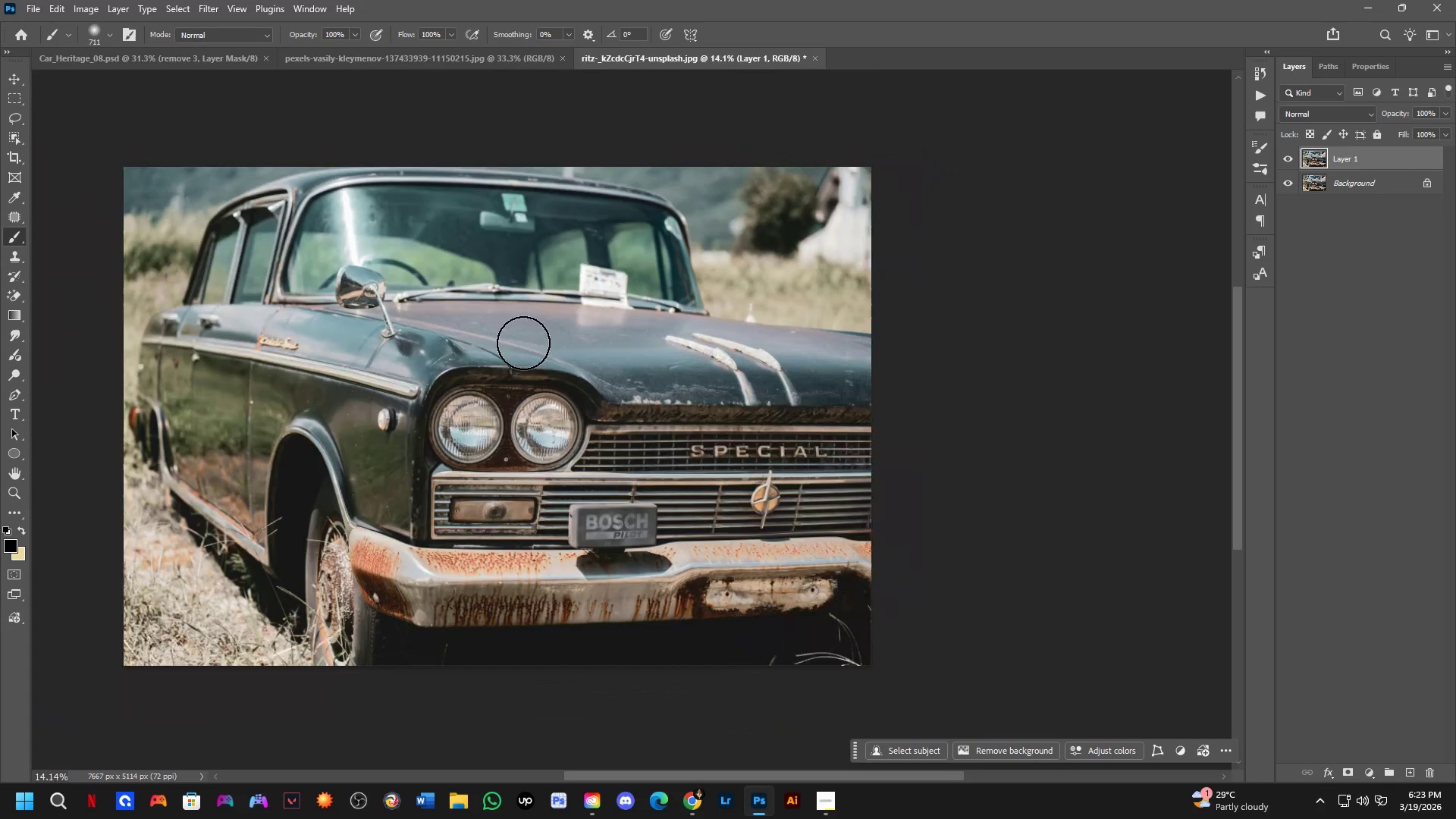 
left_click_drag(start_coordinate=[520, 344], to_coordinate=[555, 395])
 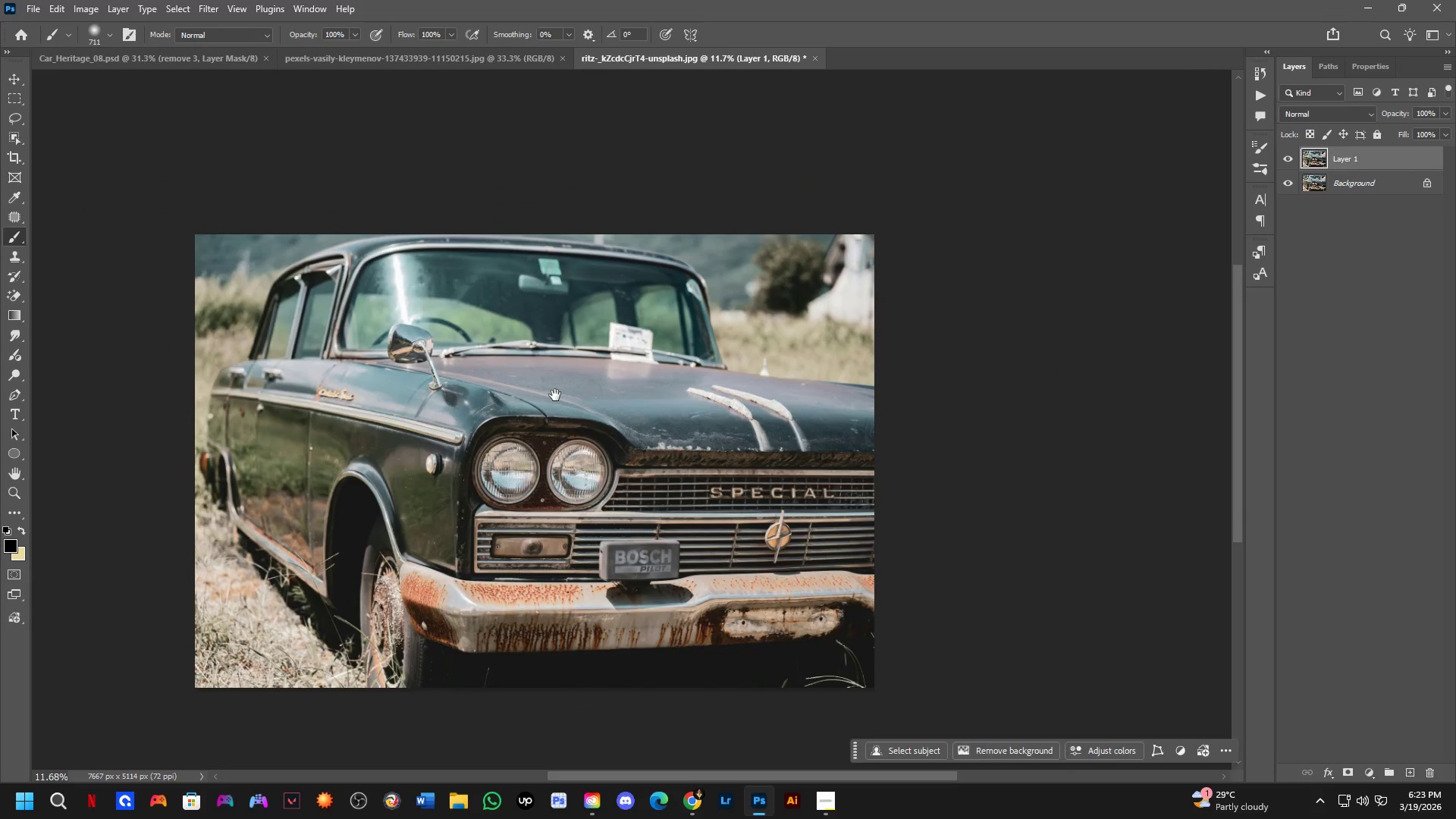 
scroll: coordinate [522, 343], scroll_direction: down, amount: 2.0
 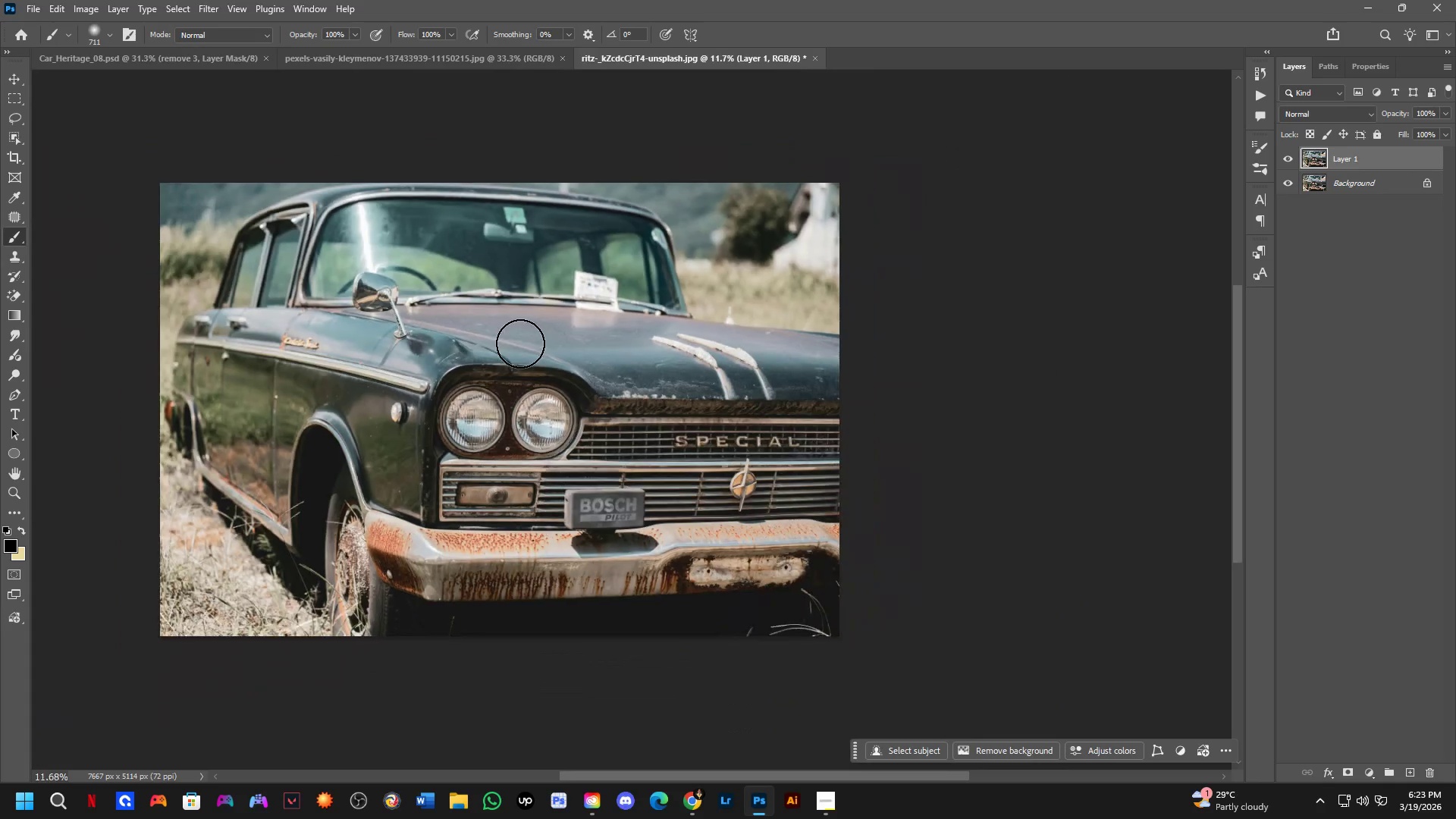 
key(Shift+ShiftLeft)
 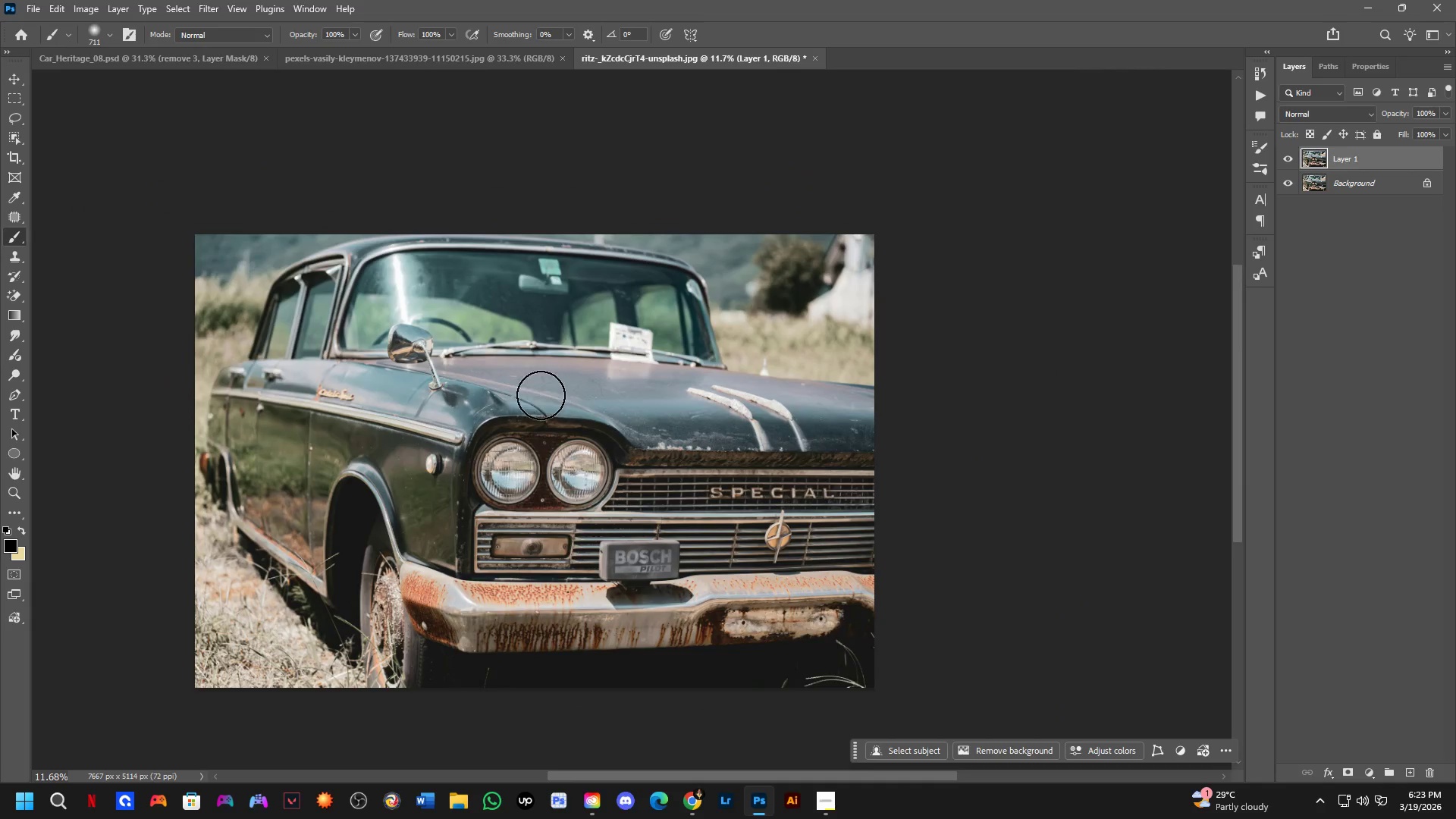 
scroll: coordinate [382, 267], scroll_direction: up, amount: 8.0
 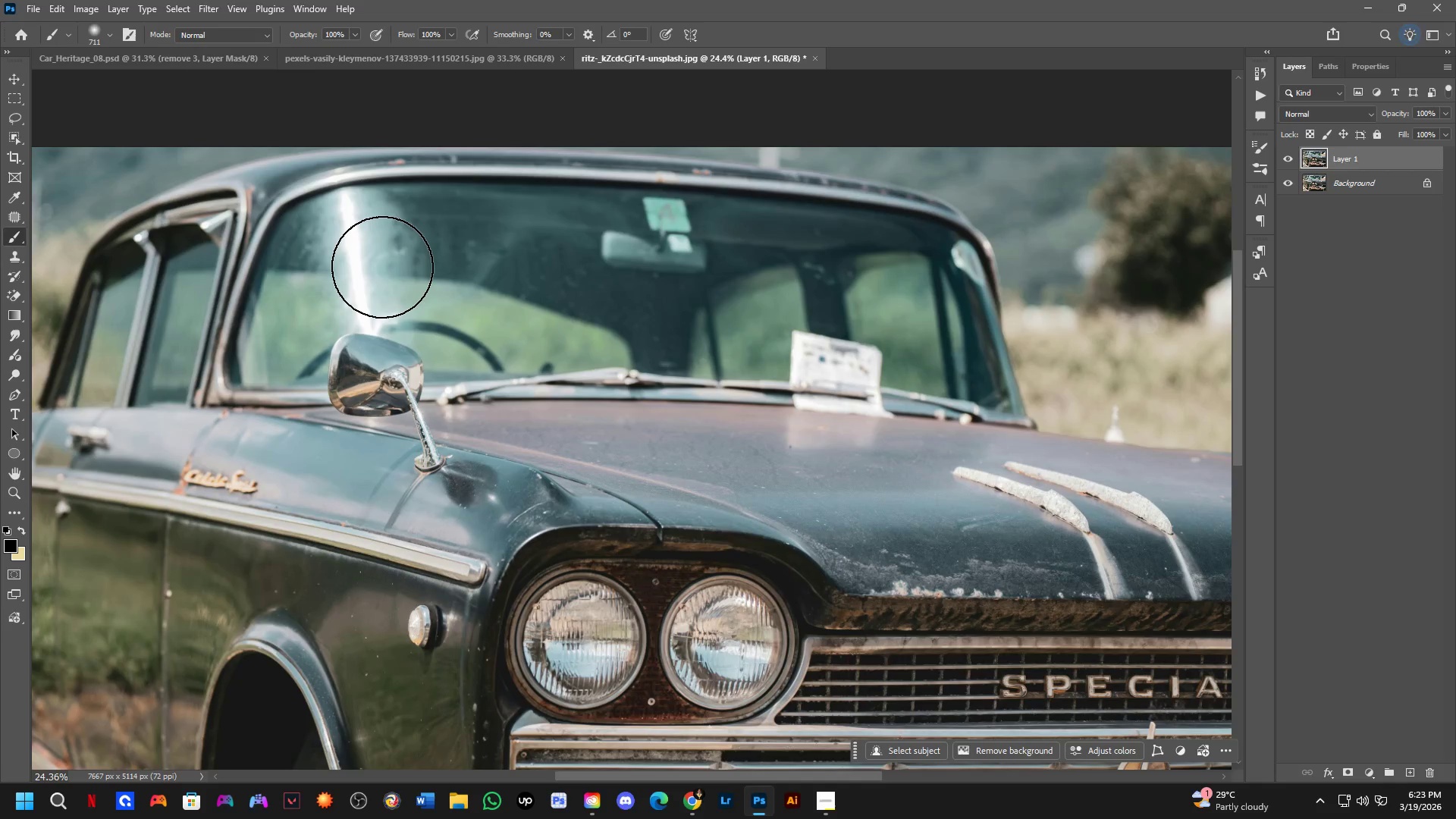 
hold_key(key=Space, duration=0.53)
 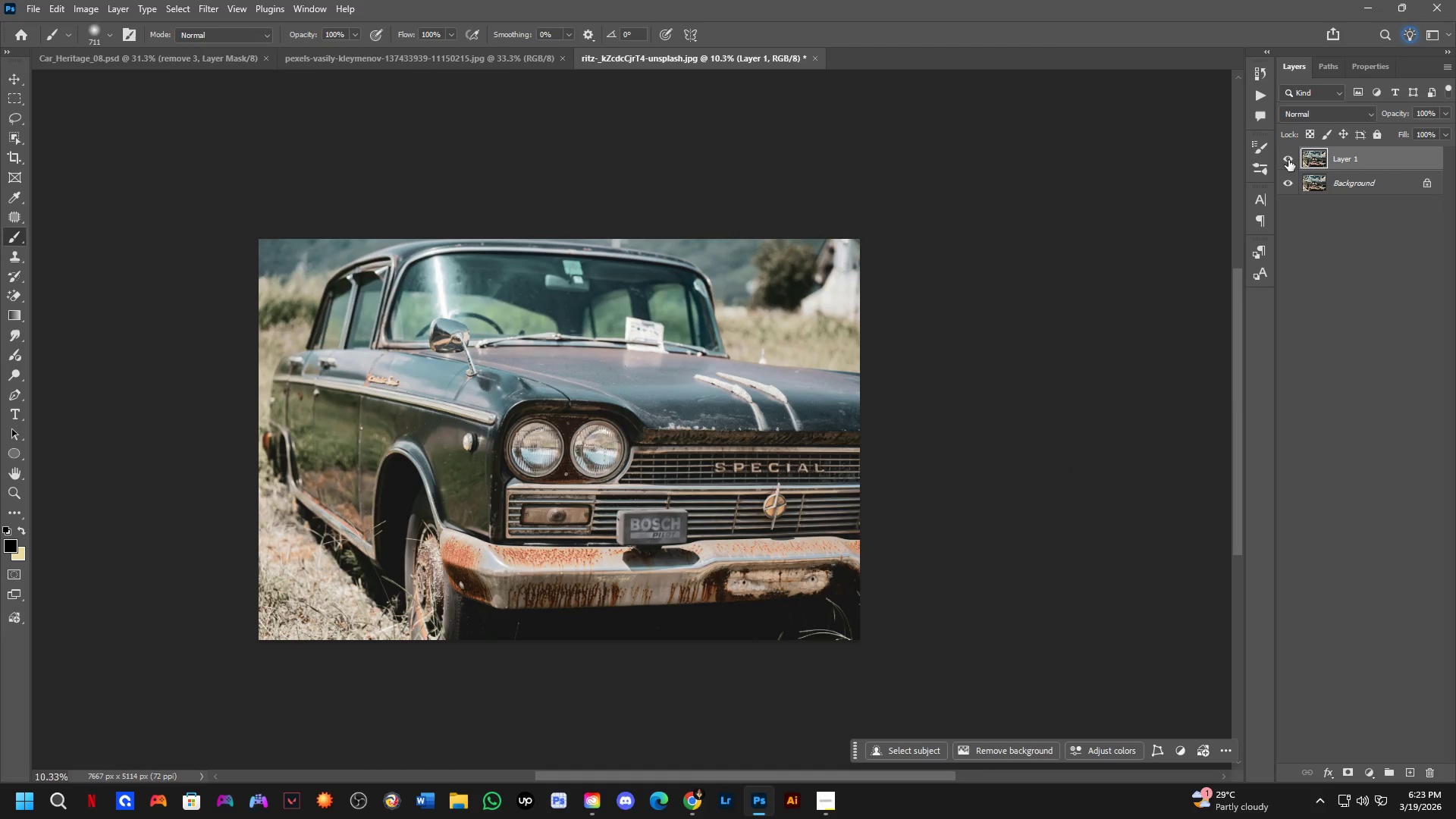 
left_click_drag(start_coordinate=[406, 409], to_coordinate=[479, 412])
 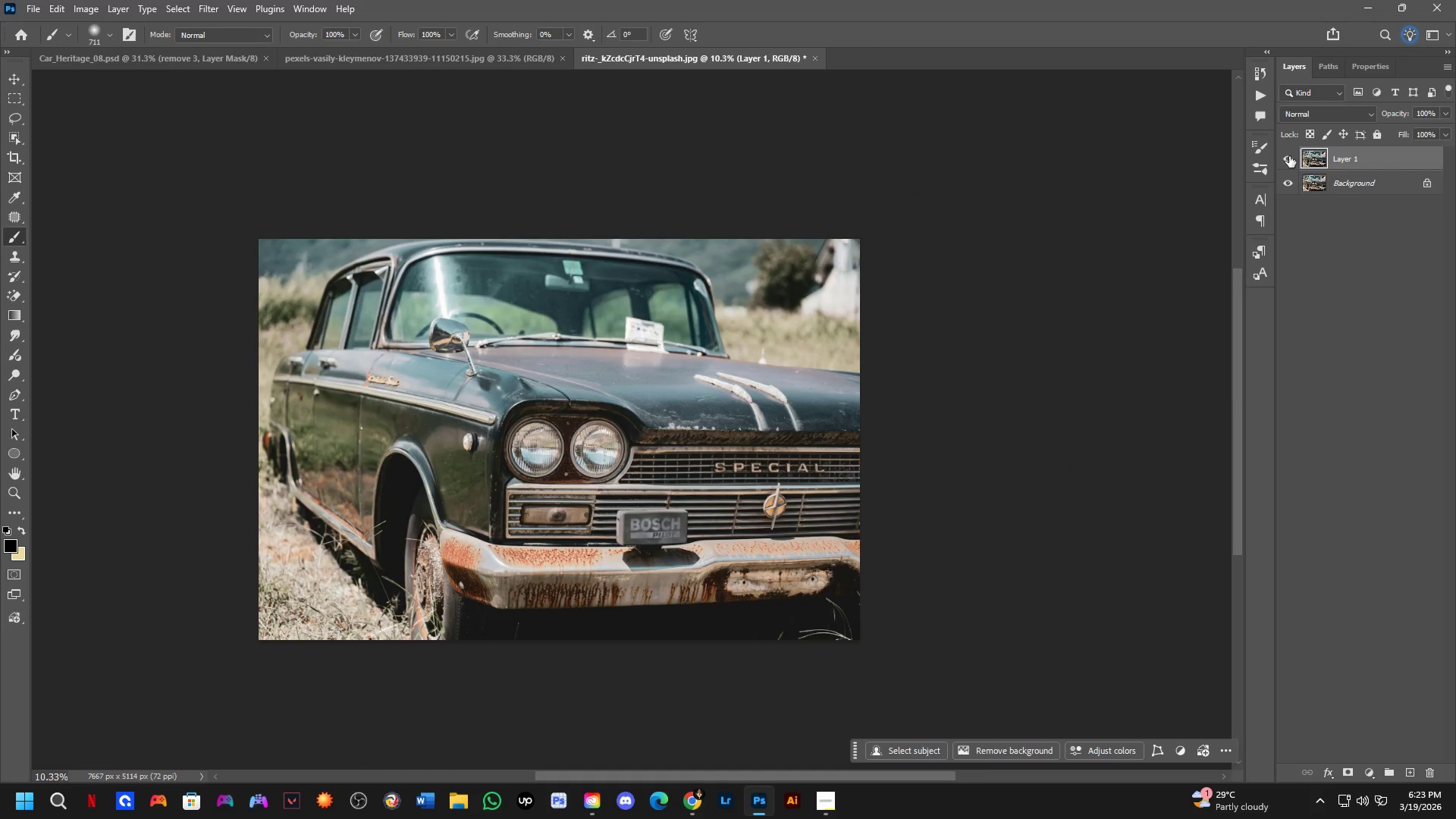 
scroll: coordinate [375, 331], scroll_direction: down, amount: 9.0
 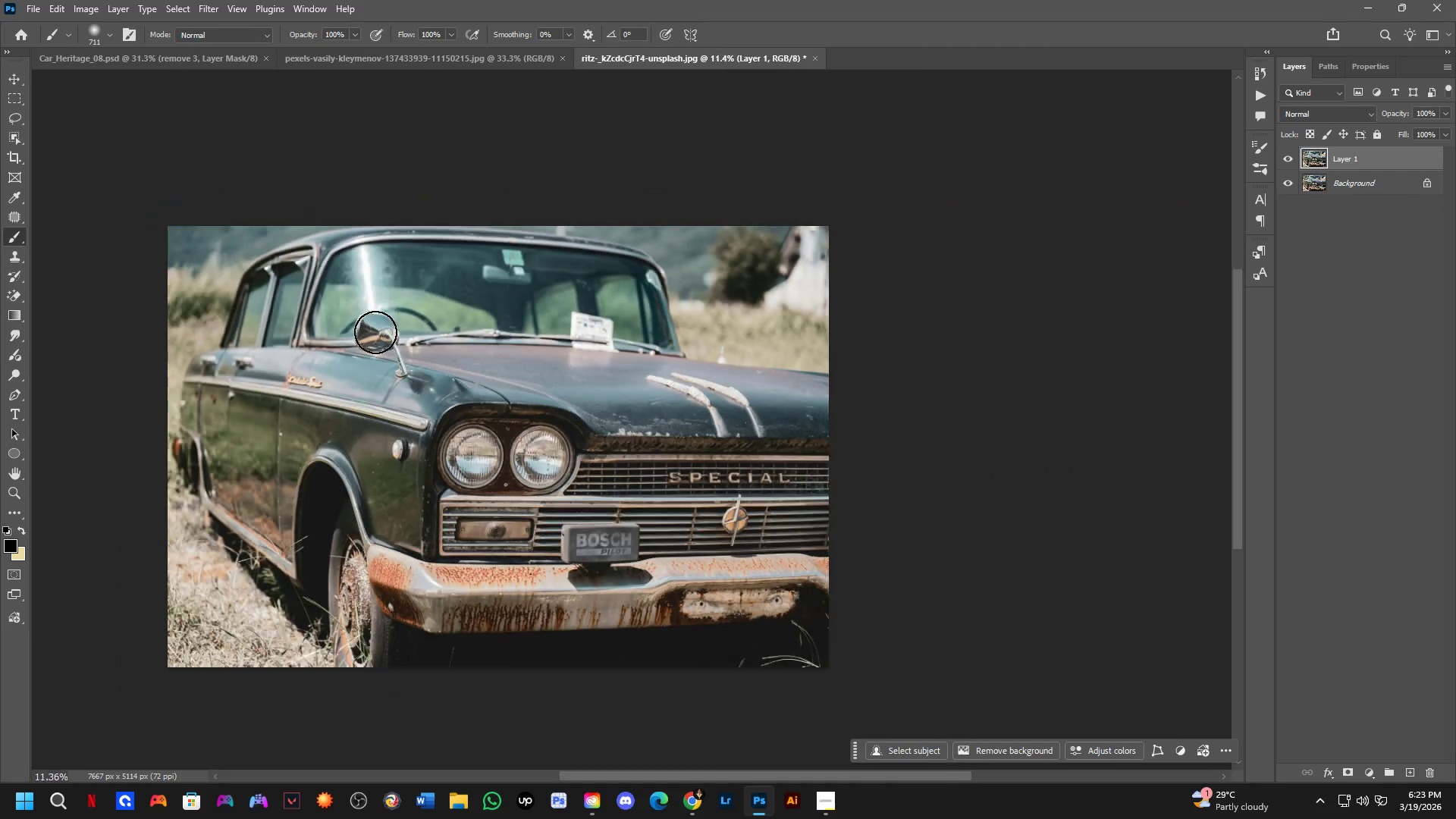 
double_click([1289, 156])
 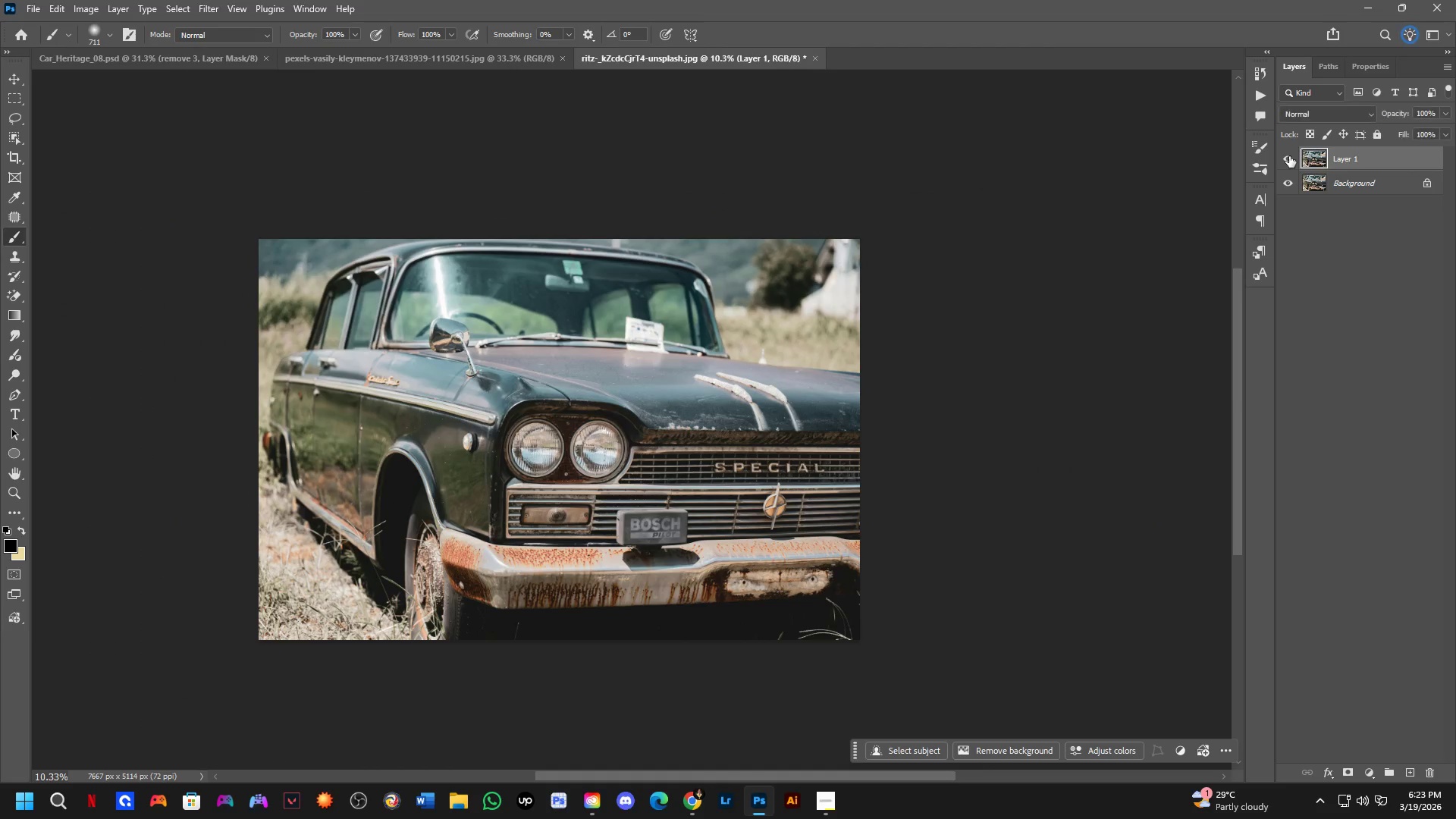 
triple_click([1289, 156])
 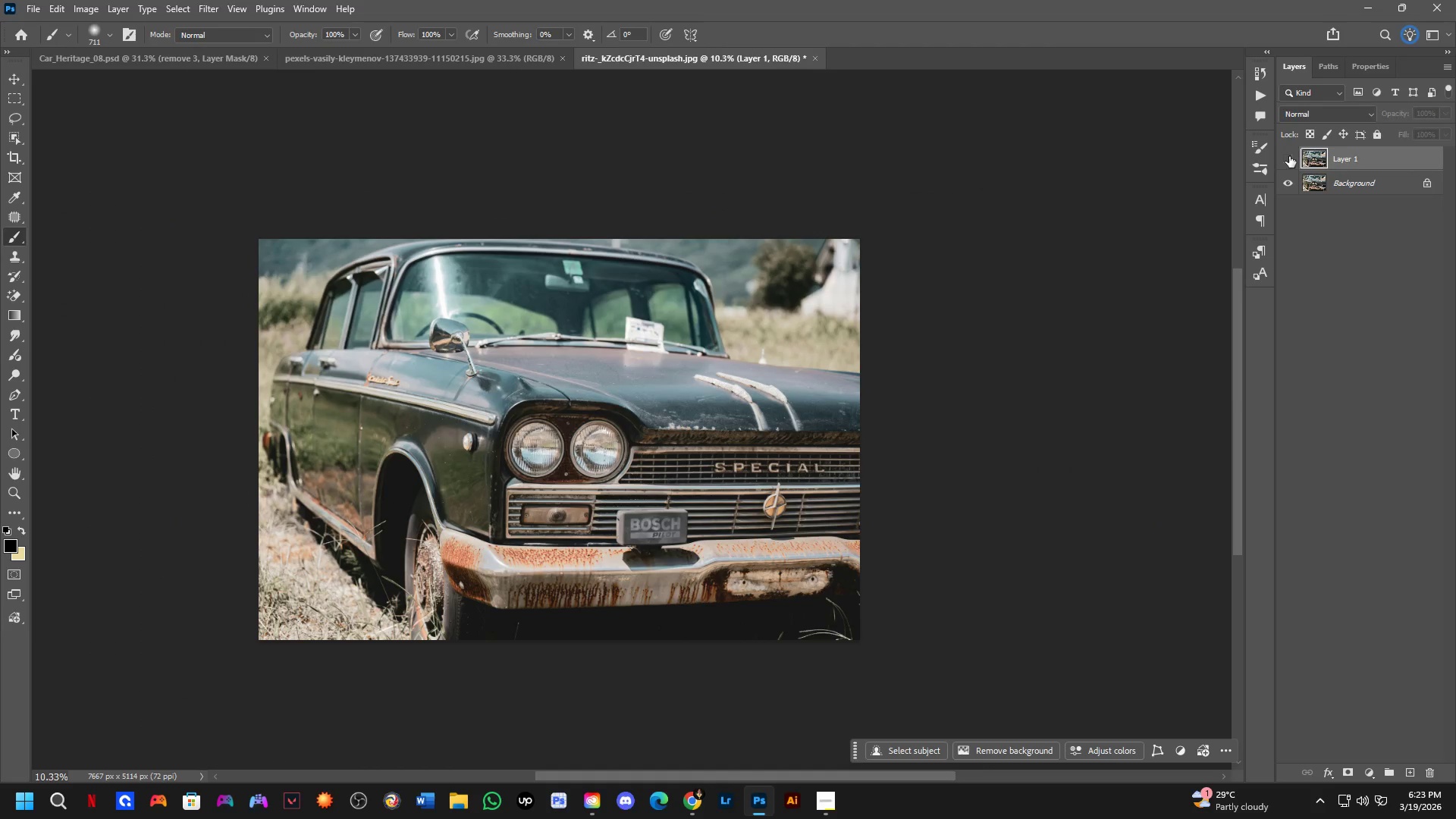 
triple_click([1289, 156])
 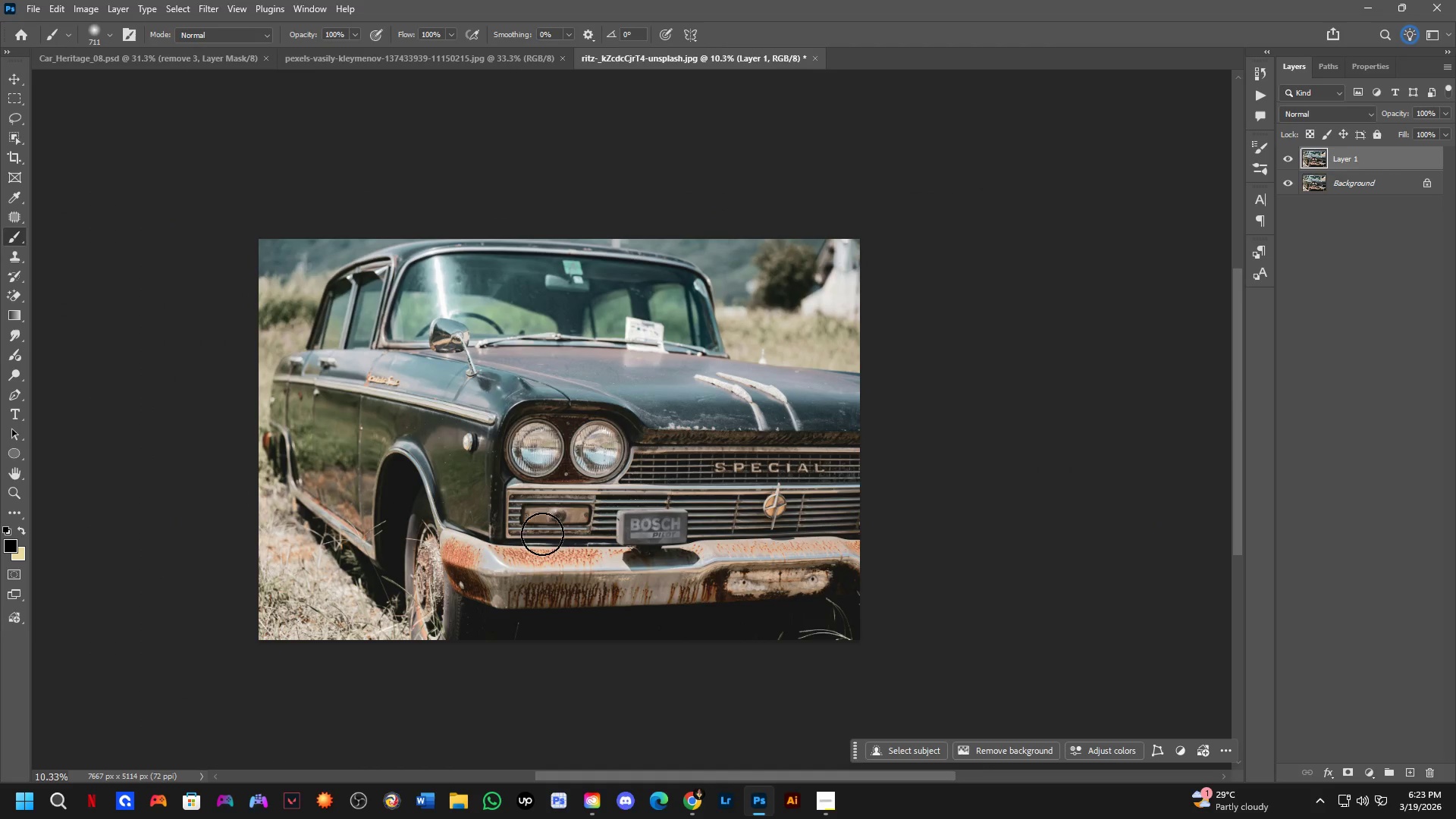 
key(Shift+ShiftLeft)
 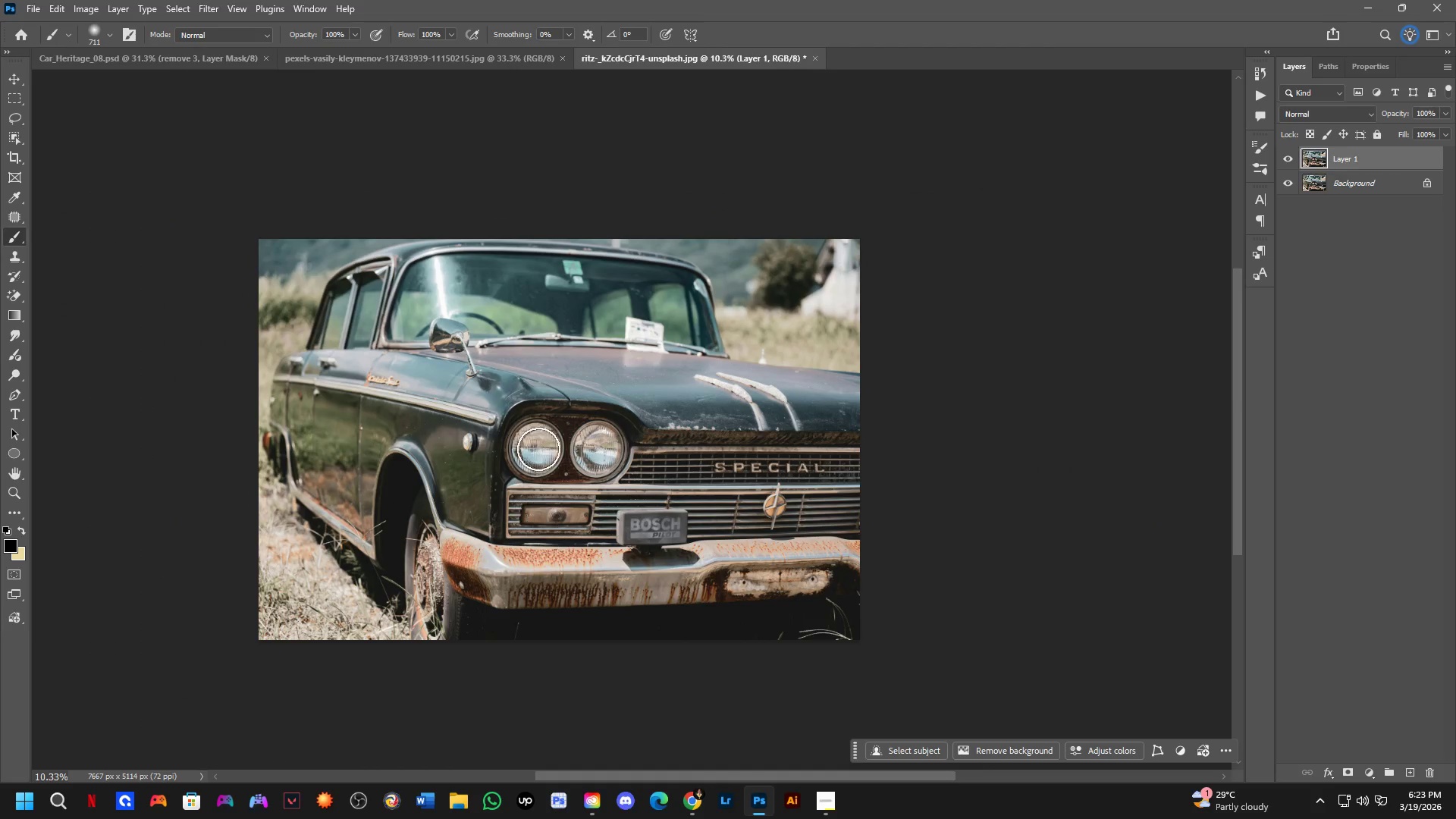 
hold_key(key=Space, duration=1.44)
 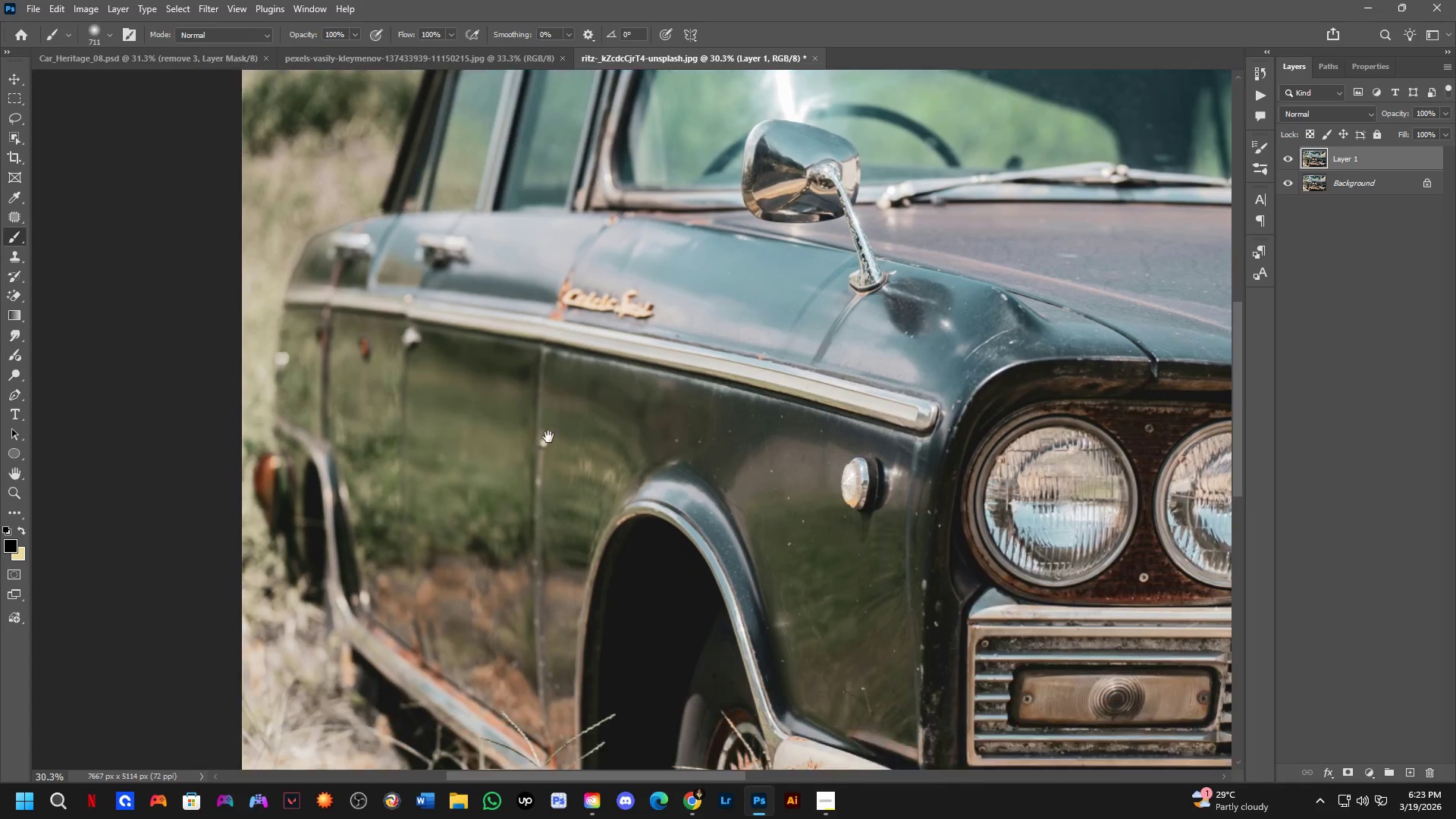 
left_click_drag(start_coordinate=[331, 422], to_coordinate=[629, 372])
 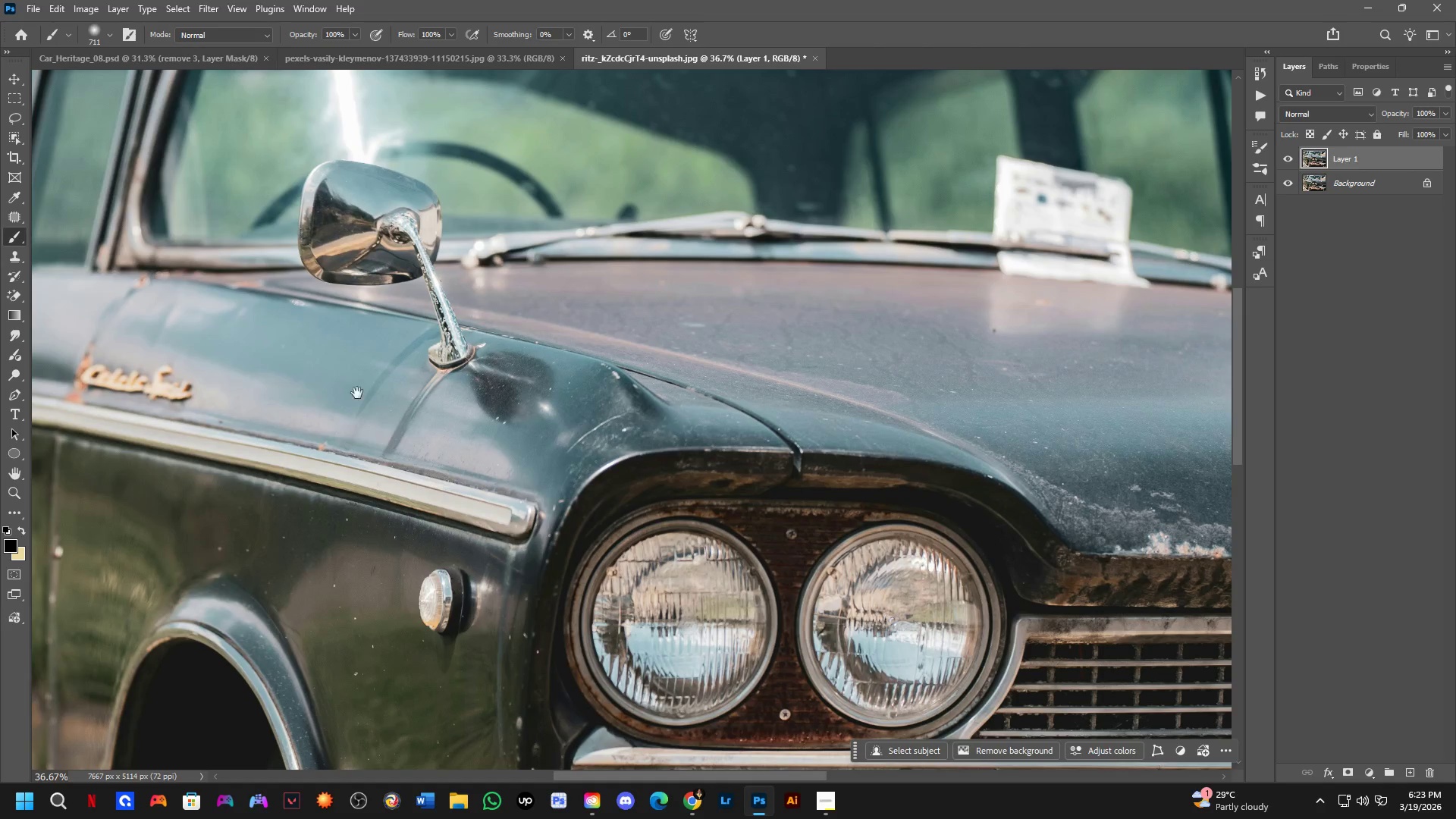 
scroll: coordinate [595, 361], scroll_direction: up, amount: 5.0
 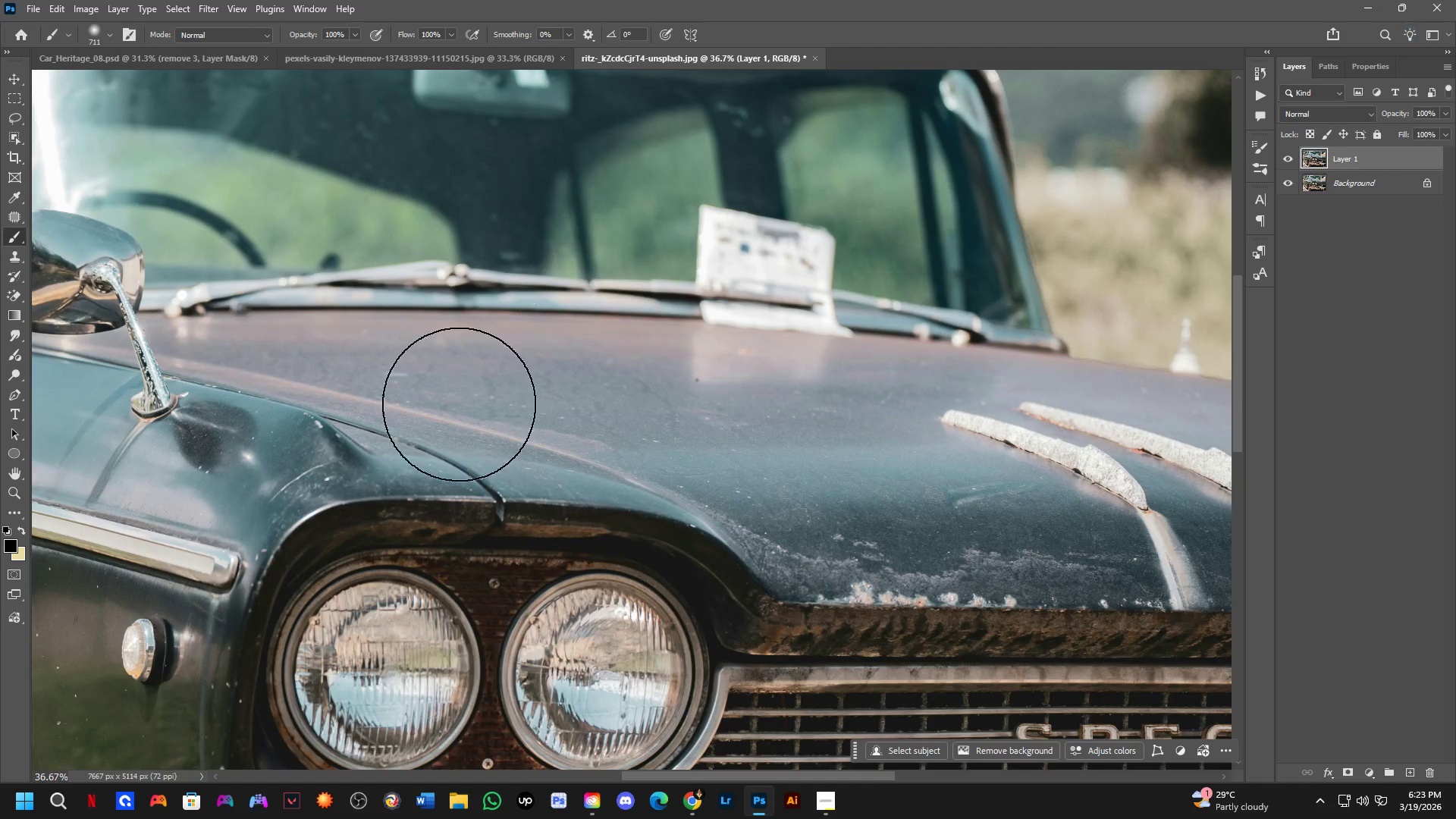 
left_click_drag(start_coordinate=[338, 387], to_coordinate=[767, 354])
 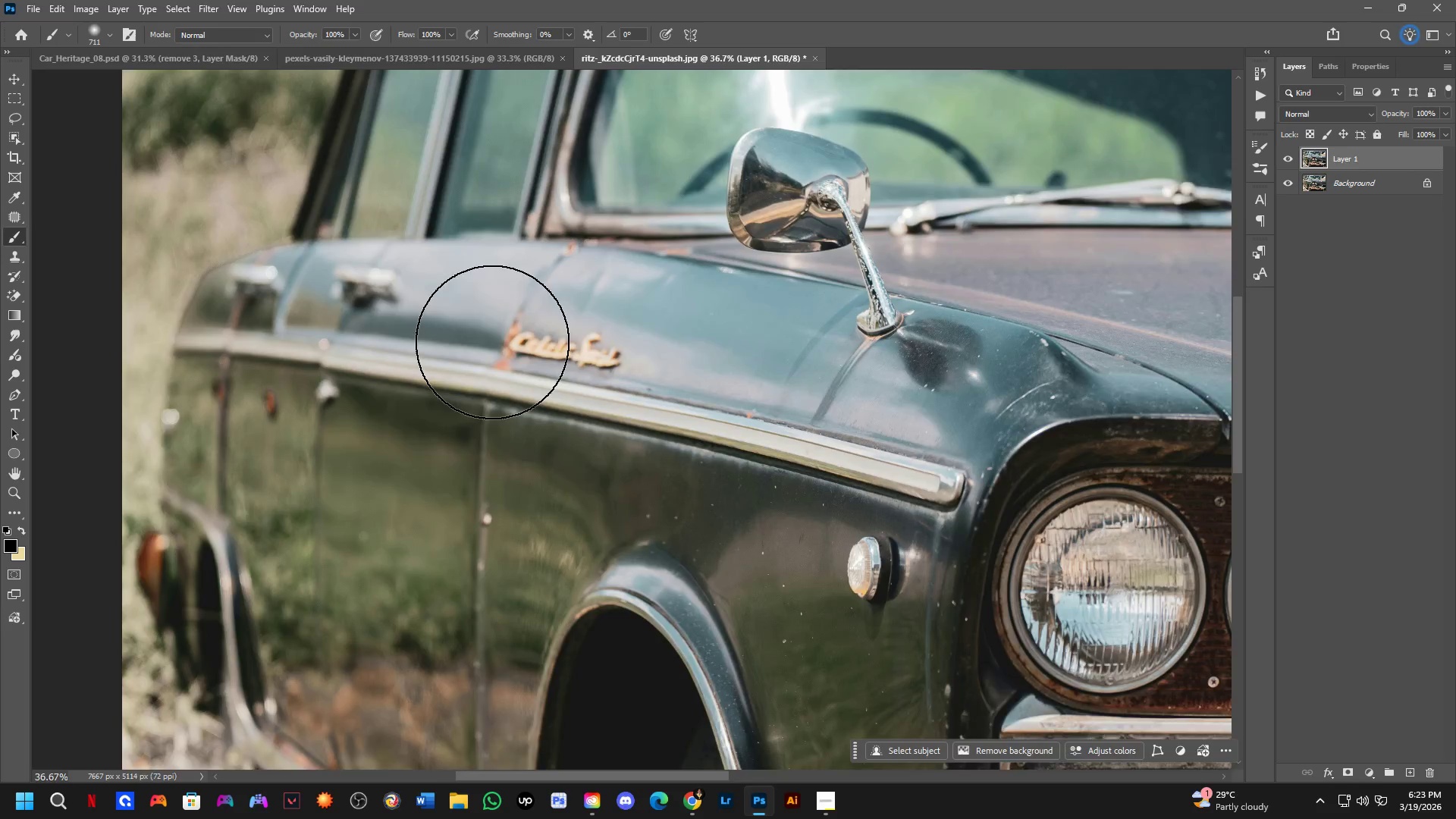 
hold_key(key=Space, duration=0.78)
 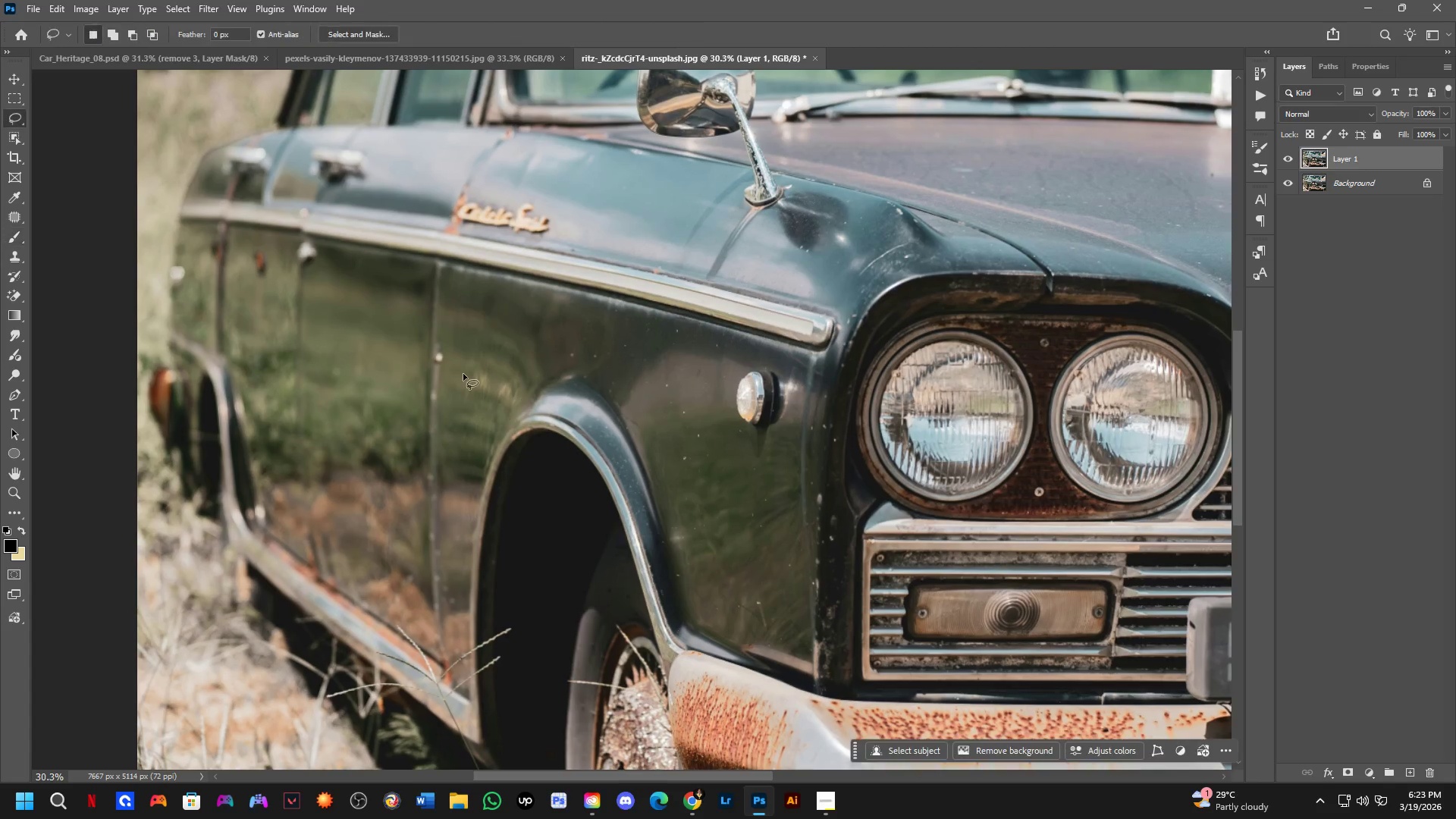 
left_click_drag(start_coordinate=[479, 488], to_coordinate=[464, 374])
 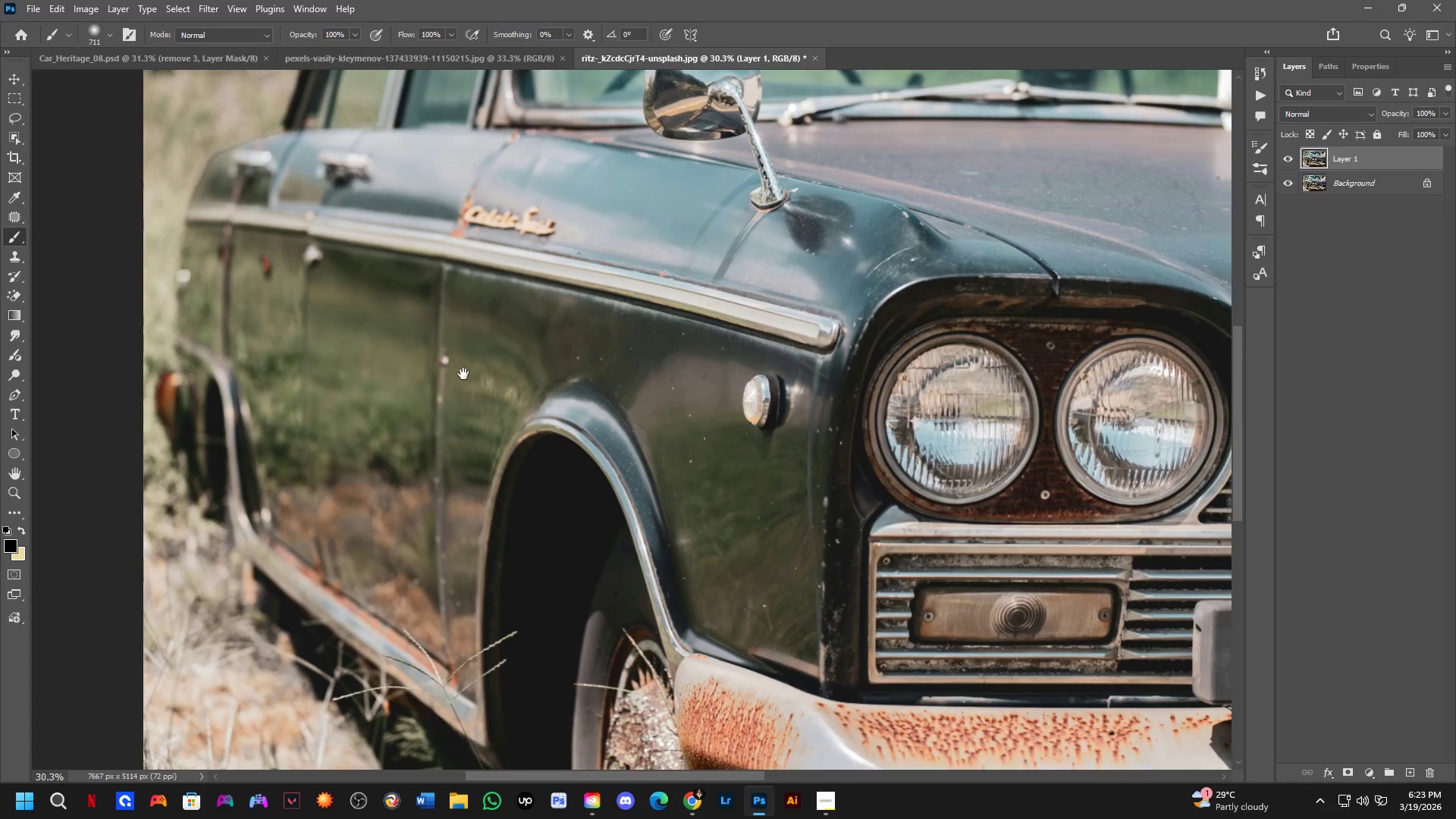 
scroll: coordinate [488, 342], scroll_direction: down, amount: 2.0
 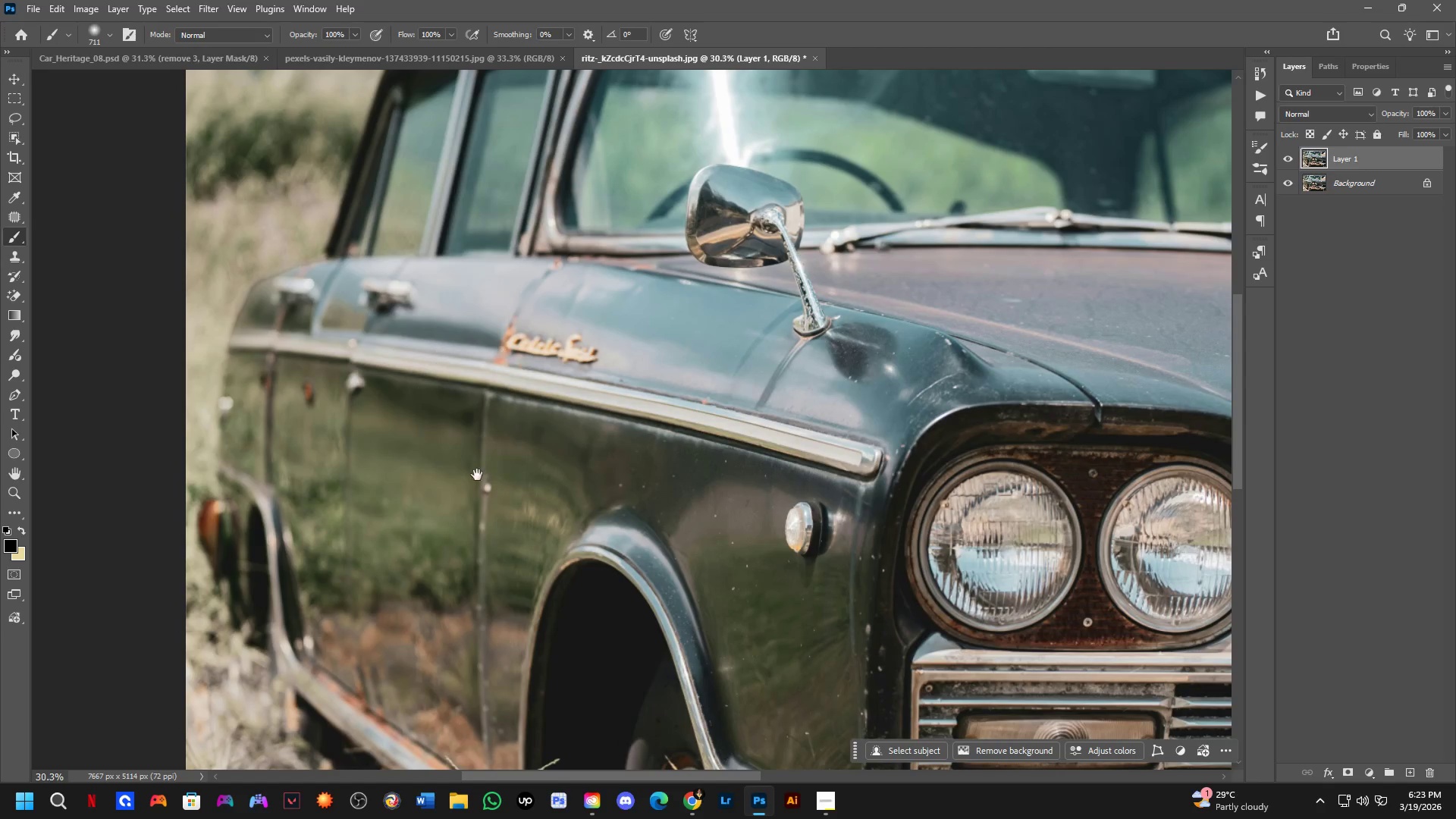 
key(L)
 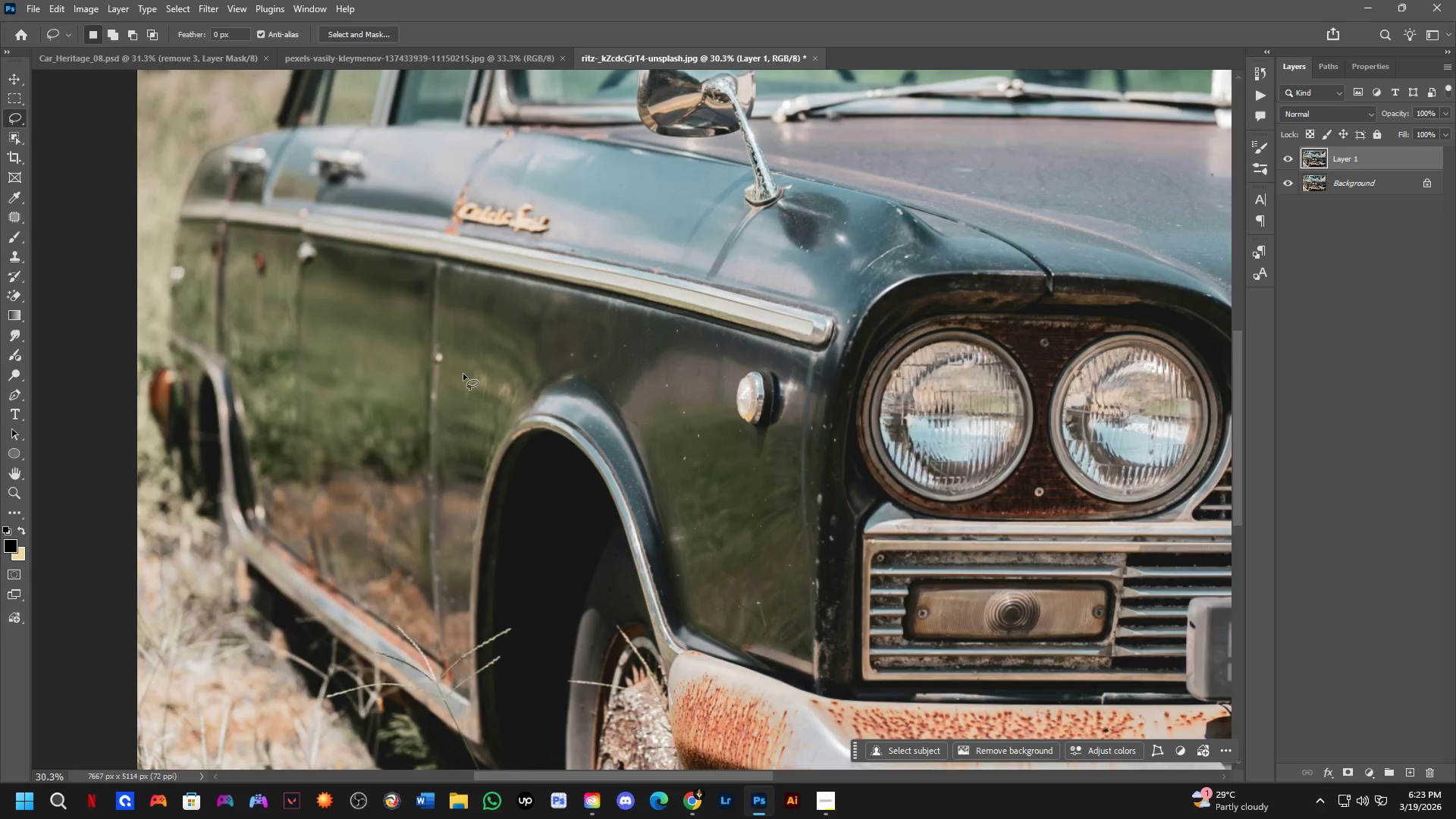 
hold_key(key=Space, duration=0.55)
 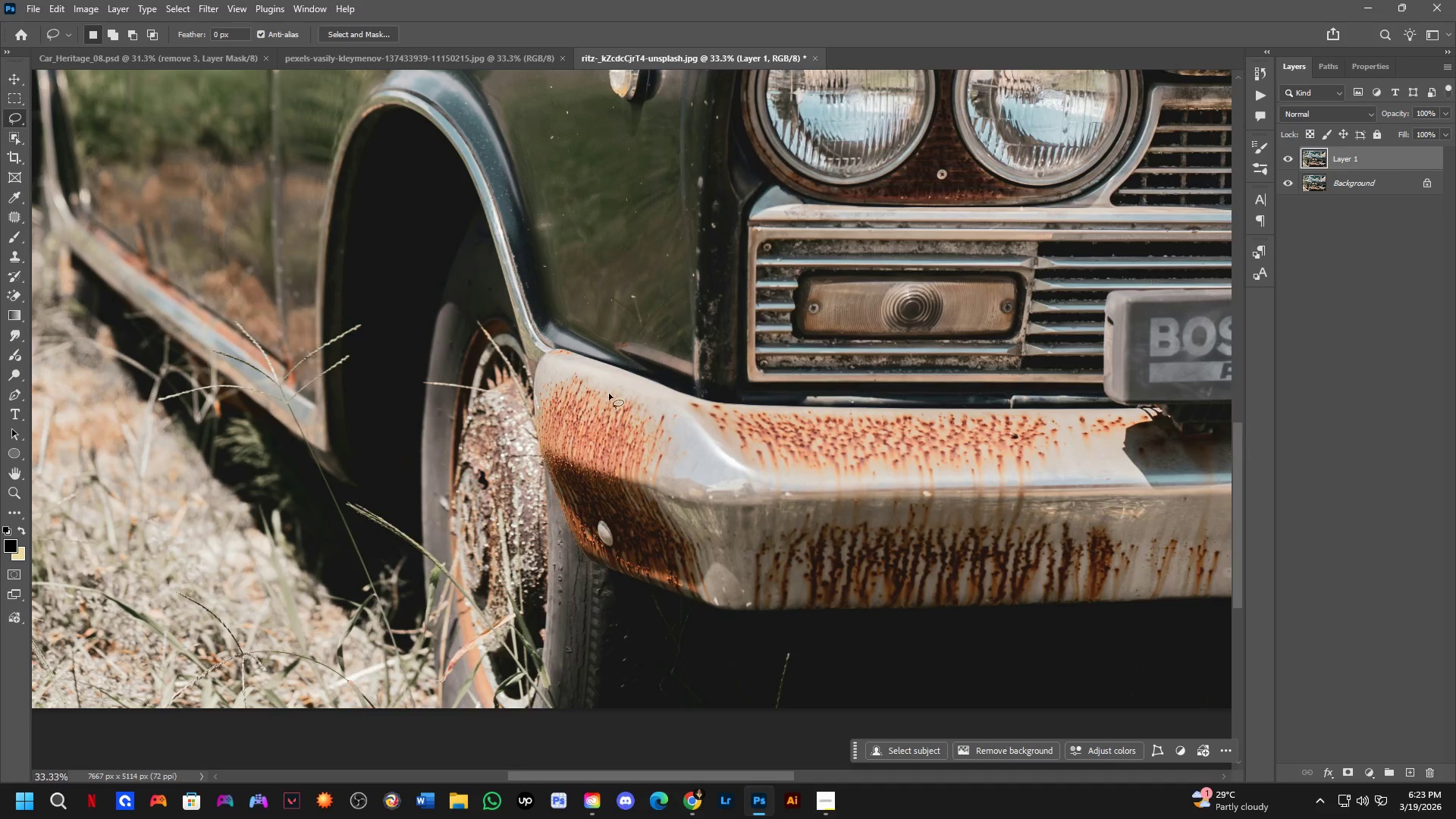 
left_click_drag(start_coordinate=[640, 563], to_coordinate=[575, 331])
 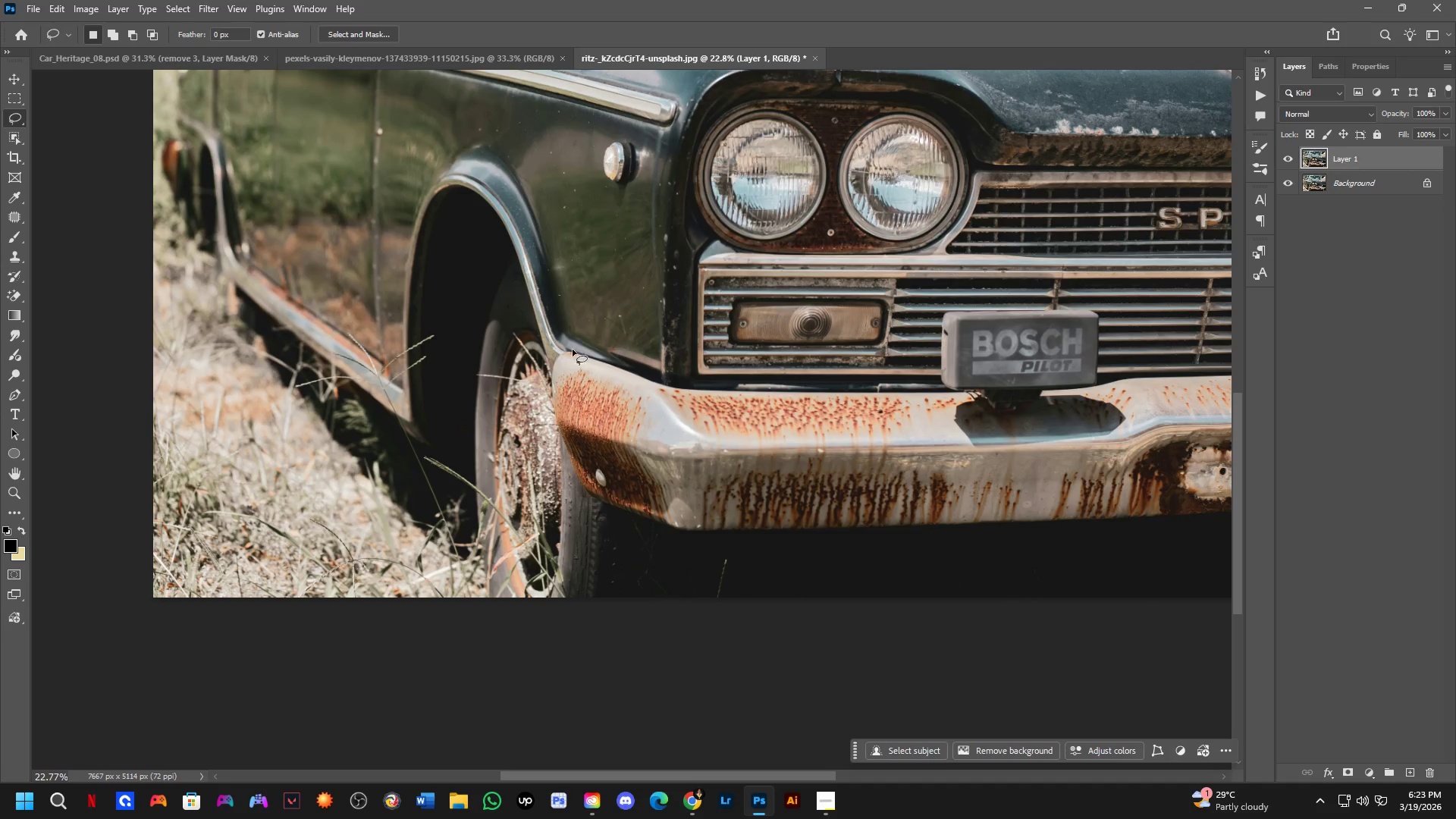 
scroll: coordinate [466, 383], scroll_direction: down, amount: 3.0
 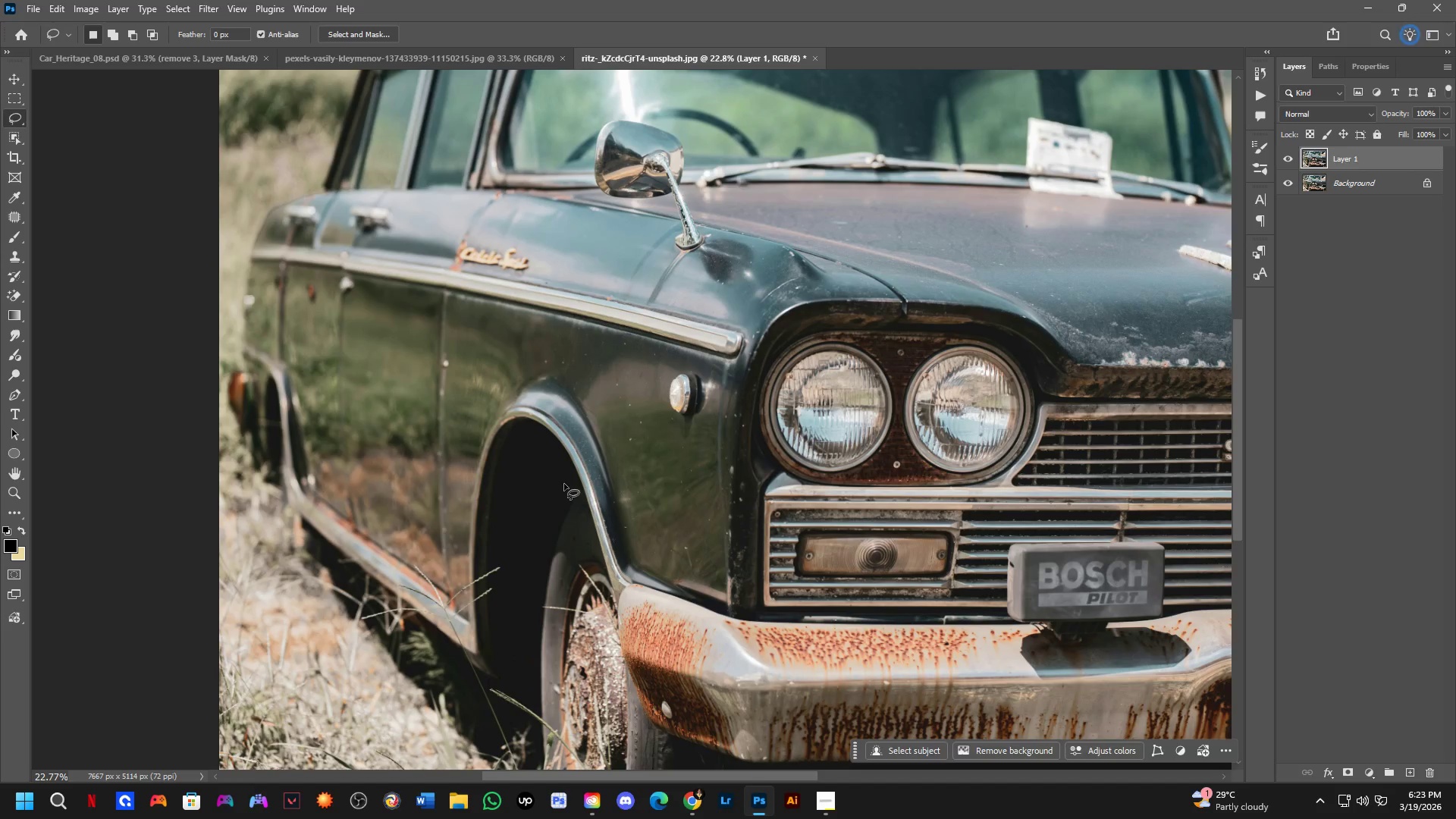 
scroll: coordinate [594, 360], scroll_direction: up, amount: 4.0
 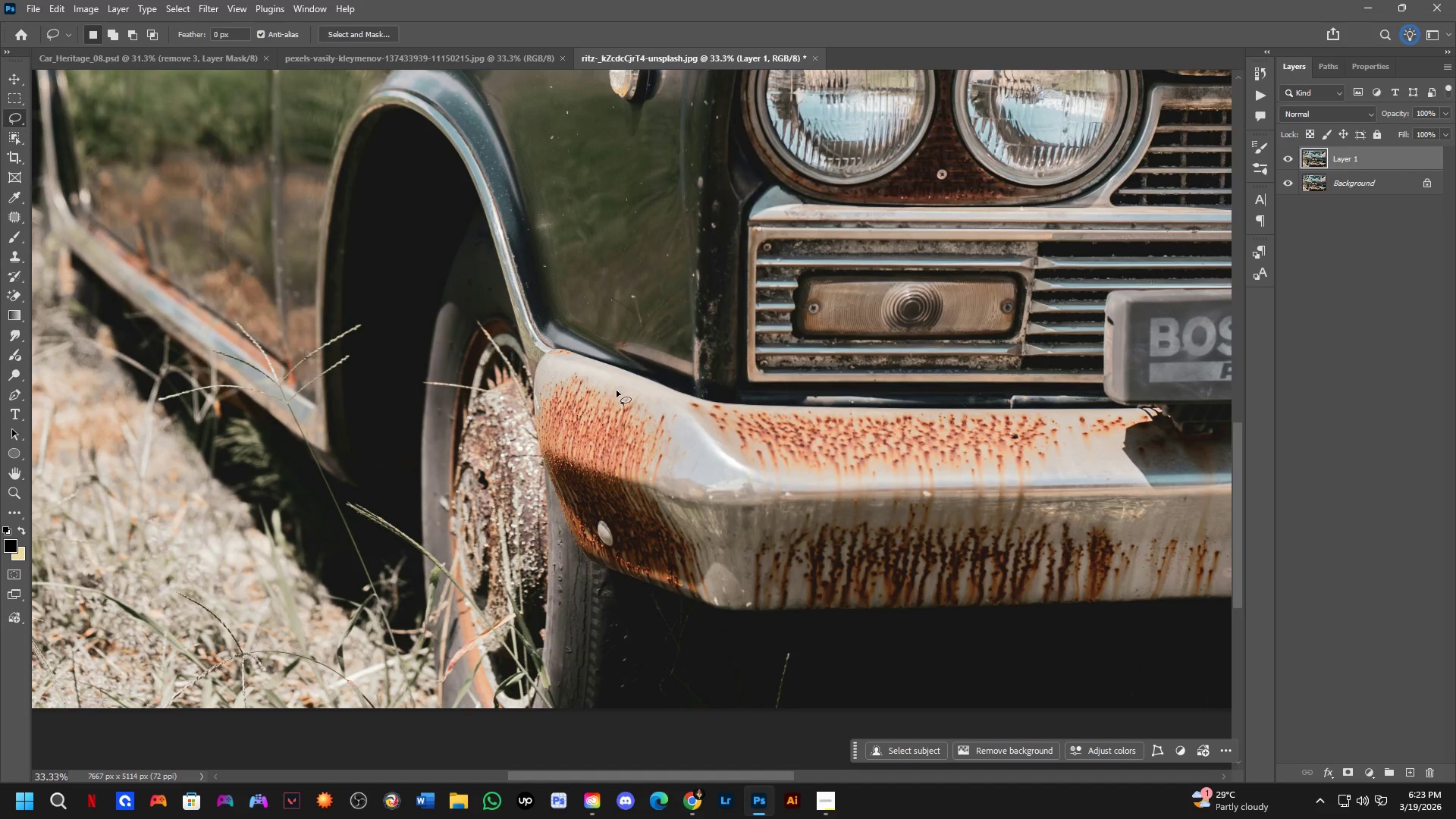 
left_click_drag(start_coordinate=[610, 381], to_coordinate=[582, 369])
 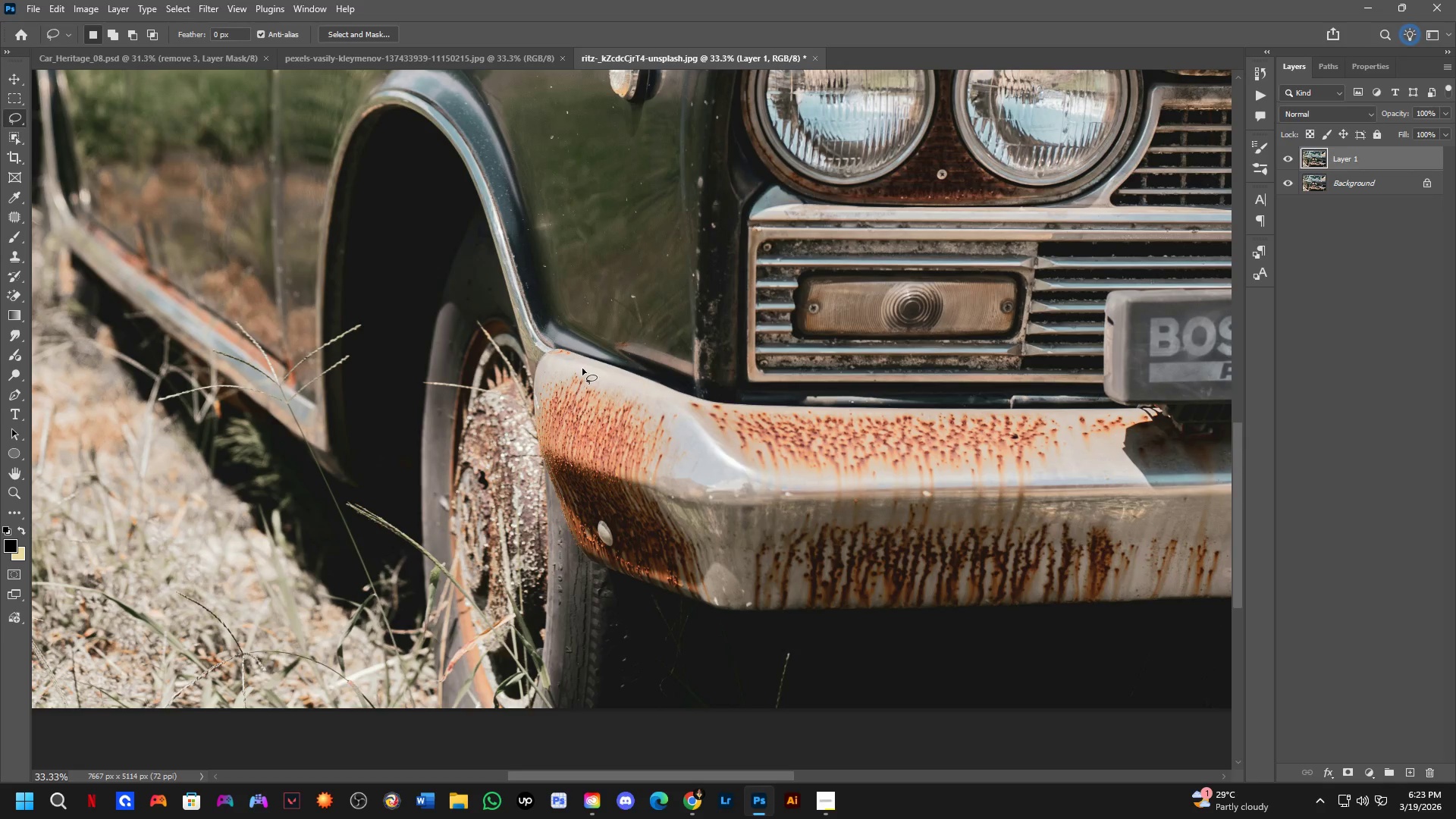 
key(Control+ControlLeft)
 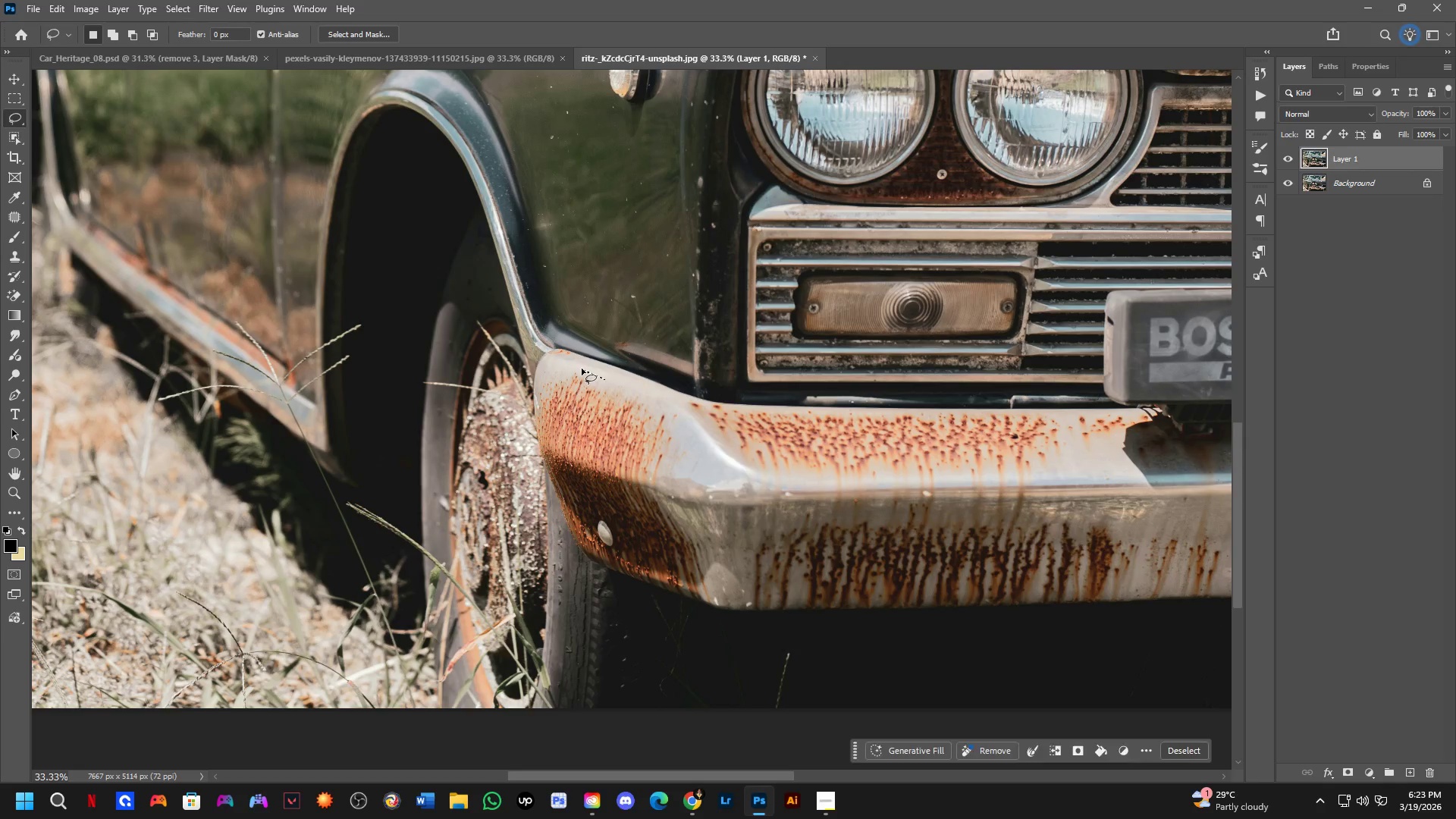 
key(Control+Z)
 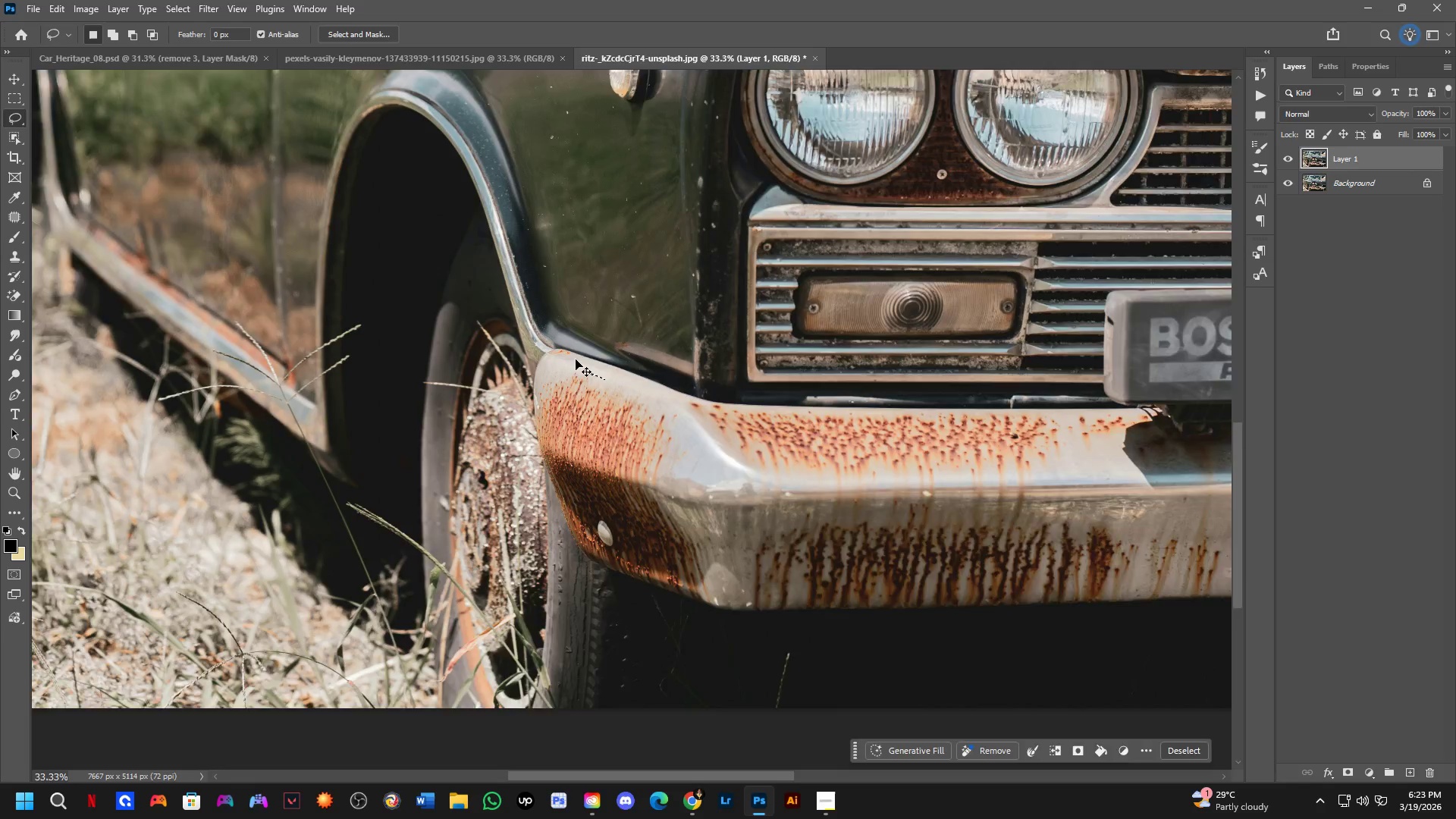 
left_click_drag(start_coordinate=[558, 329], to_coordinate=[599, 337])
 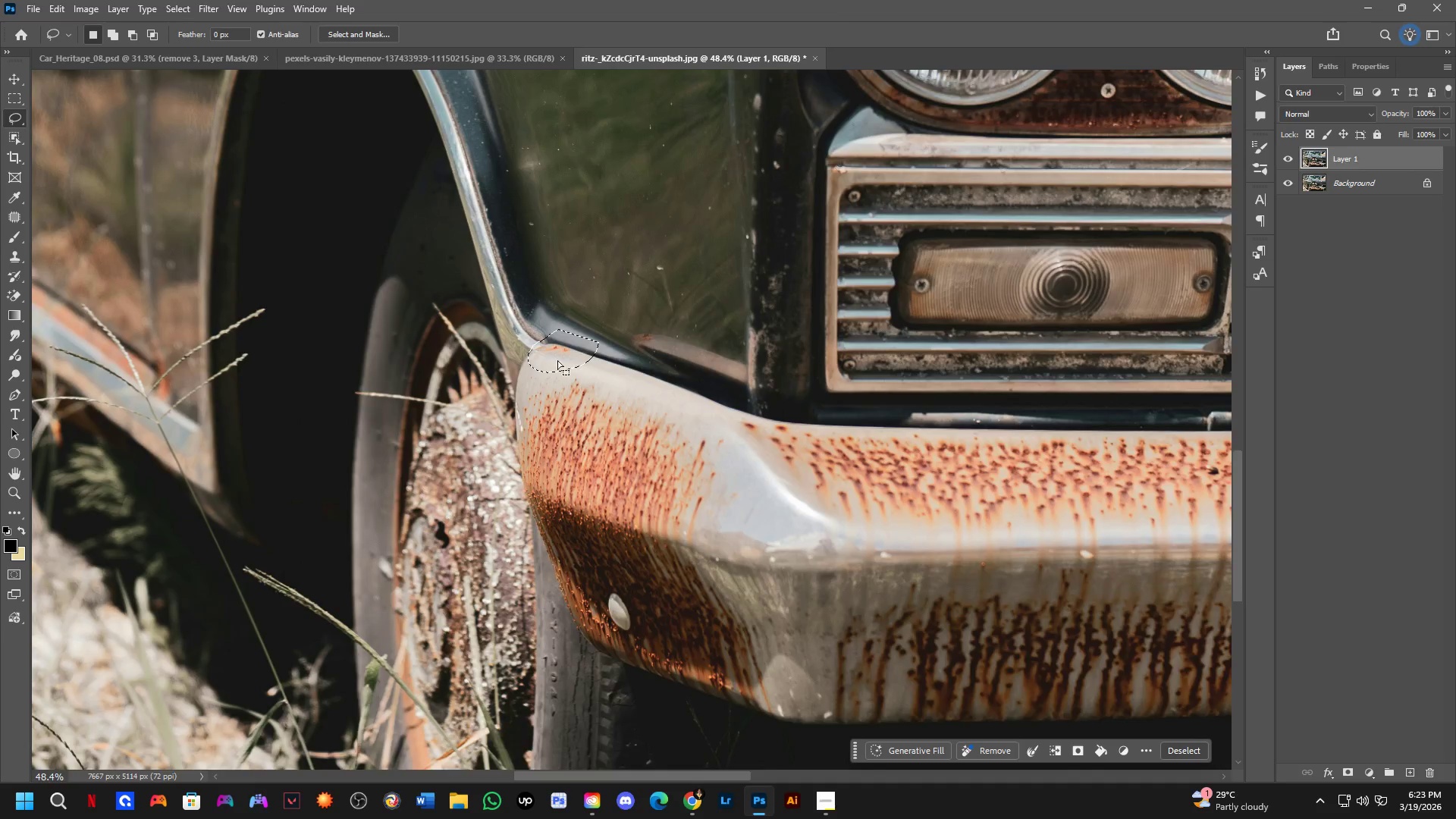 
scroll: coordinate [572, 358], scroll_direction: up, amount: 4.0
 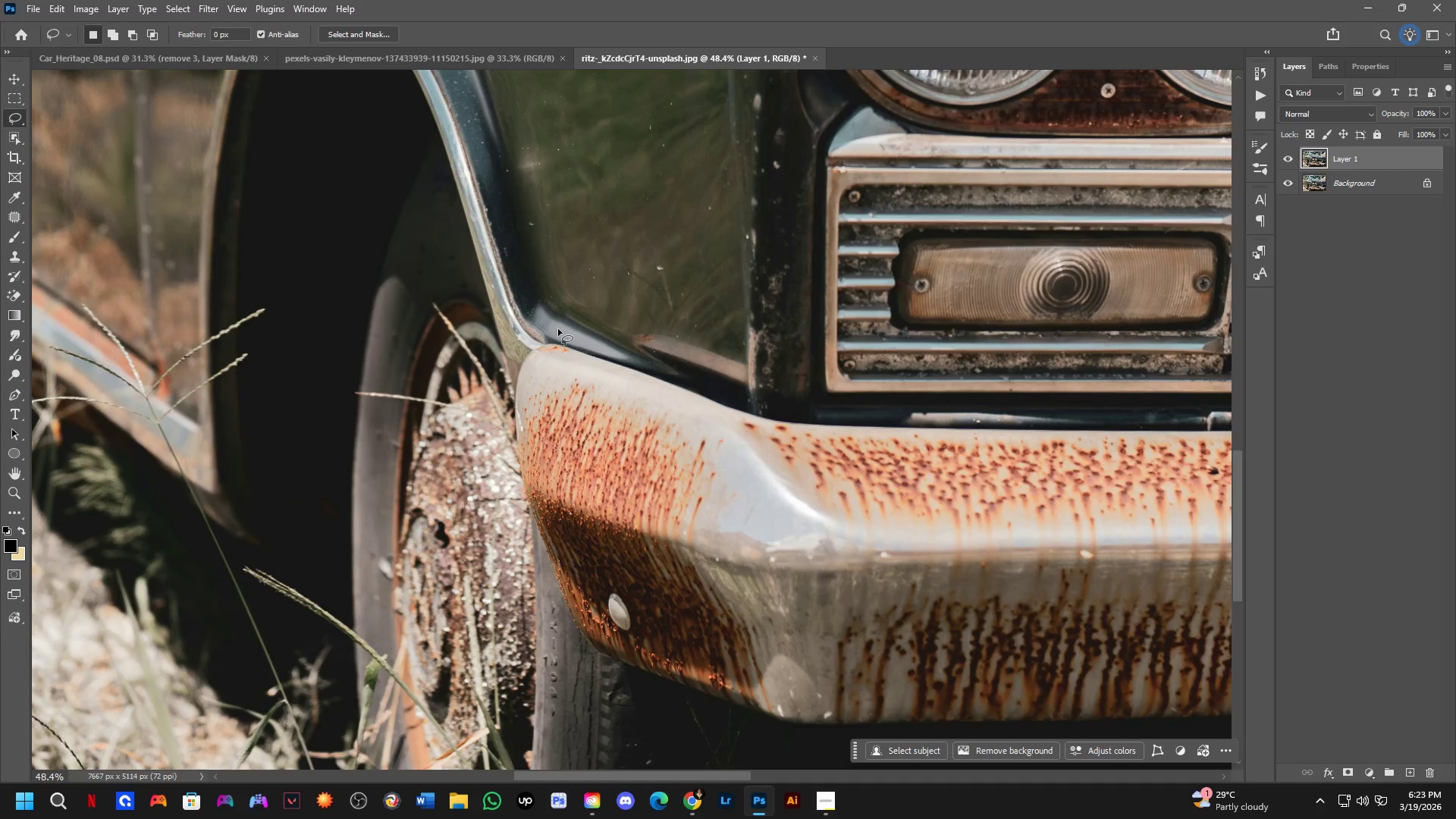 
hold_key(key=Space, duration=0.42)
 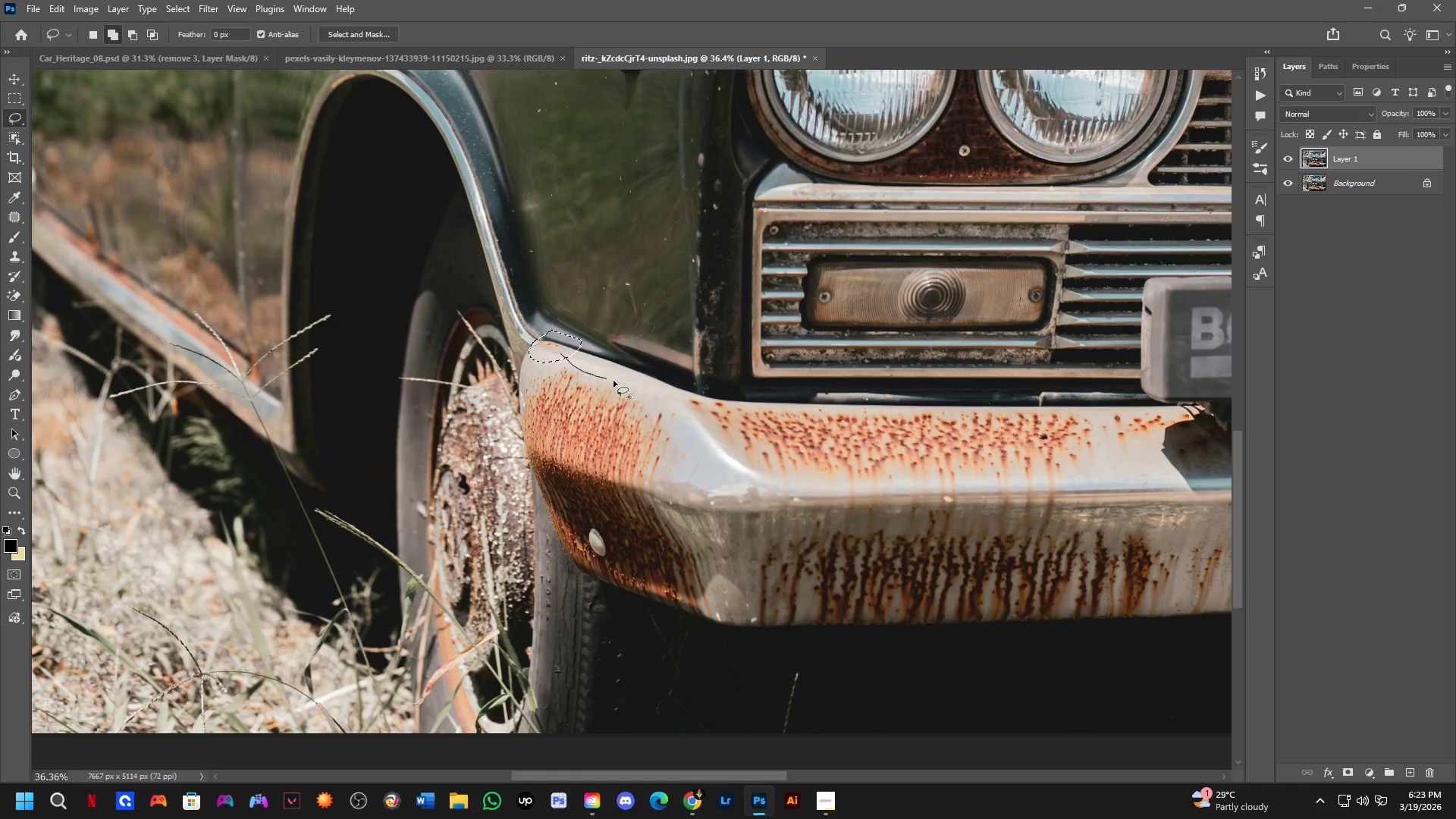 
left_click_drag(start_coordinate=[557, 381], to_coordinate=[550, 374])
 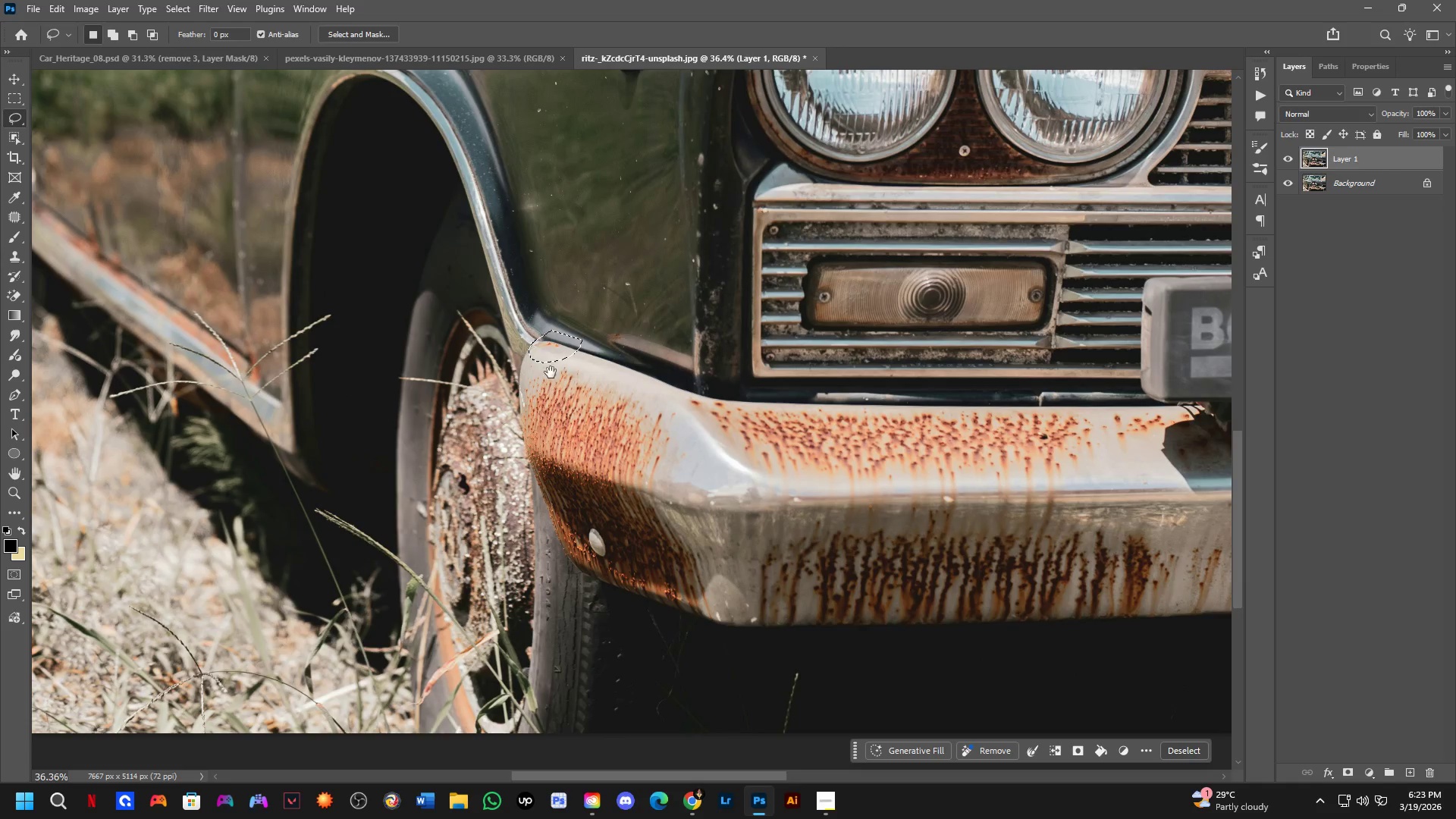 
key(Shift+ShiftLeft)
 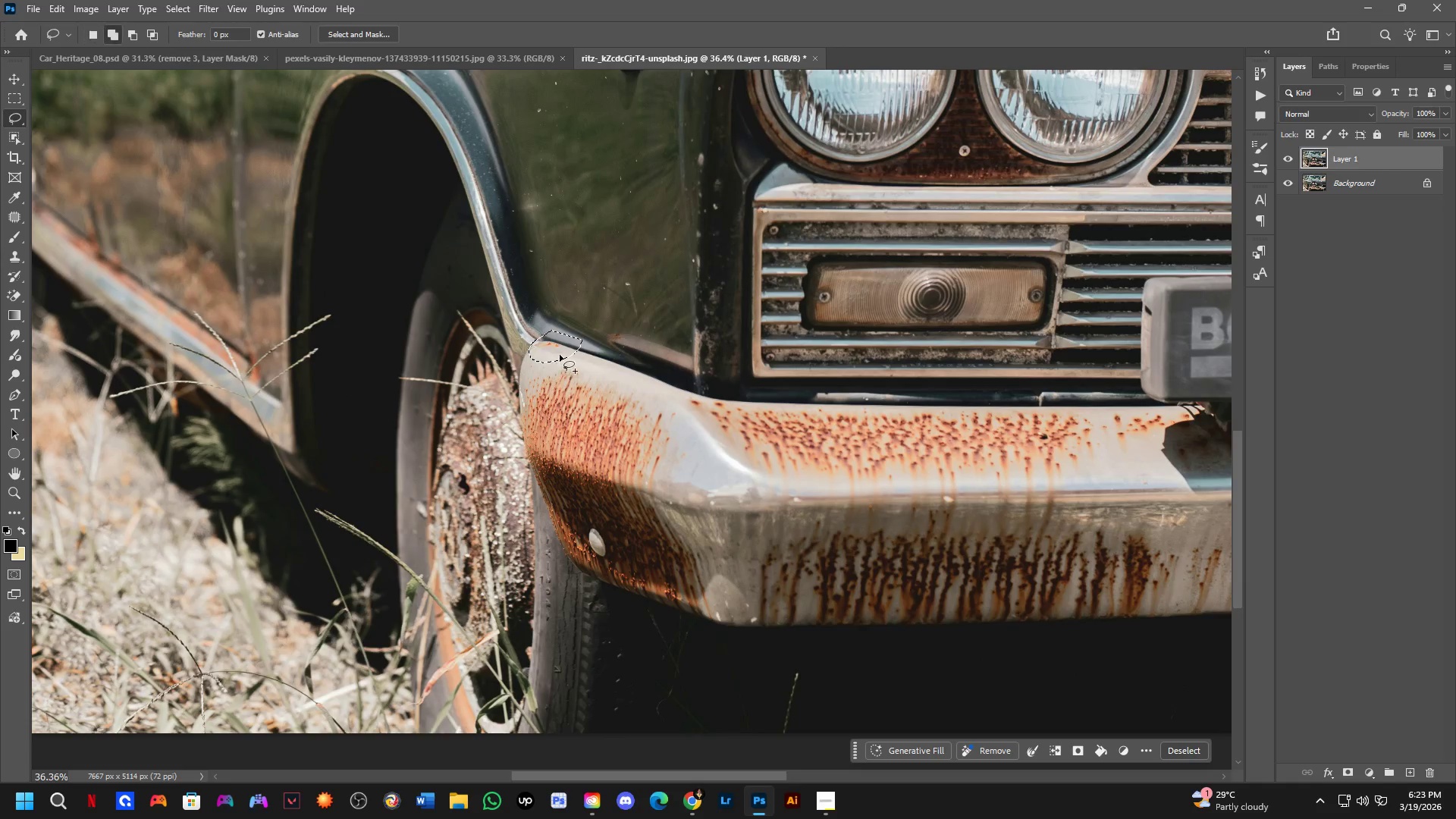 
scroll: coordinate [557, 366], scroll_direction: down, amount: 3.0
 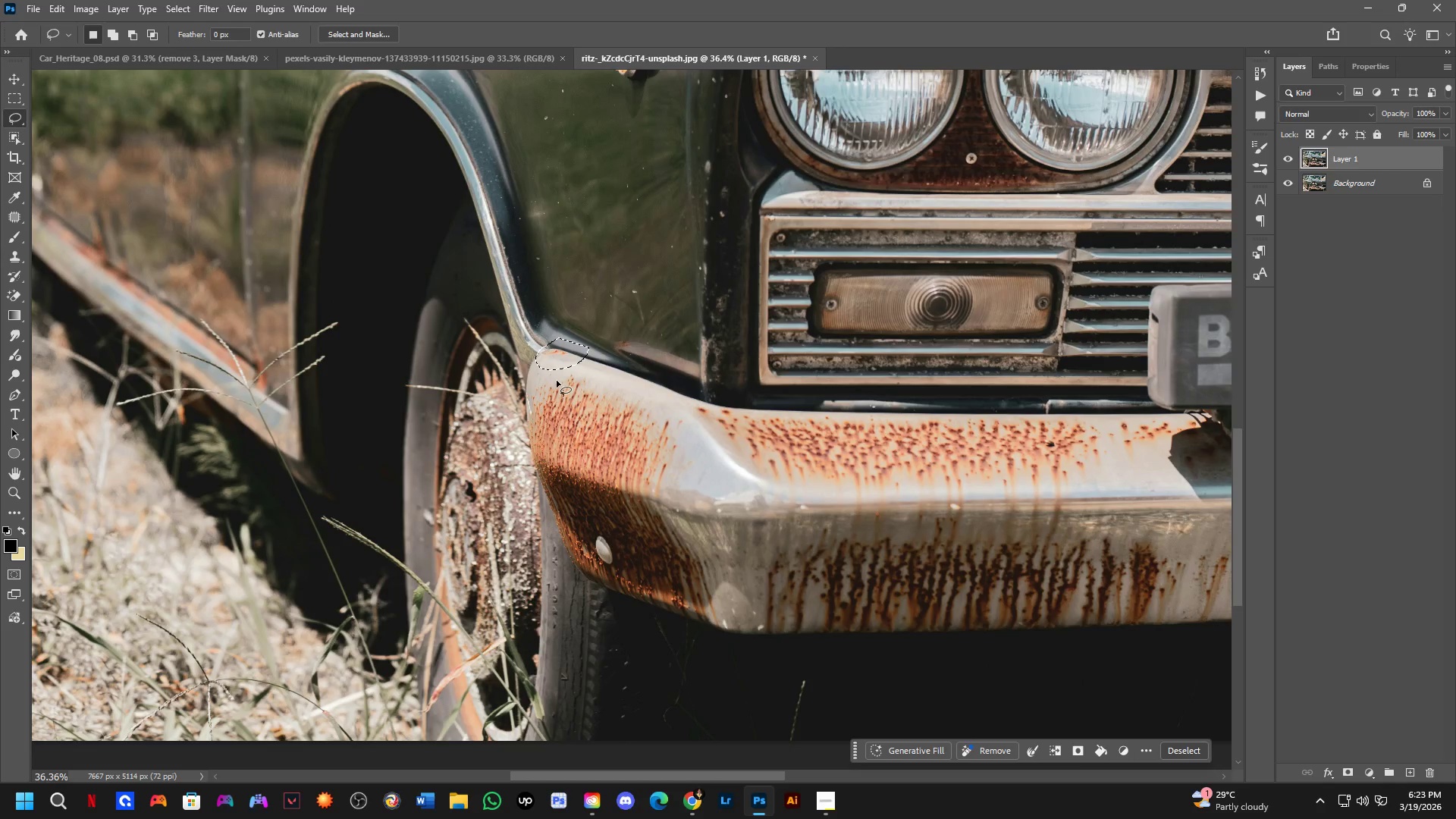 
left_click_drag(start_coordinate=[560, 354], to_coordinate=[531, 353])
 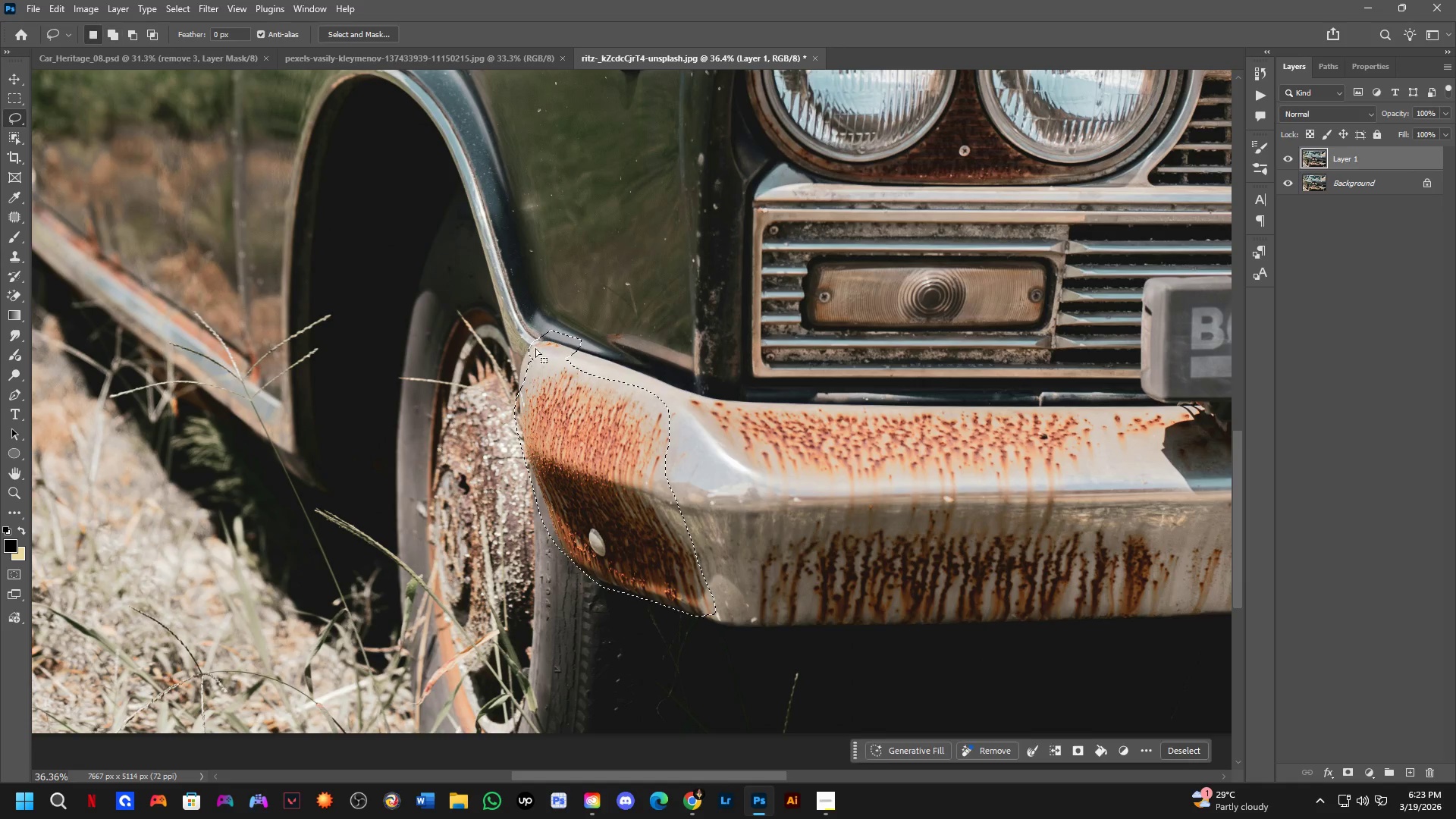 
hold_key(key=Space, duration=0.61)
 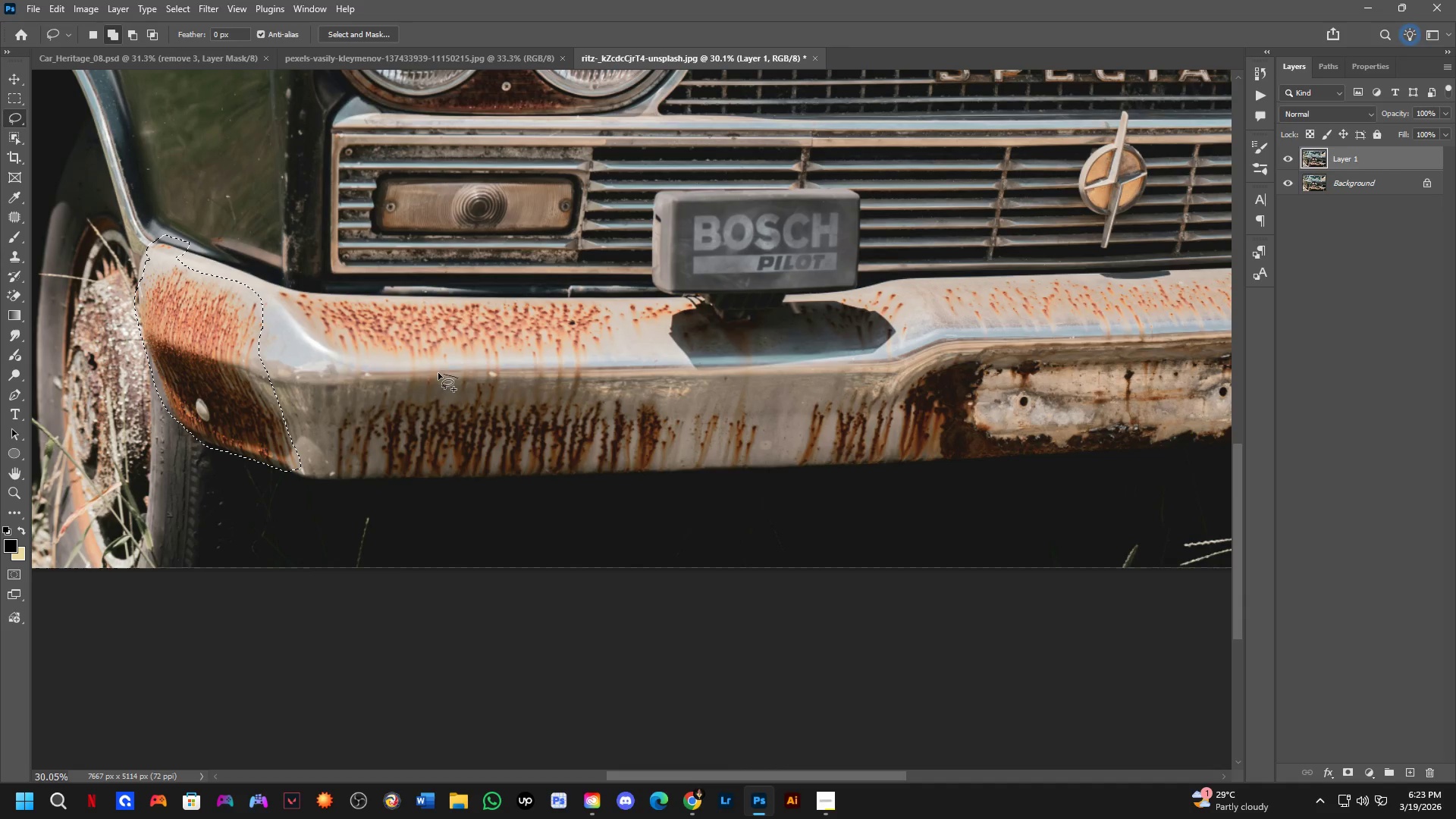 
left_click_drag(start_coordinate=[860, 487], to_coordinate=[474, 384])
 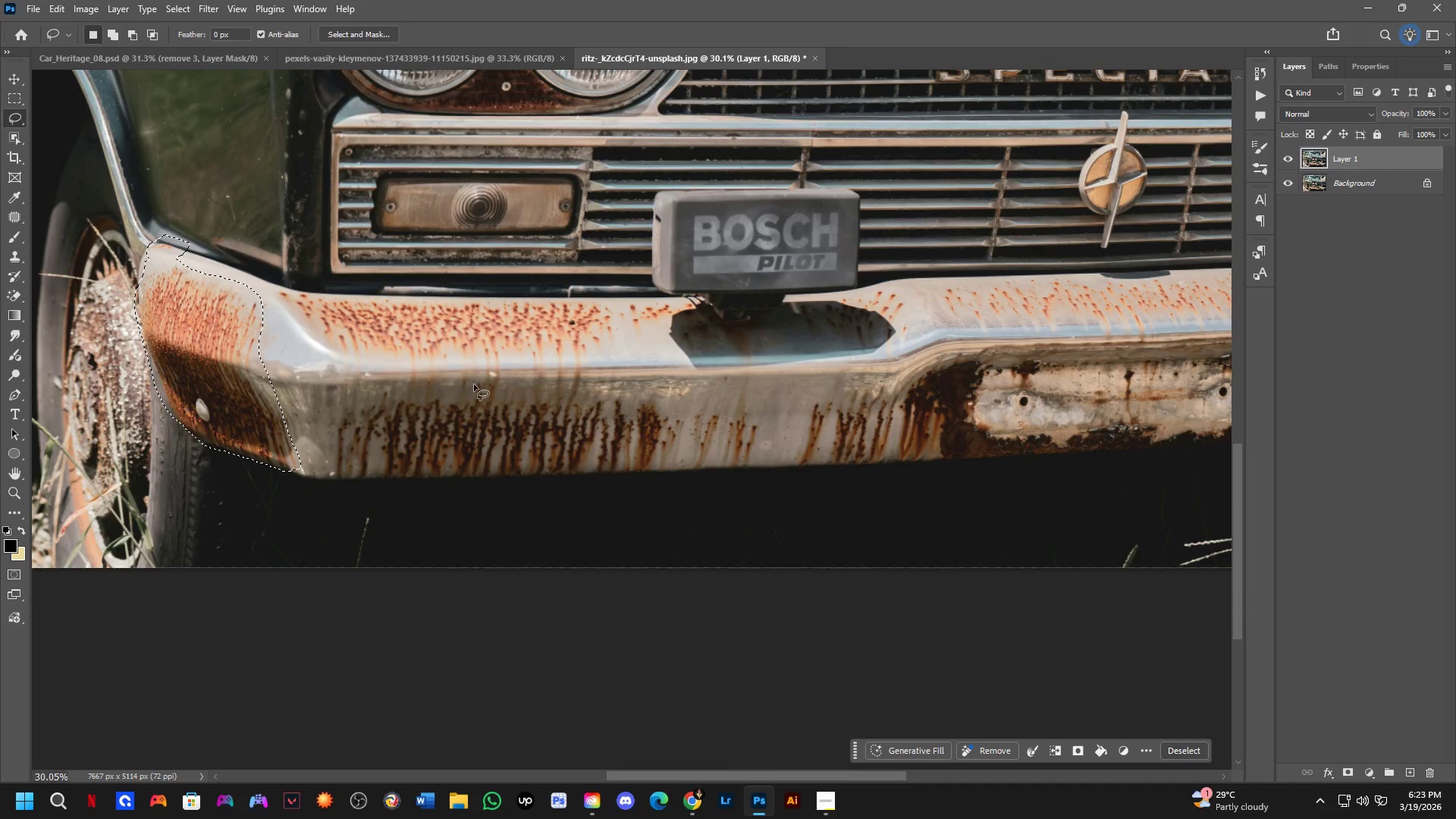 
scroll: coordinate [551, 373], scroll_direction: down, amount: 2.0
 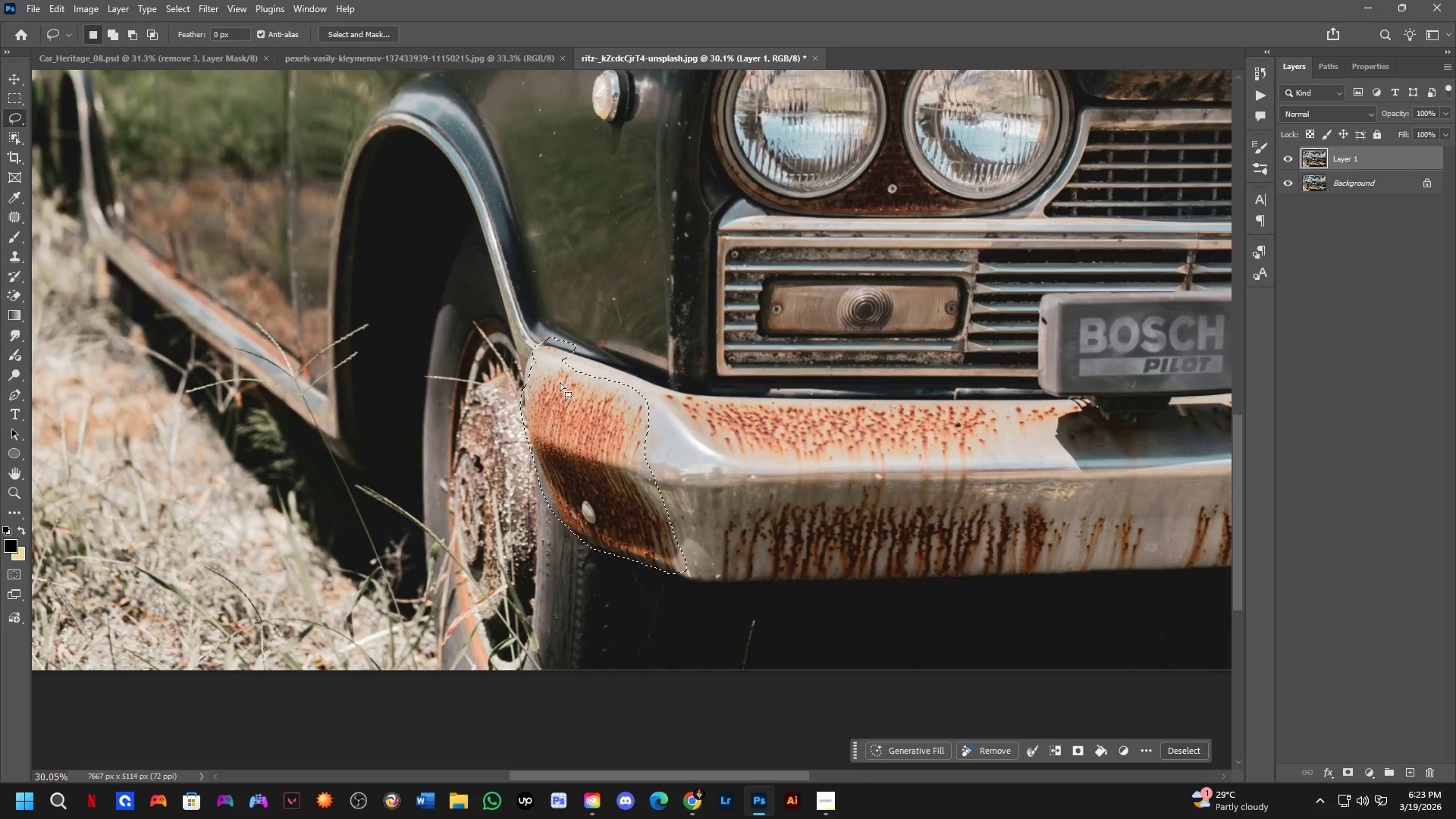 
hold_key(key=ShiftLeft, duration=0.36)
left_click_drag(start_coordinate=[458, 378], to_coordinate=[632, 366])
 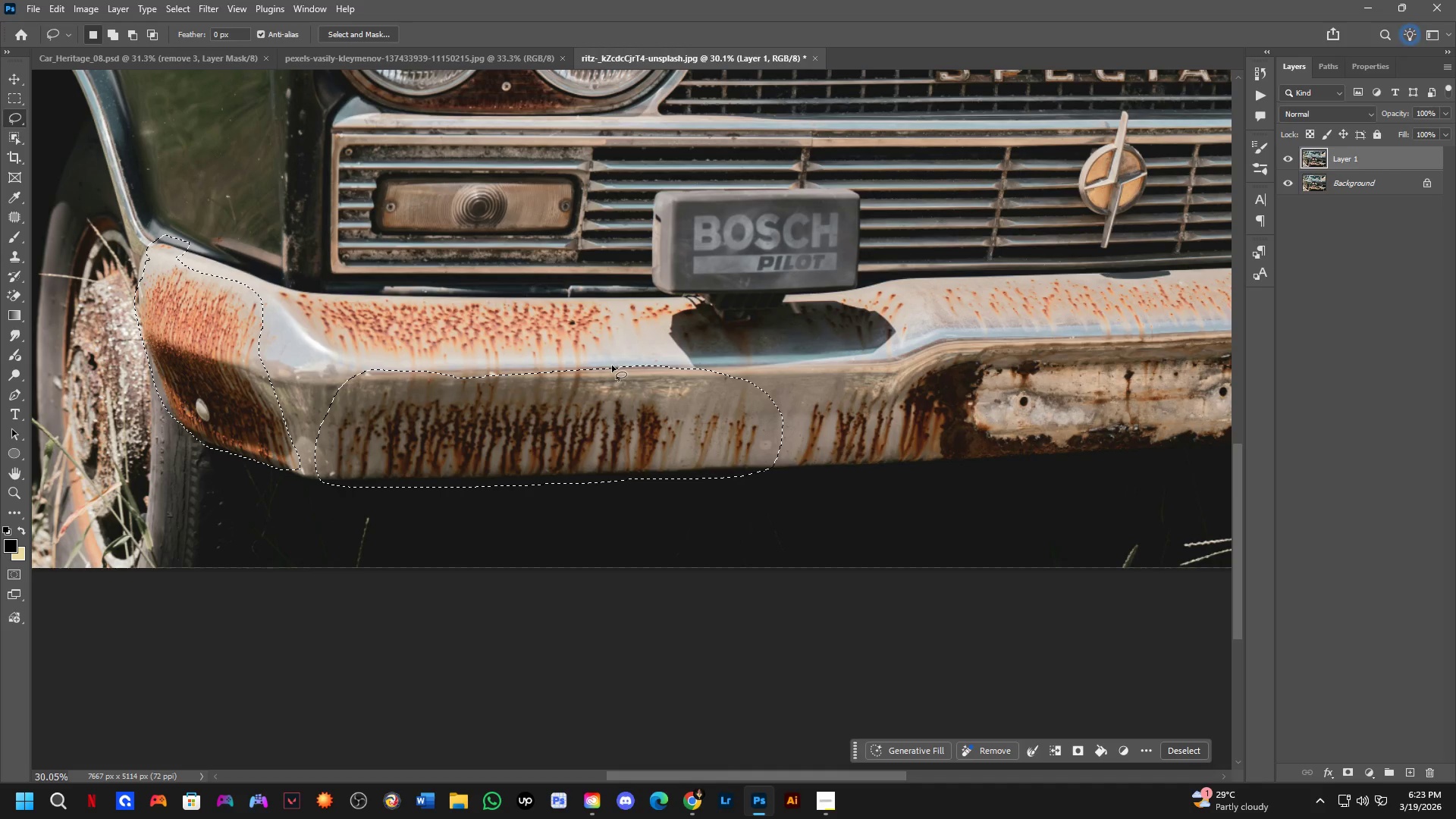 
key(Shift+ShiftLeft)
 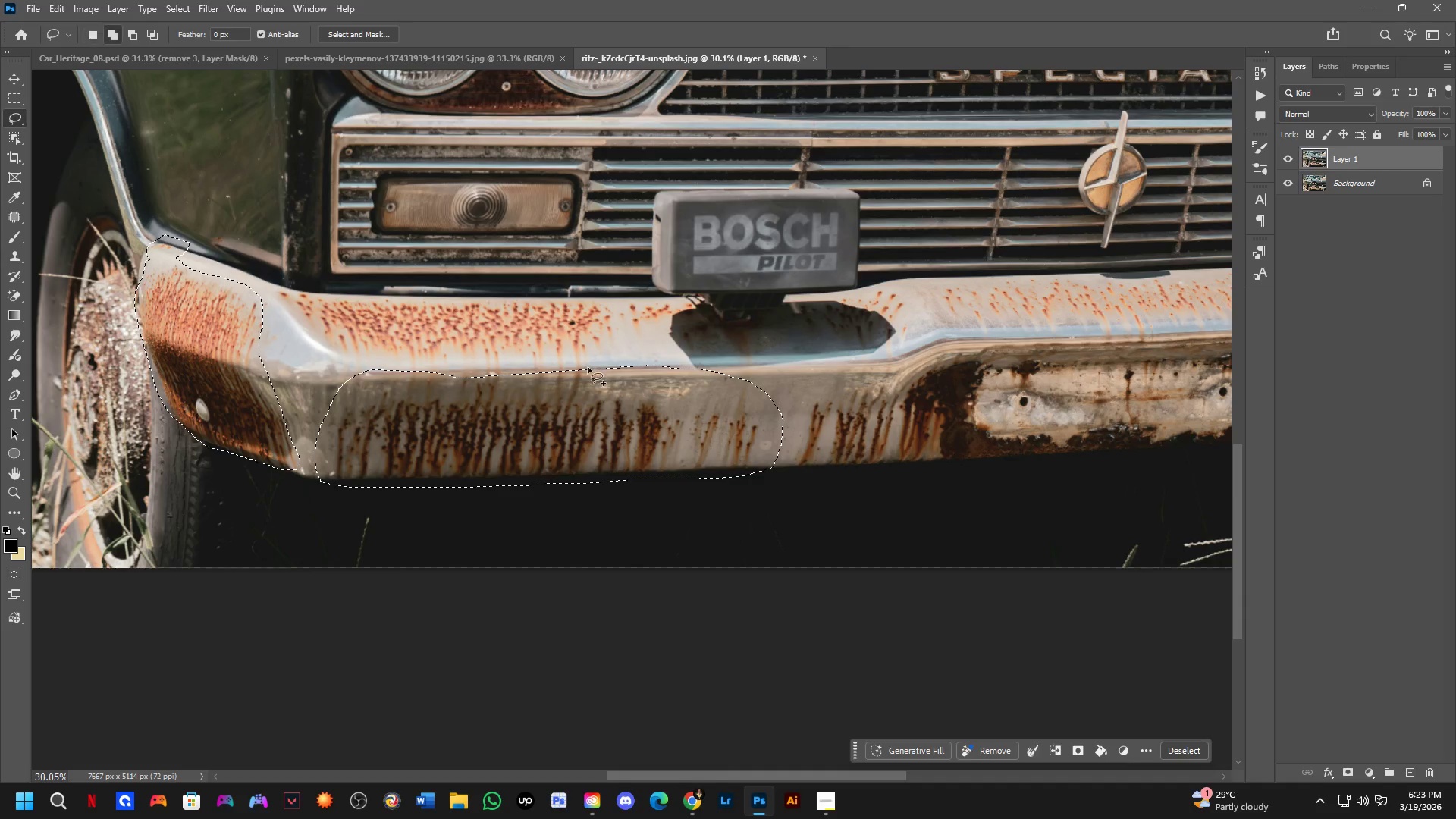 
left_click_drag(start_coordinate=[576, 368], to_coordinate=[479, 403])
 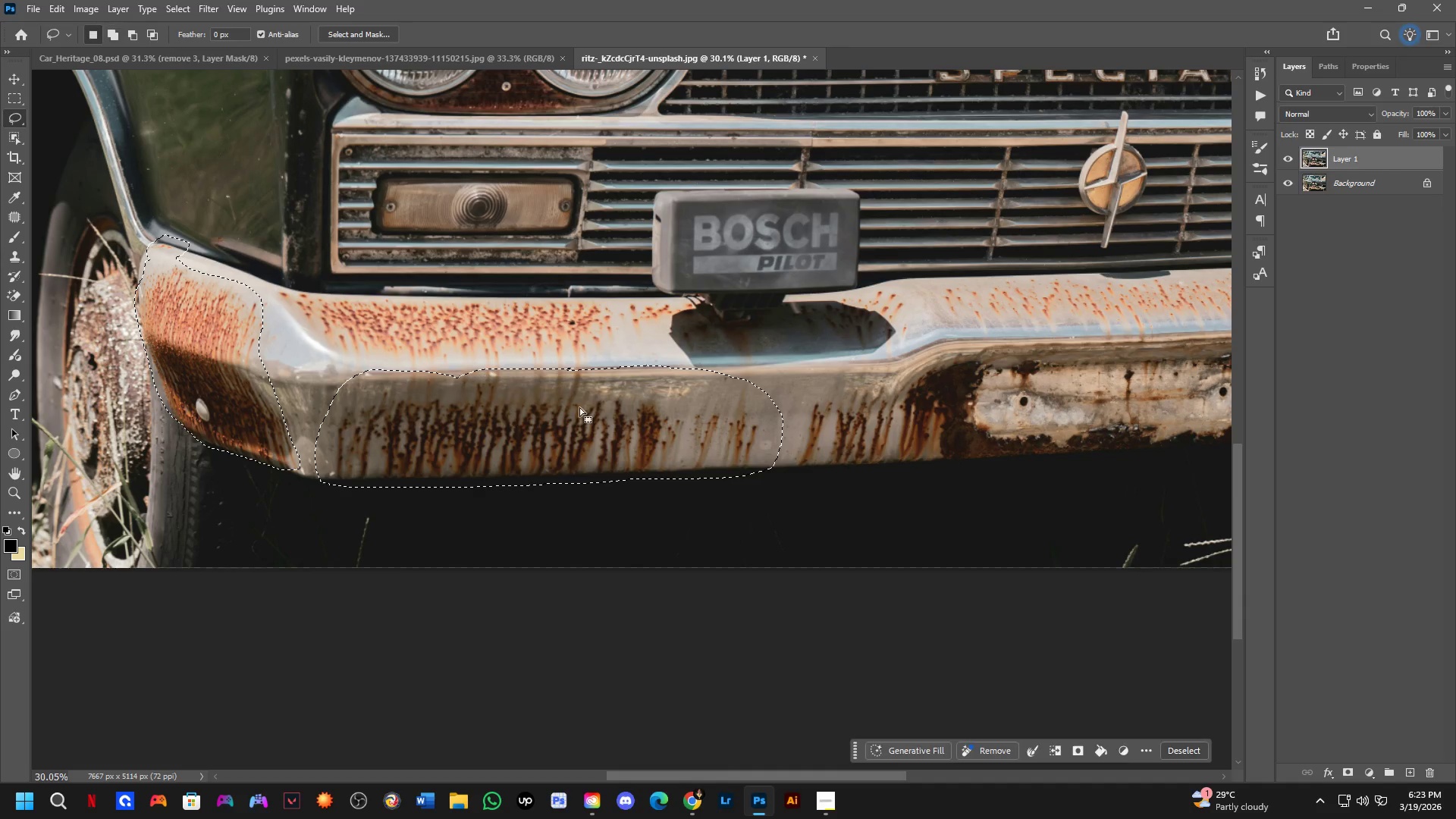 
hold_key(key=Space, duration=0.52)
 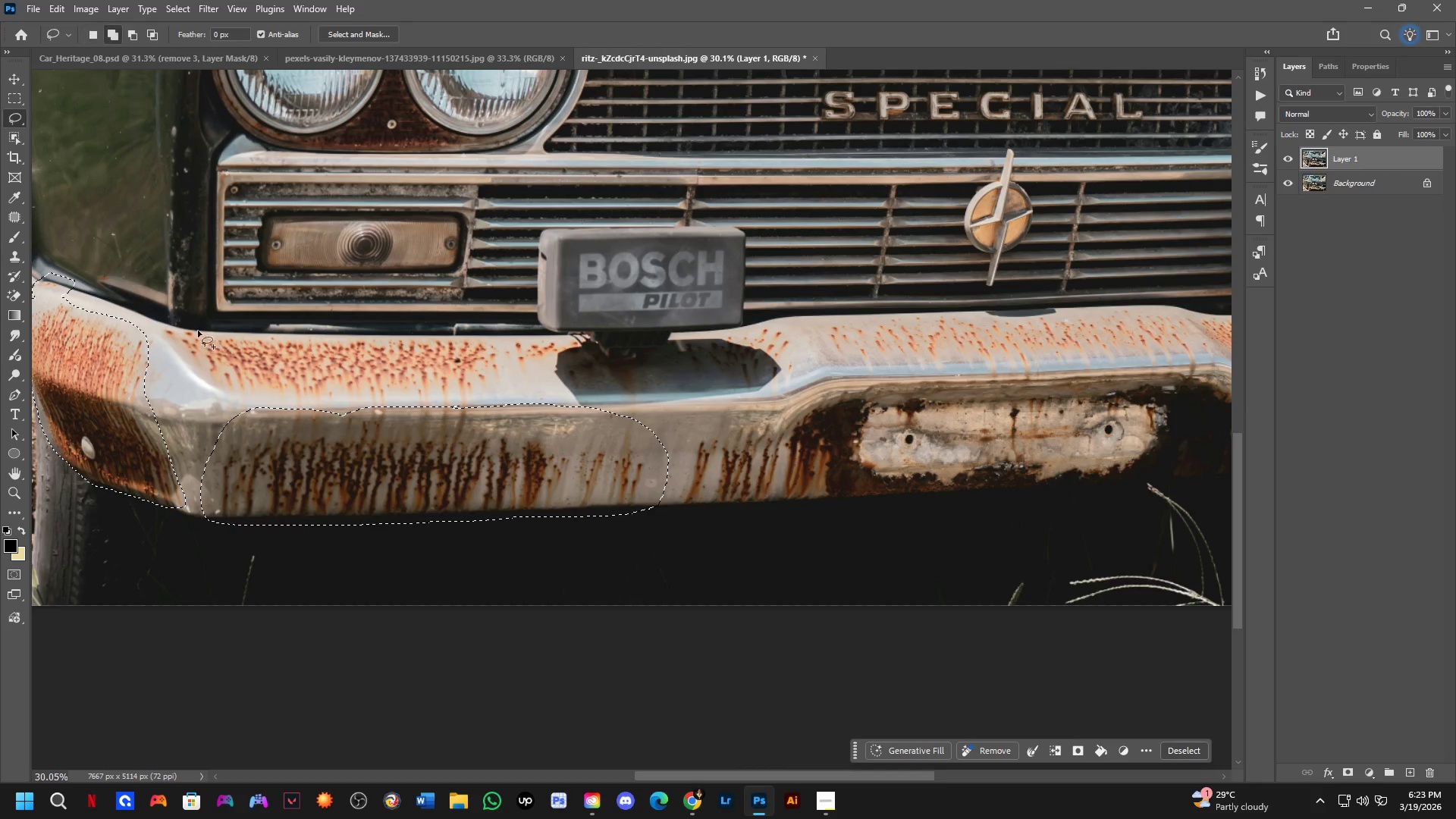 
left_click_drag(start_coordinate=[677, 407], to_coordinate=[563, 445])
 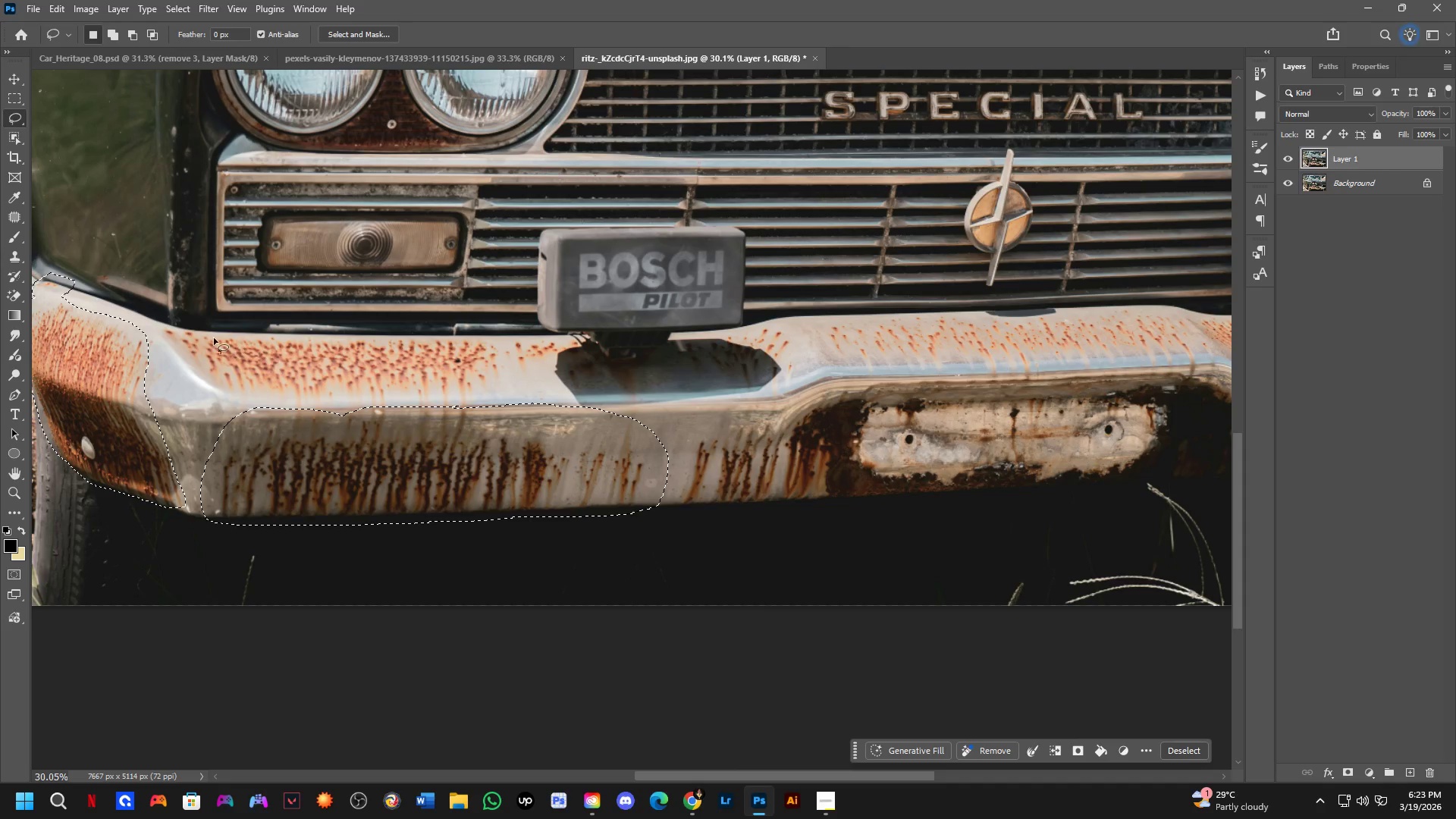 
key(Shift+ShiftLeft)
 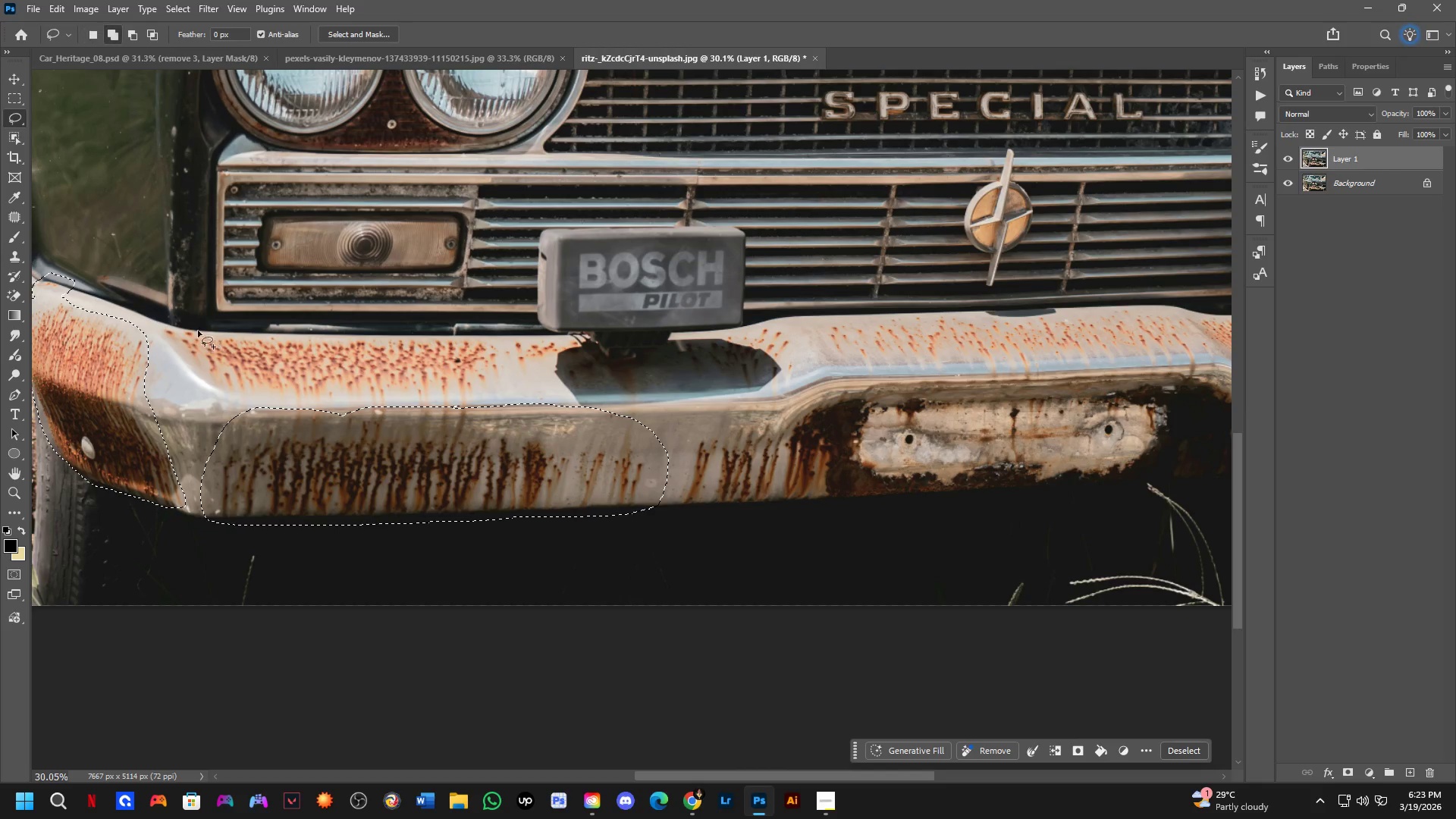 
left_click_drag(start_coordinate=[192, 326], to_coordinate=[535, 331])
 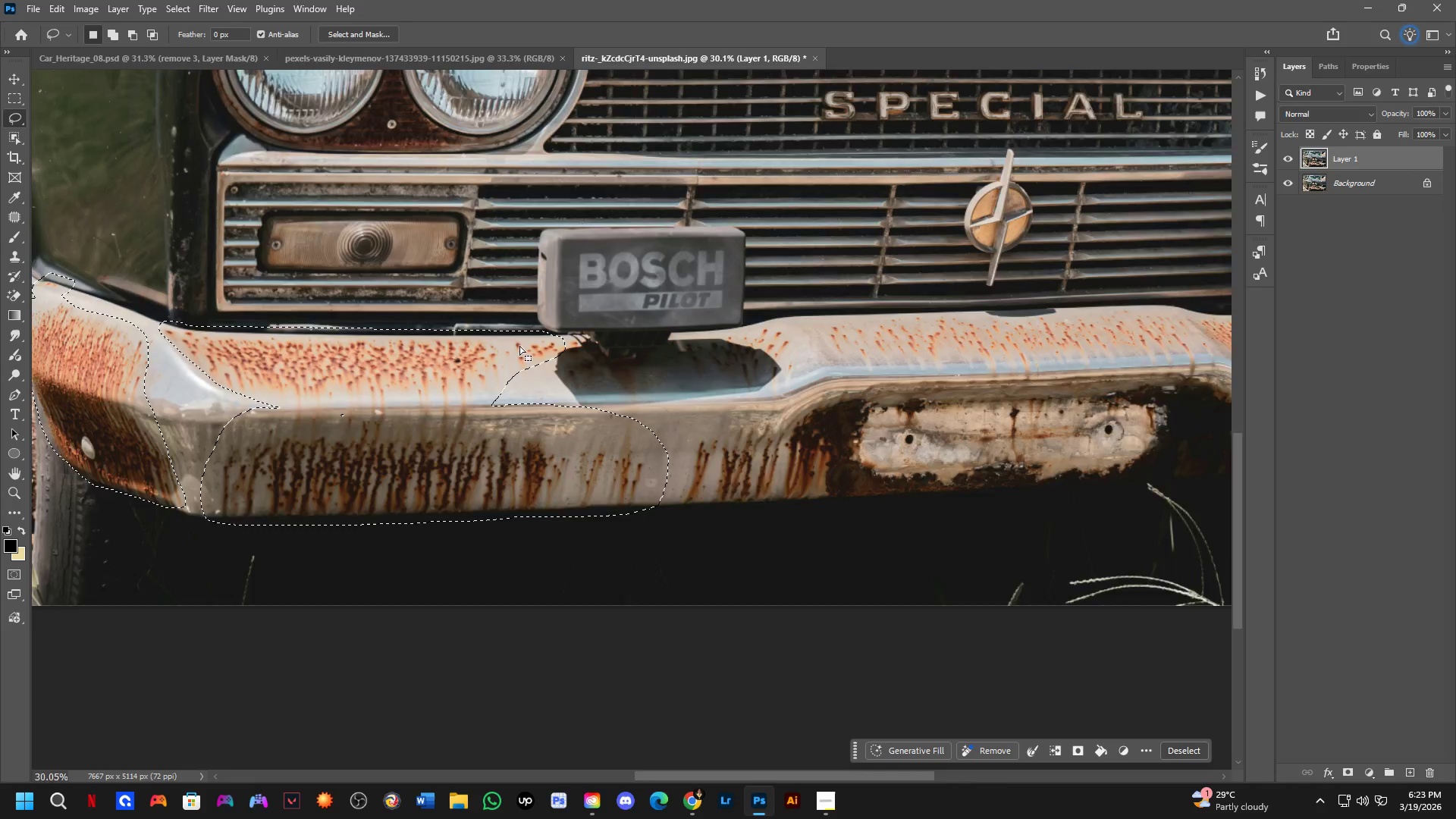 
hold_key(key=Space, duration=0.55)
 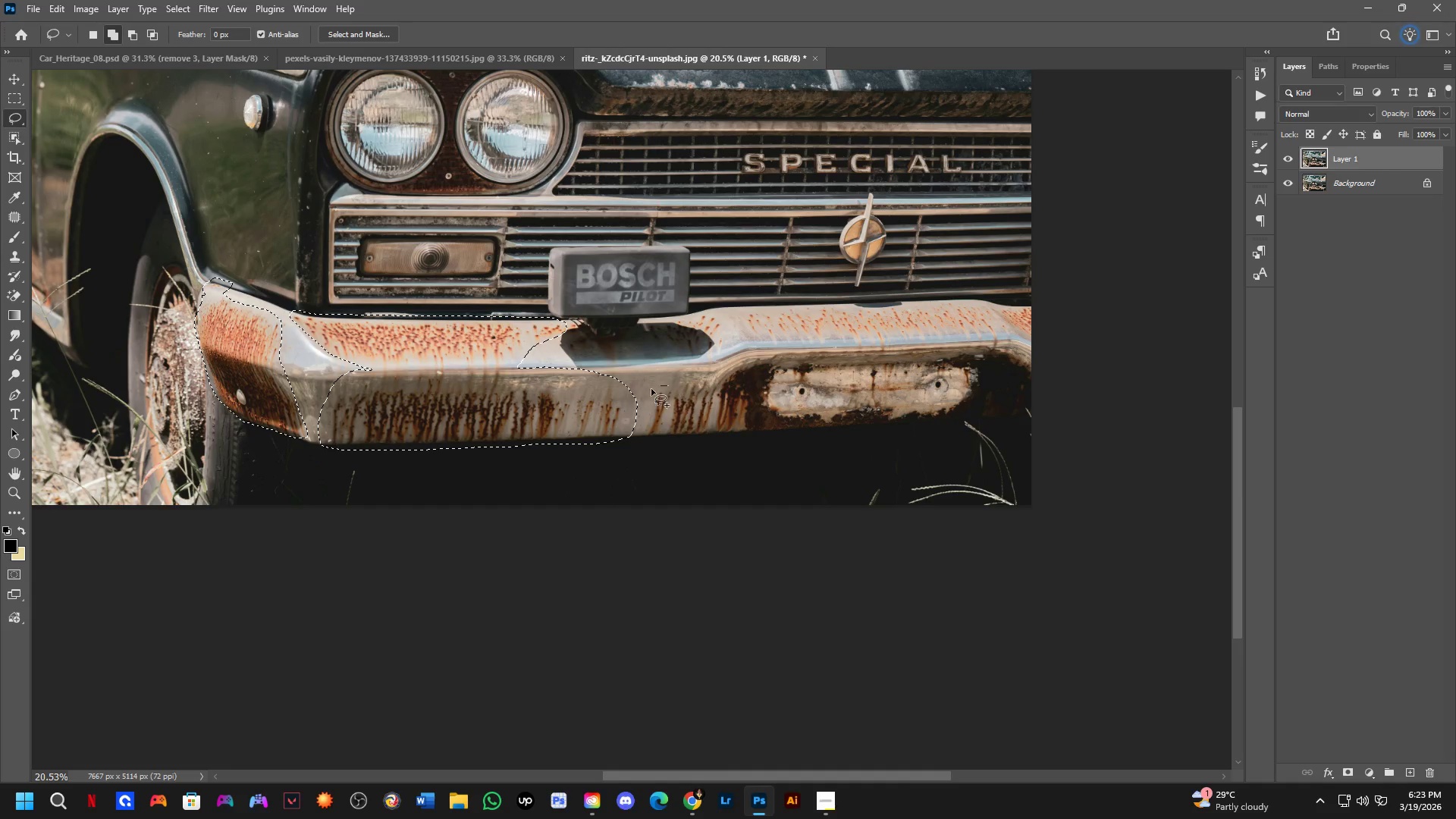 
left_click_drag(start_coordinate=[665, 433], to_coordinate=[682, 413])
 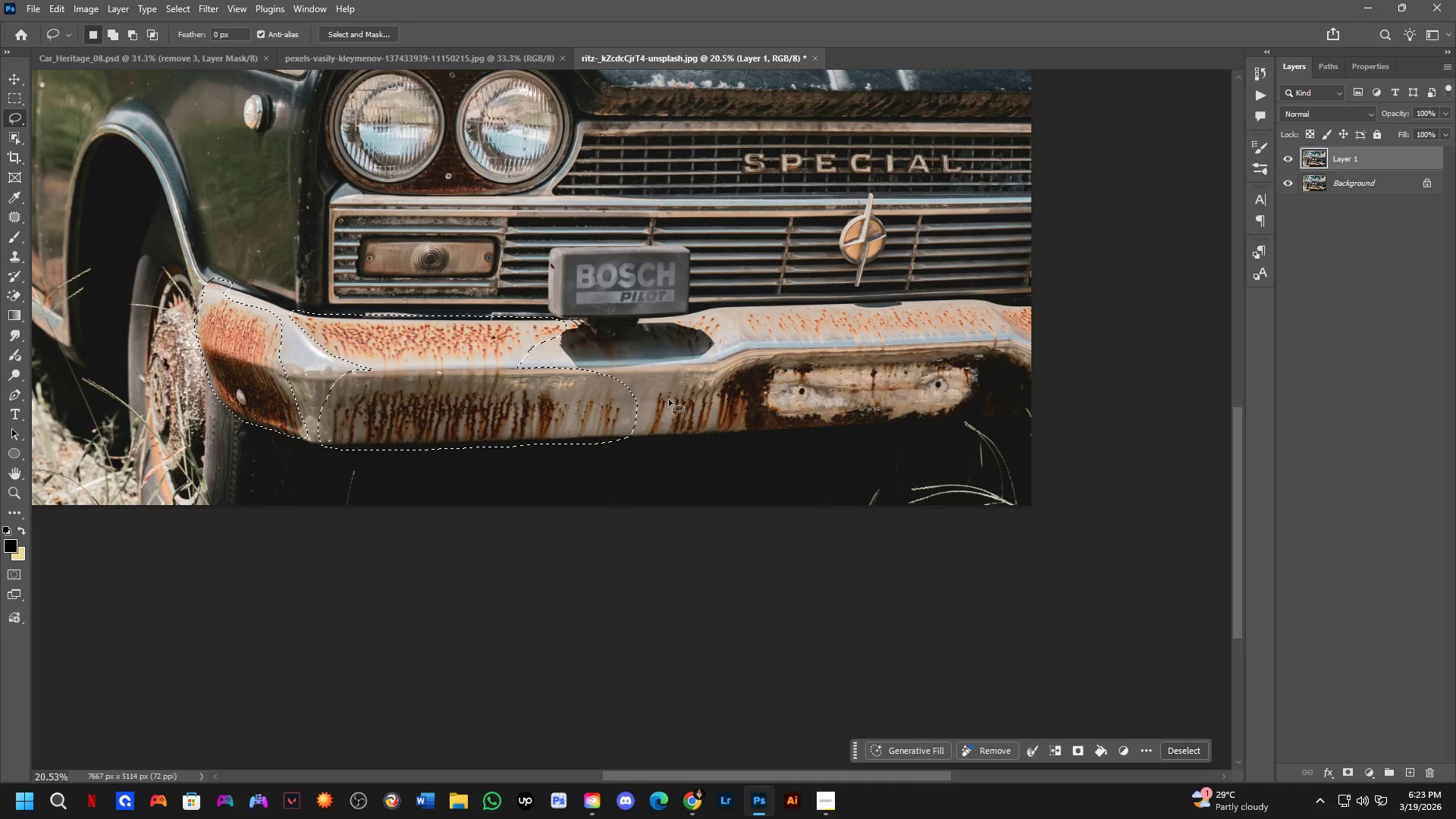 
scroll: coordinate [516, 351], scroll_direction: down, amount: 4.0
 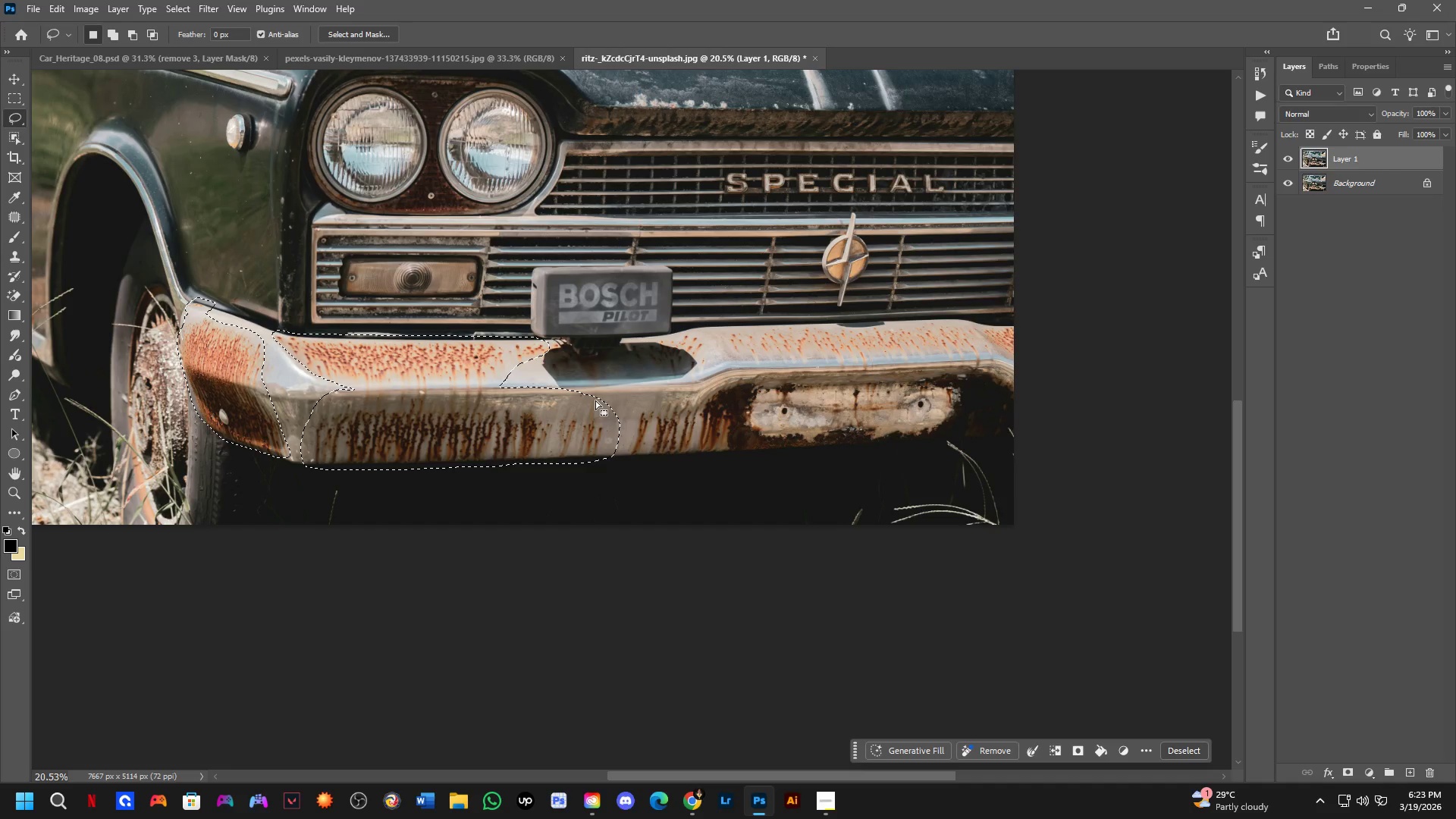 
key(Shift+ShiftLeft)
 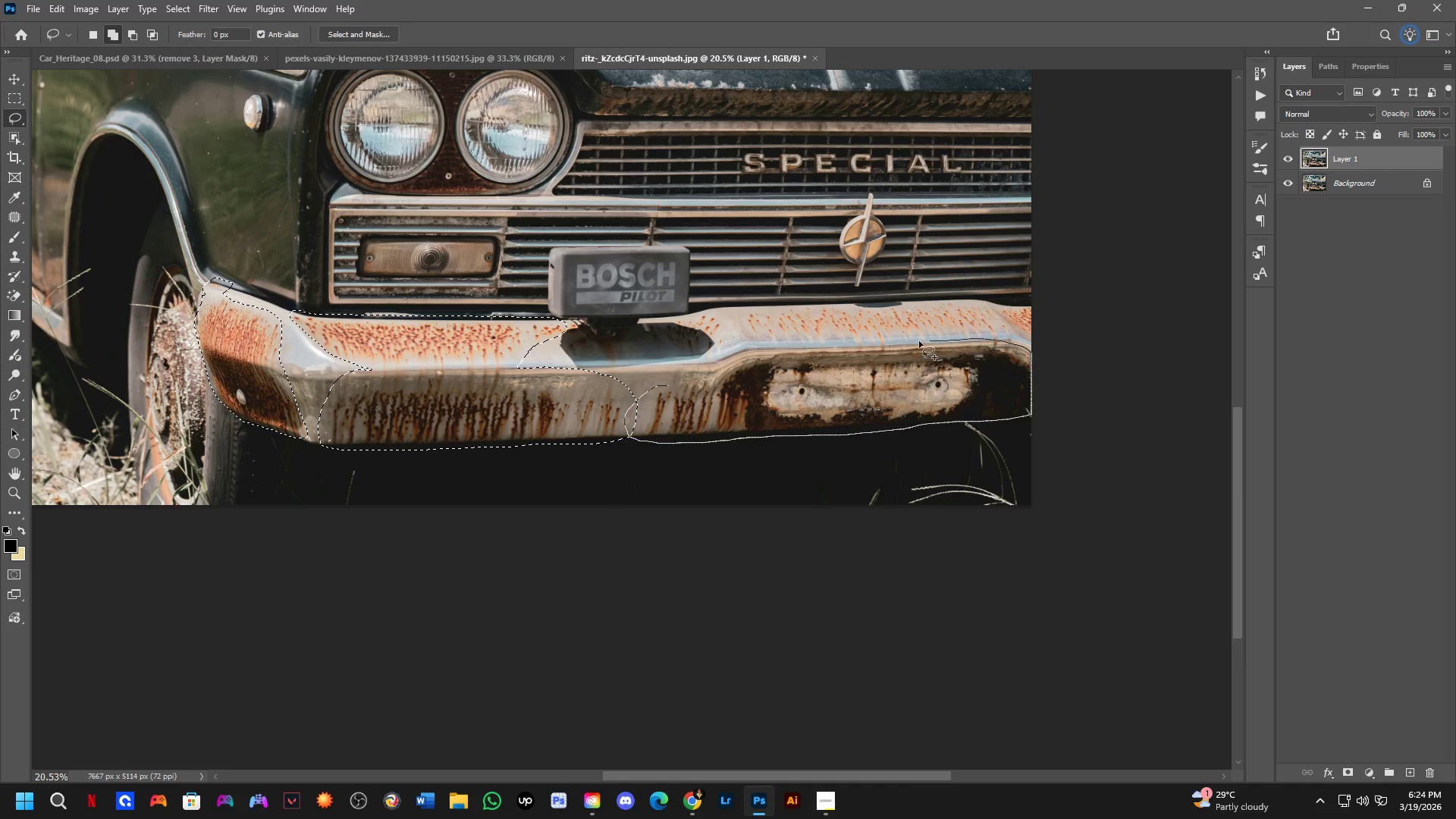 
scroll: coordinate [795, 542], scroll_direction: down, amount: 2.0
 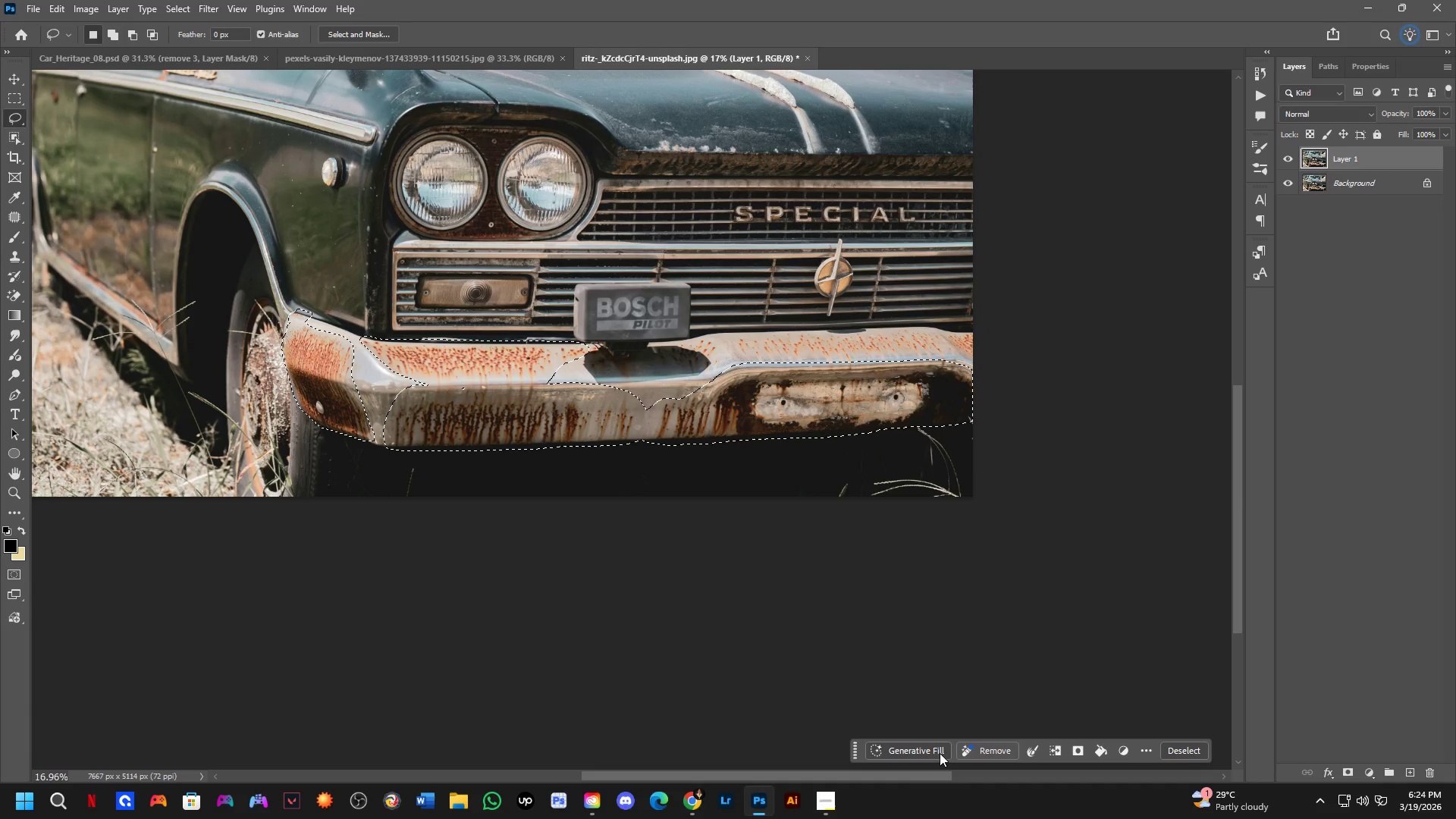 
left_click([924, 753])
 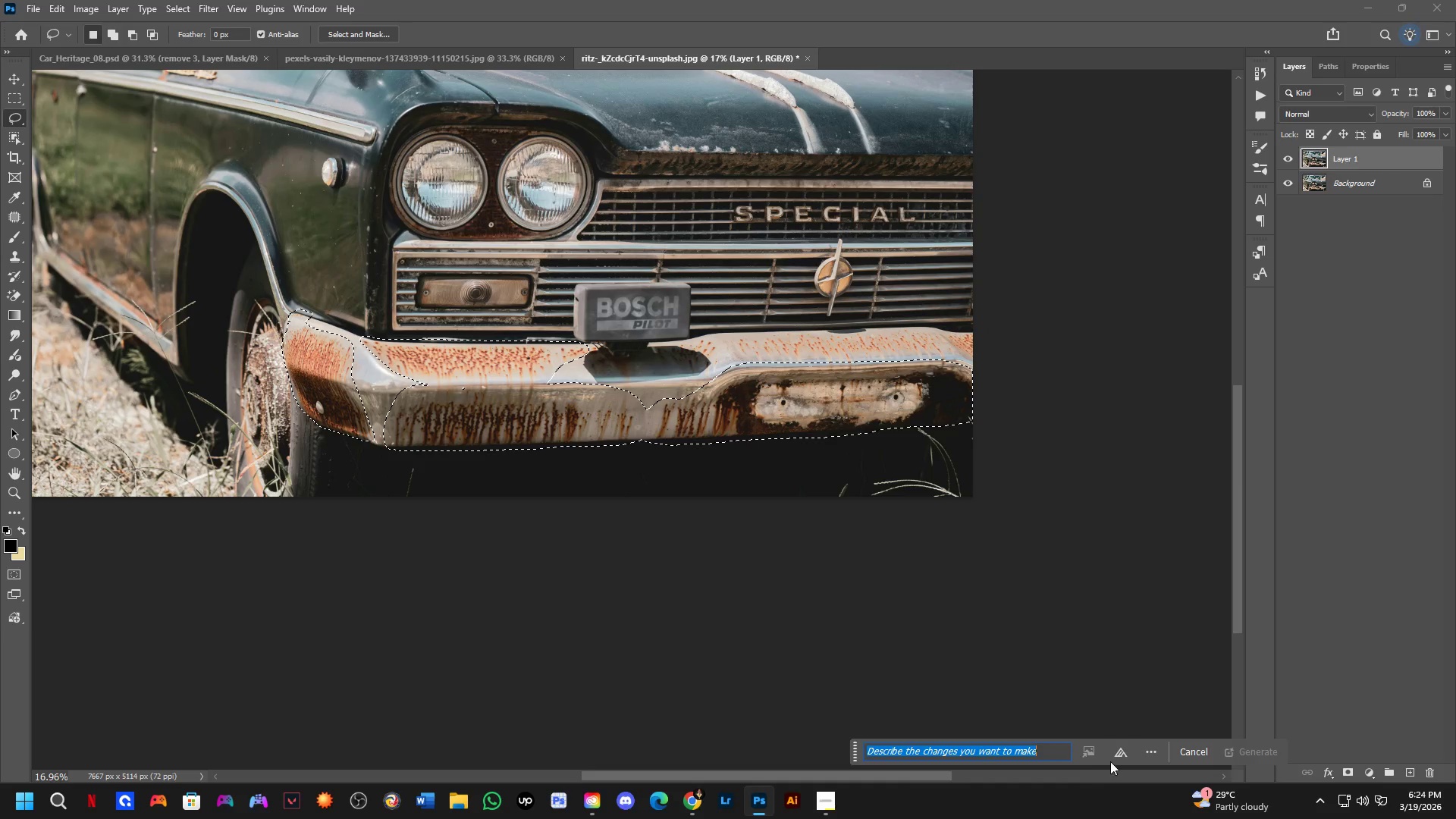 
left_click_drag(start_coordinate=[1119, 755], to_coordinate=[1120, 751])
 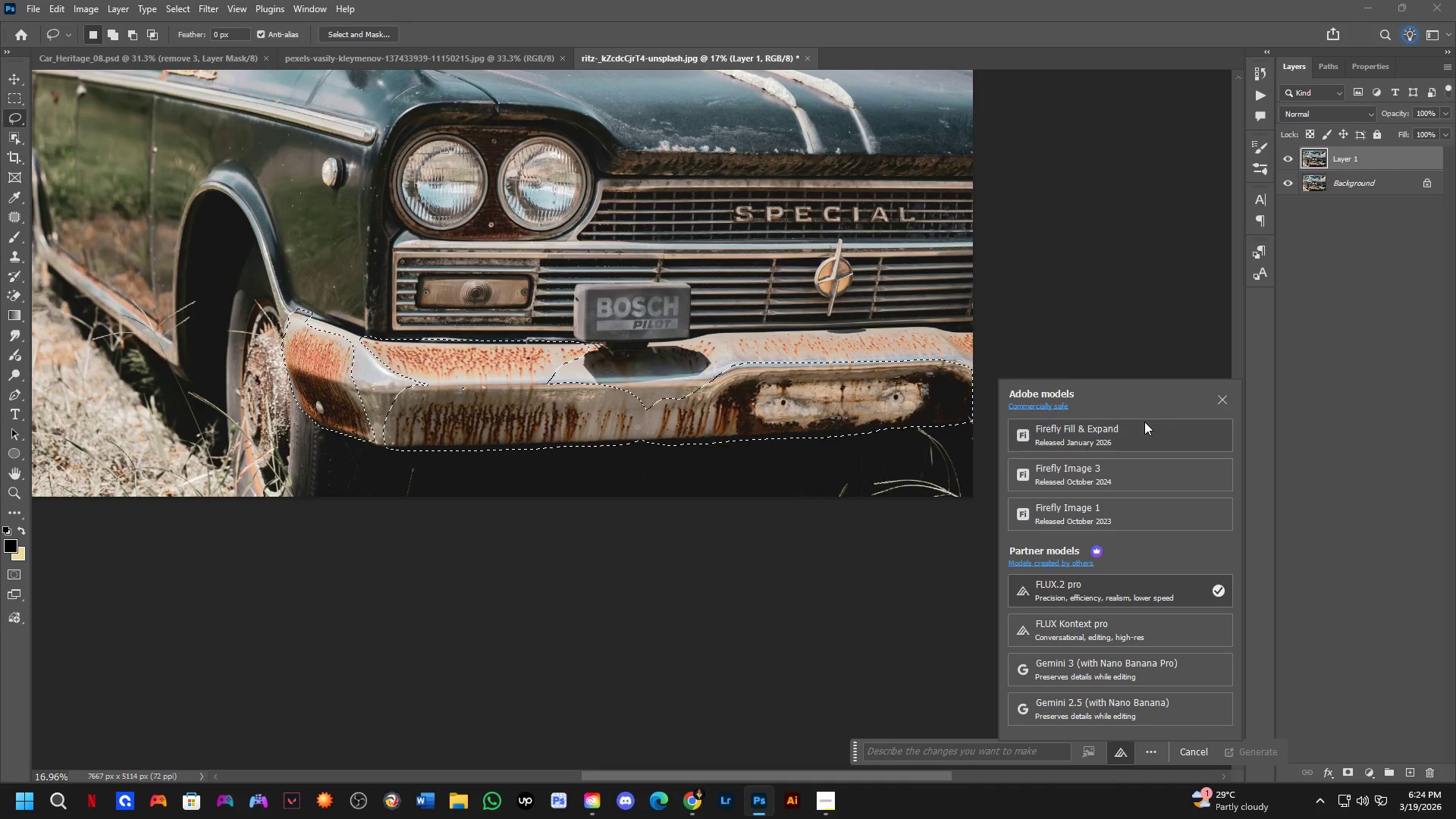 
double_click([1144, 422])
 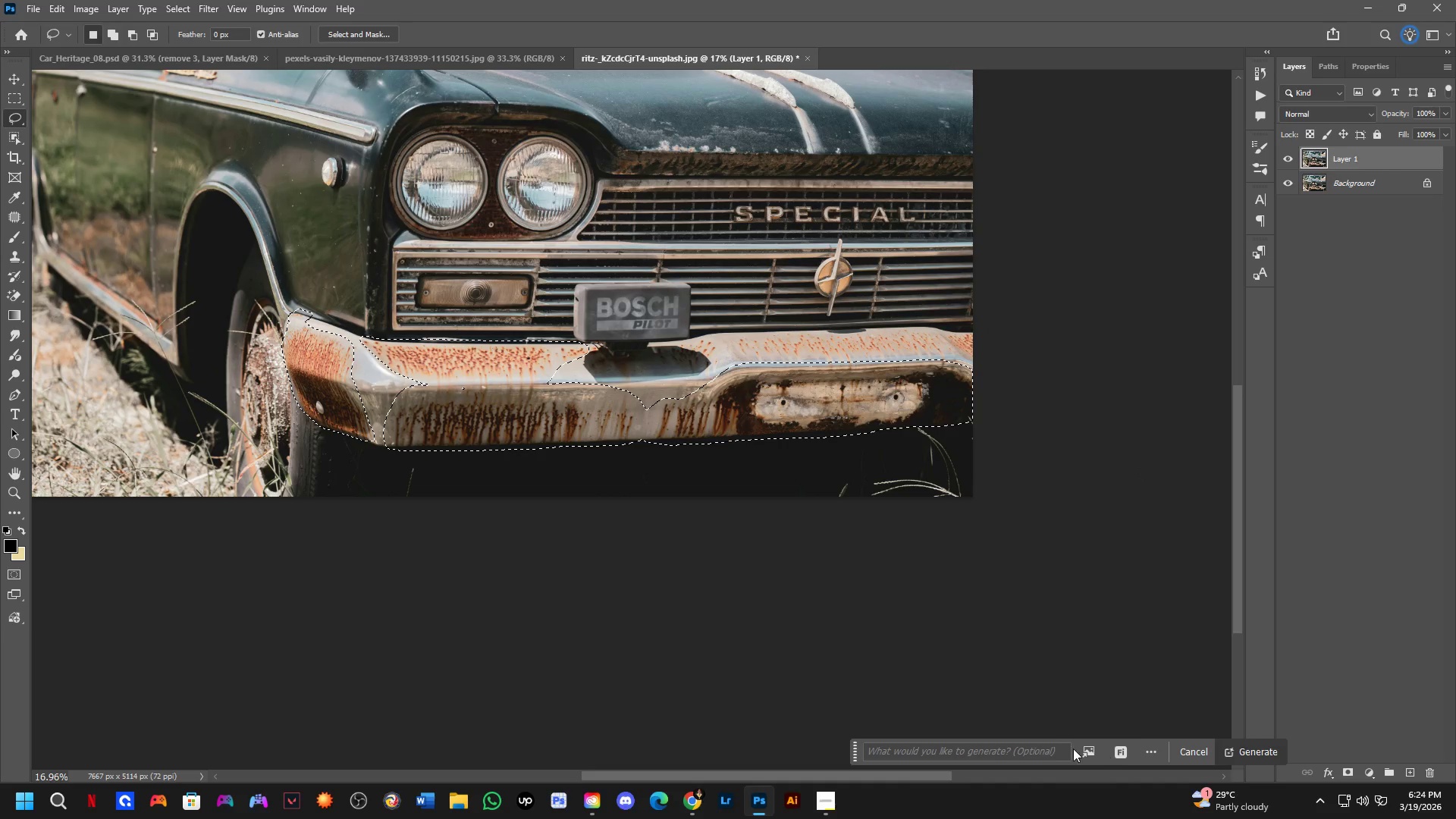 
left_click([1046, 755])
 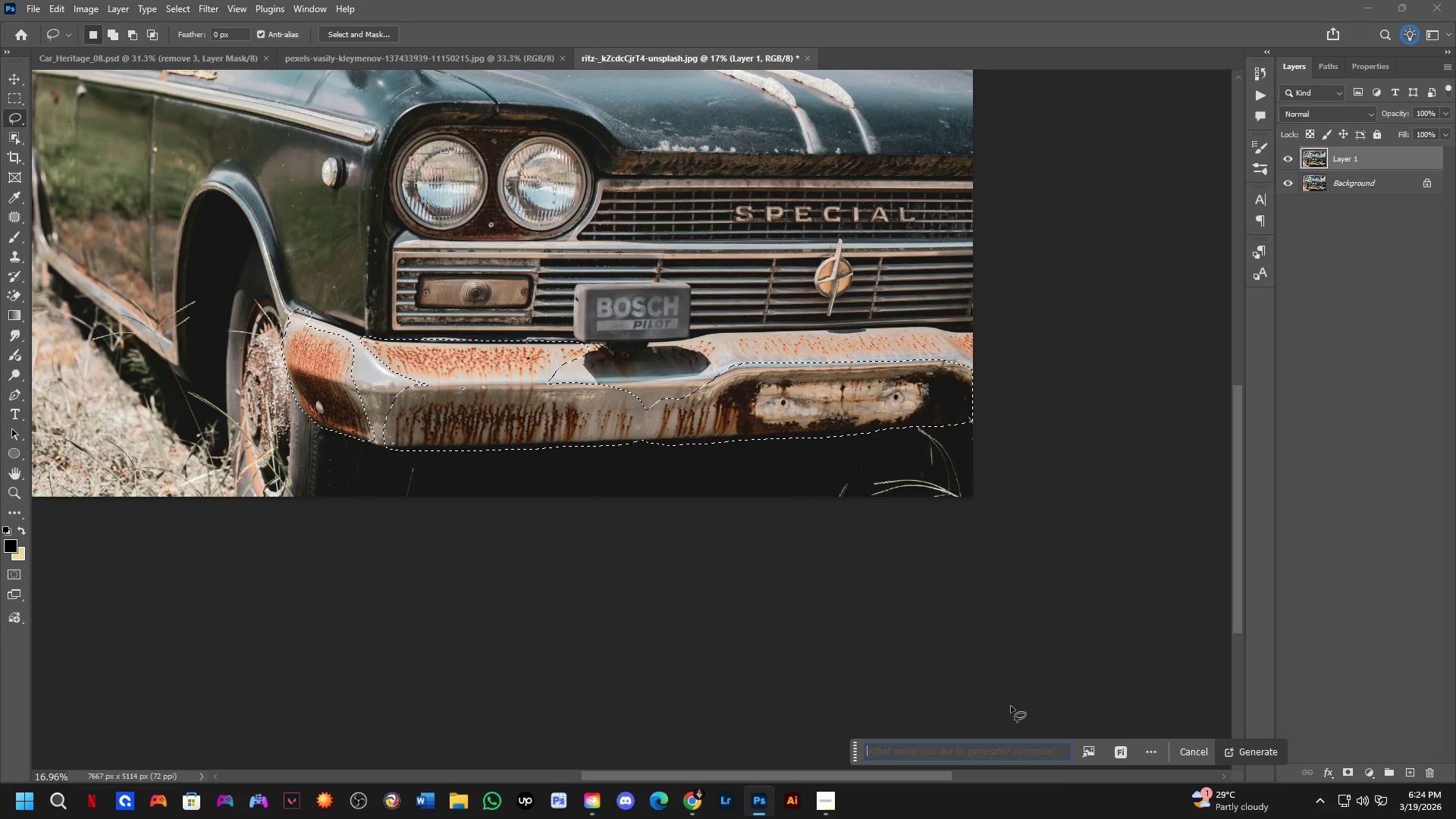 
type(remvoe)
key(Backspace)
key(Backspace)
key(Backspace)
type(ove)
 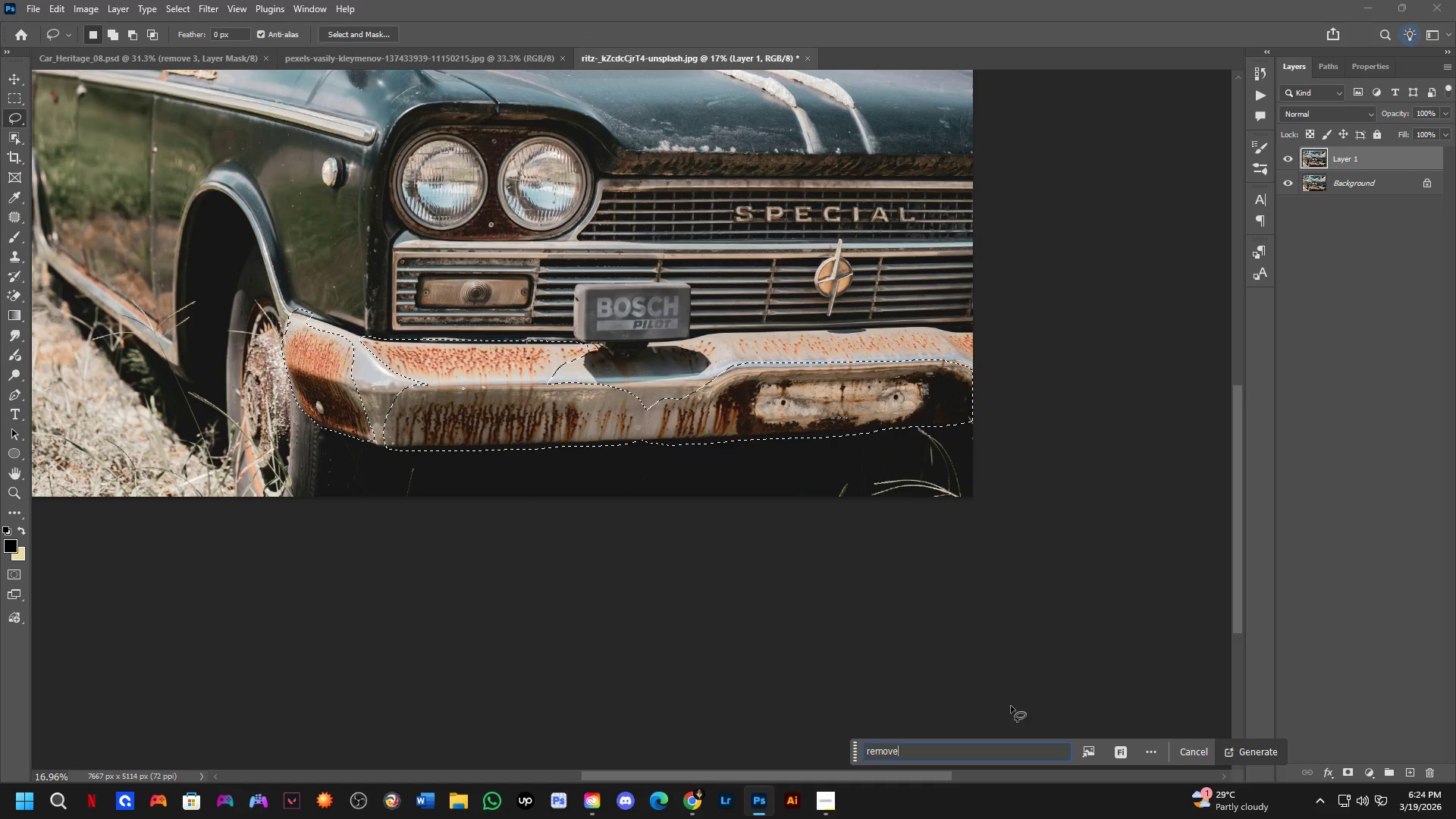 
key(Enter)
 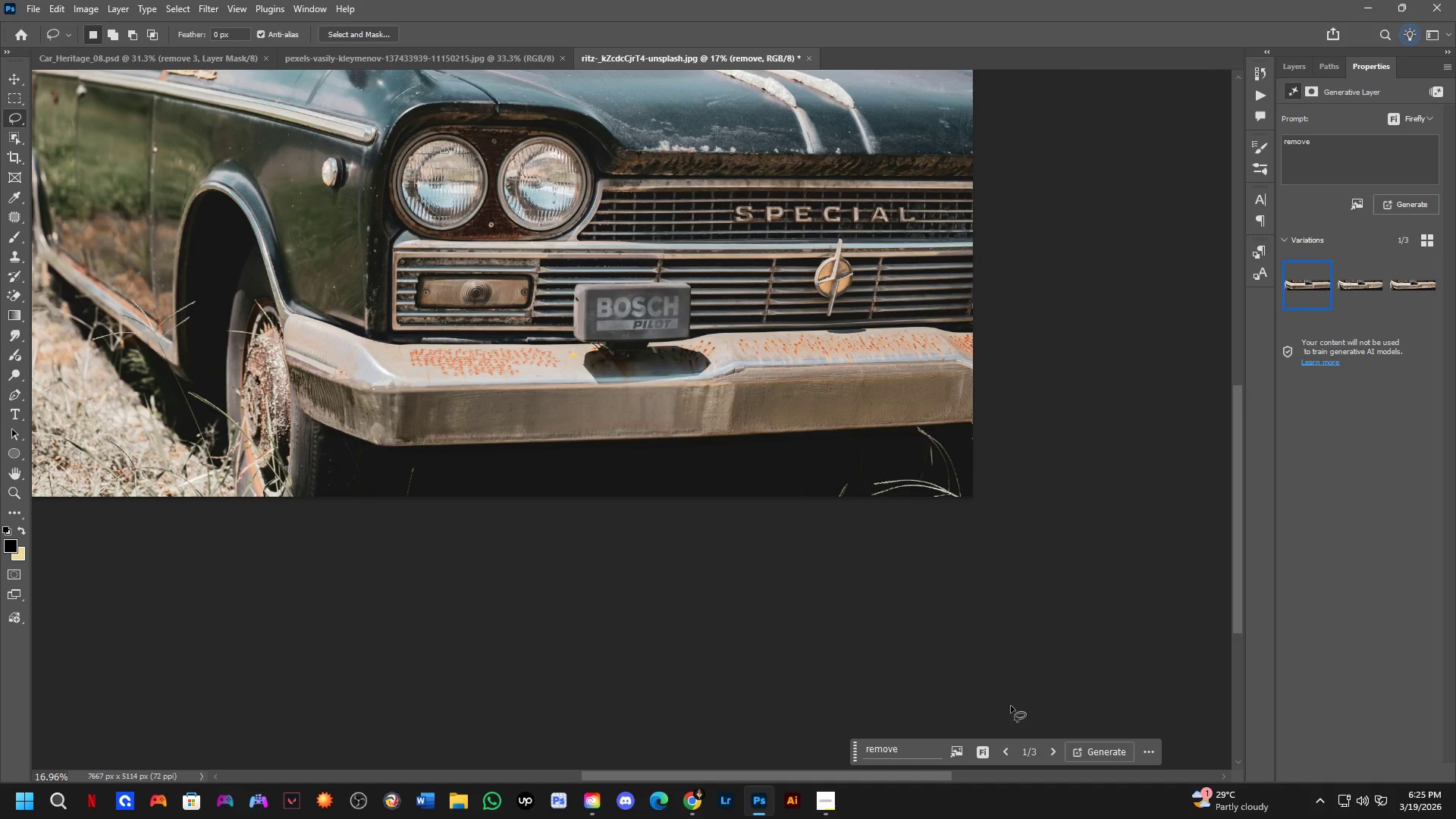 
wait(64.25)
 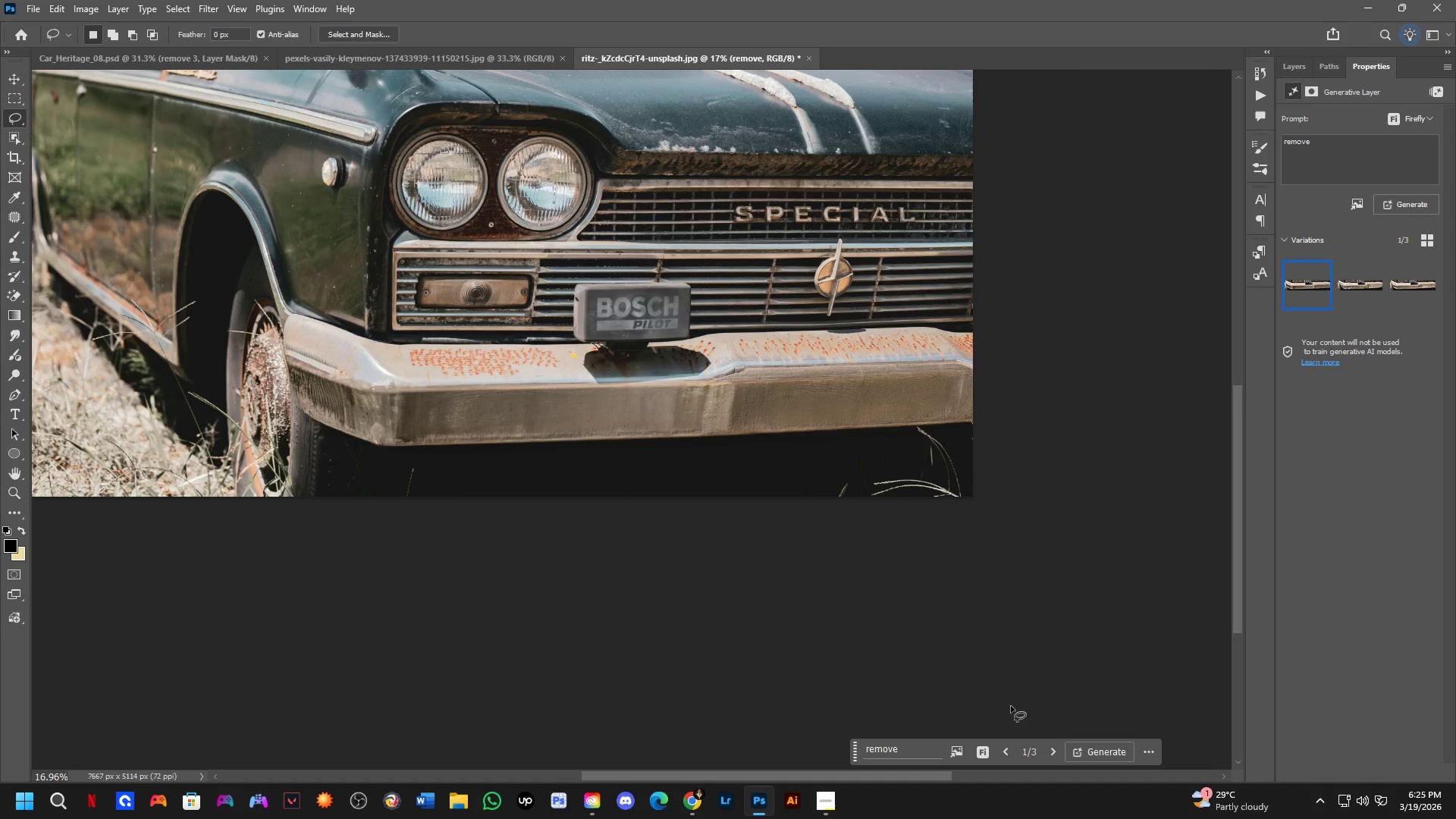 
double_click([1364, 303])
 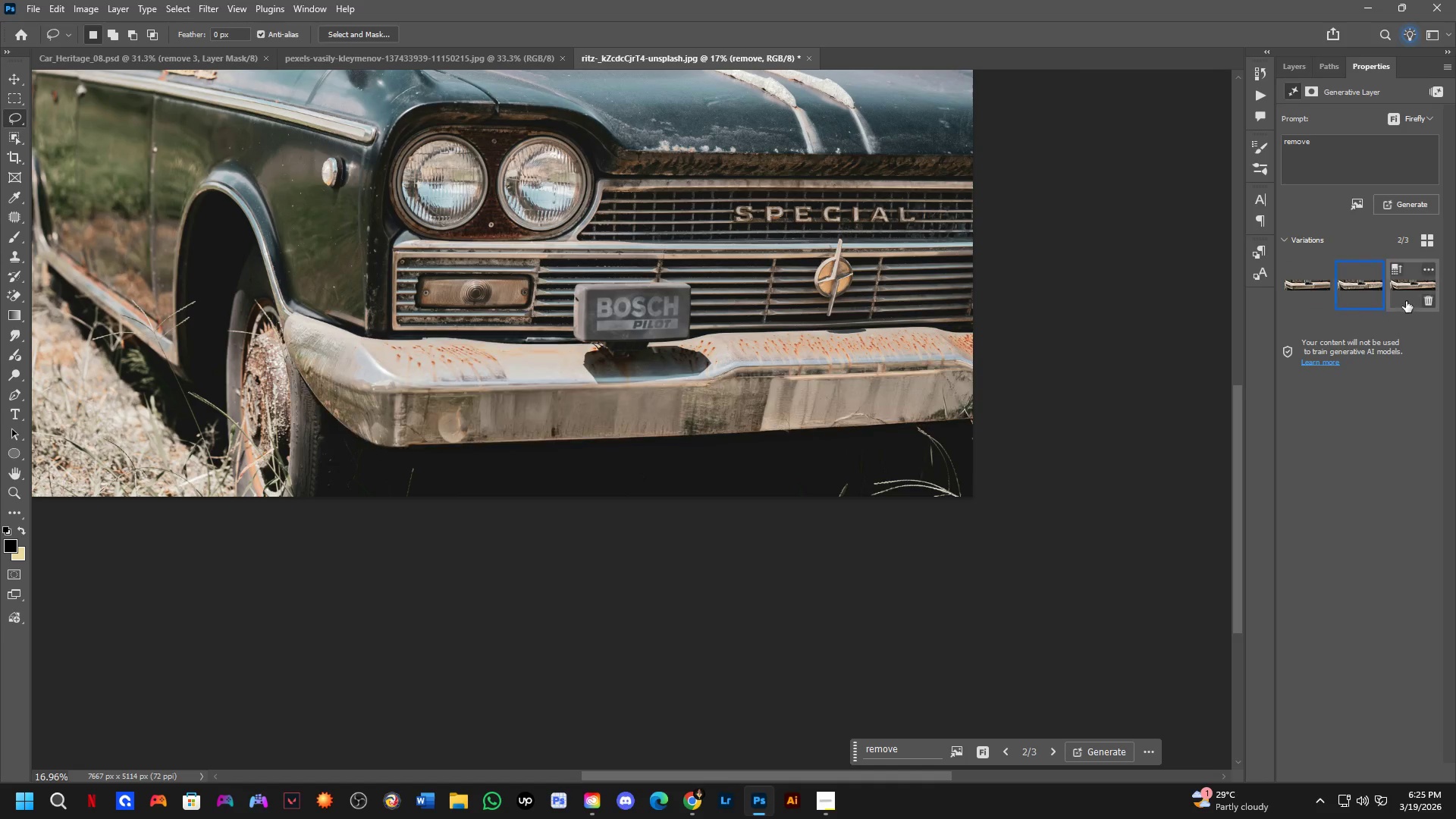 
triple_click([1409, 297])
 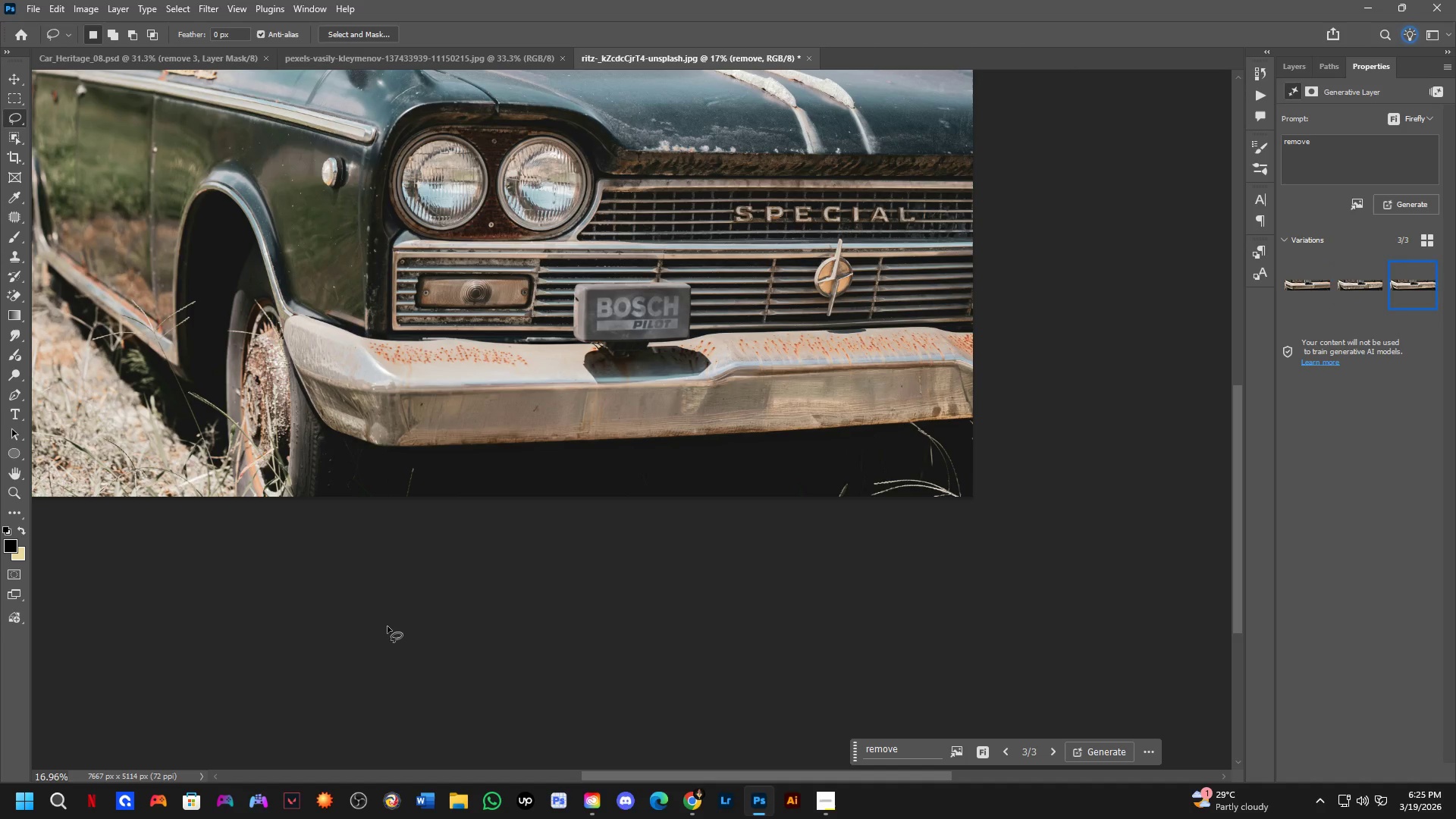 
hold_key(key=Space, duration=0.52)
 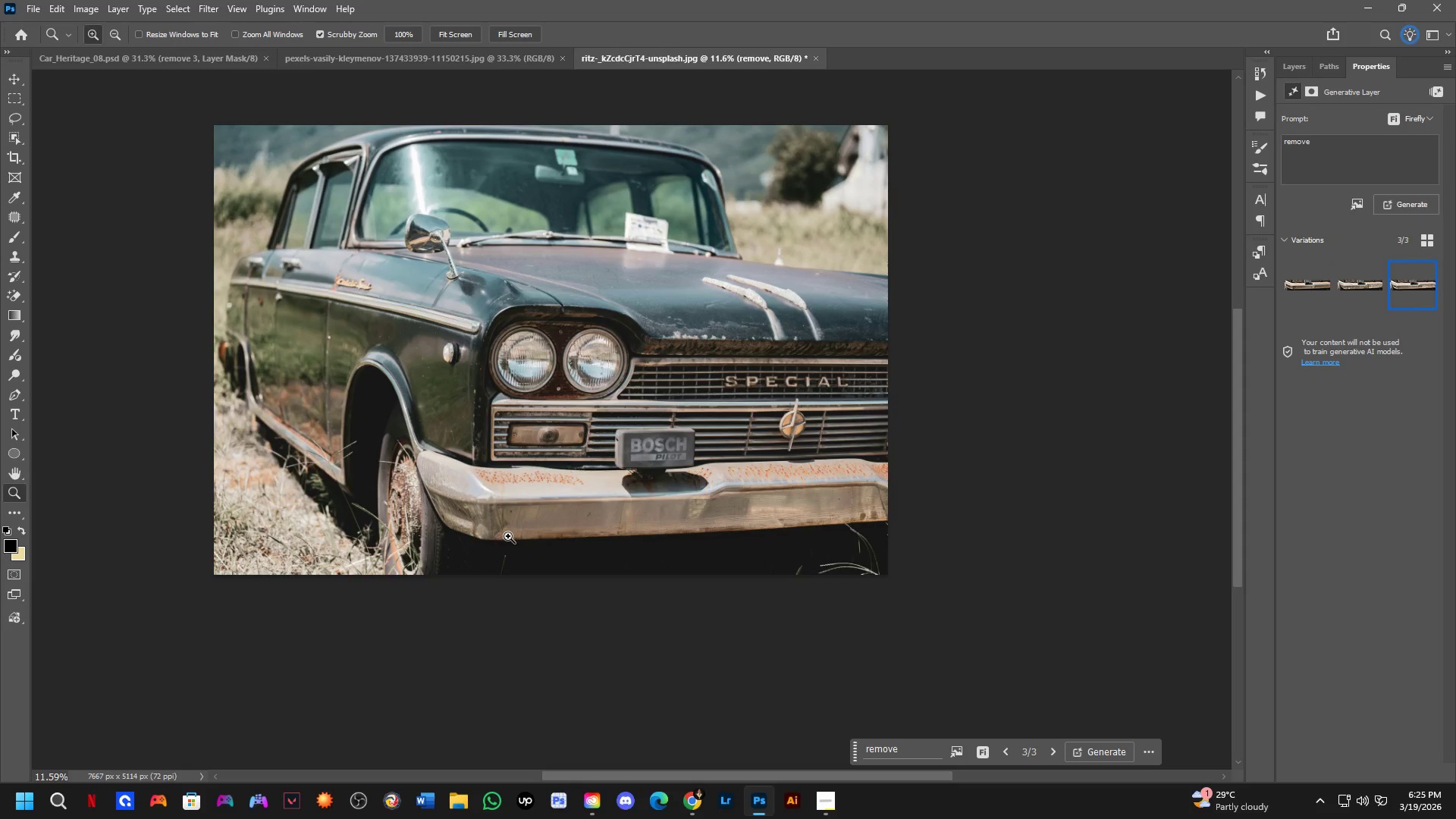 
left_click_drag(start_coordinate=[485, 433], to_coordinate=[508, 535])
 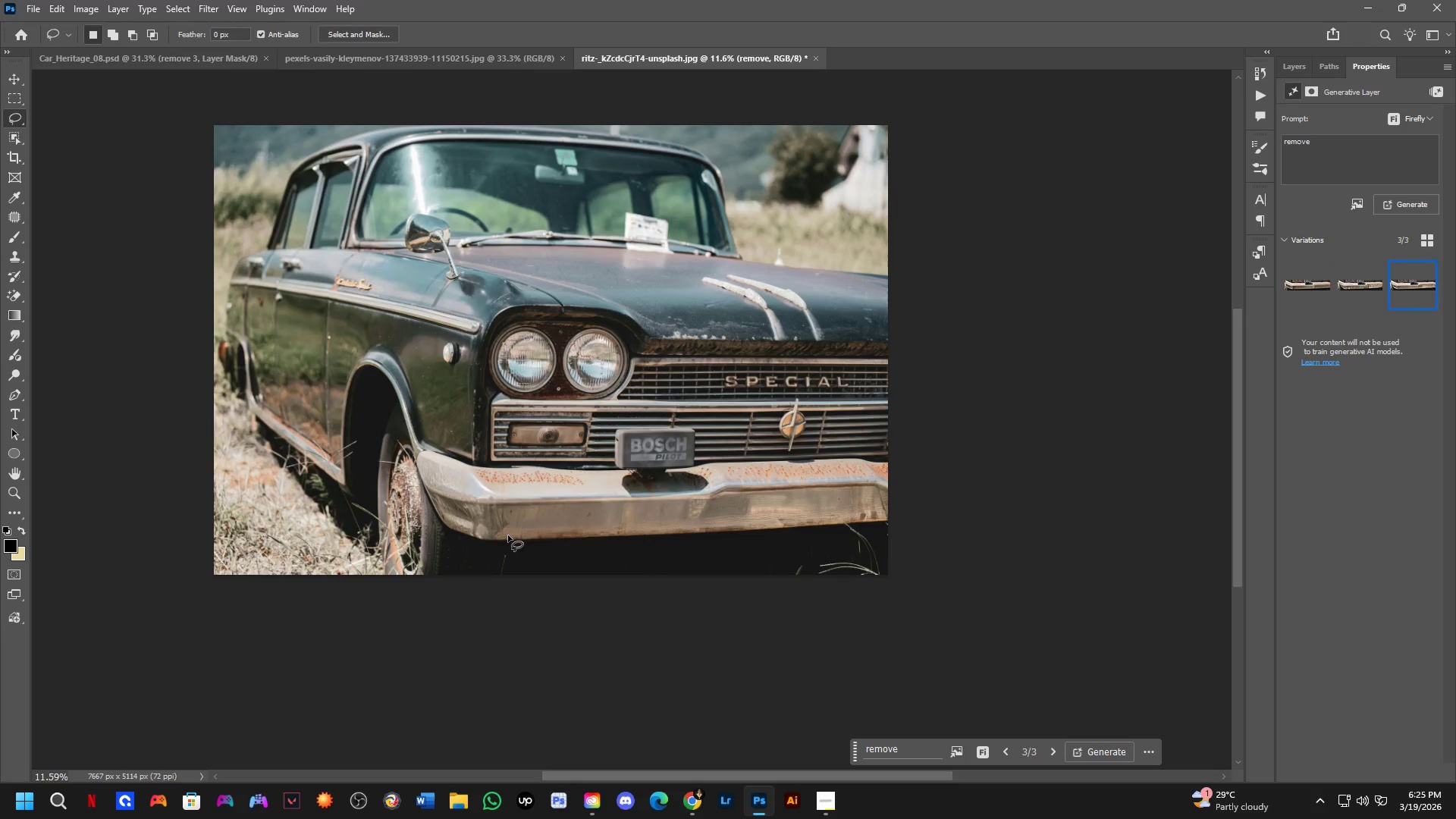 
scroll: coordinate [334, 610], scroll_direction: down, amount: 4.0
 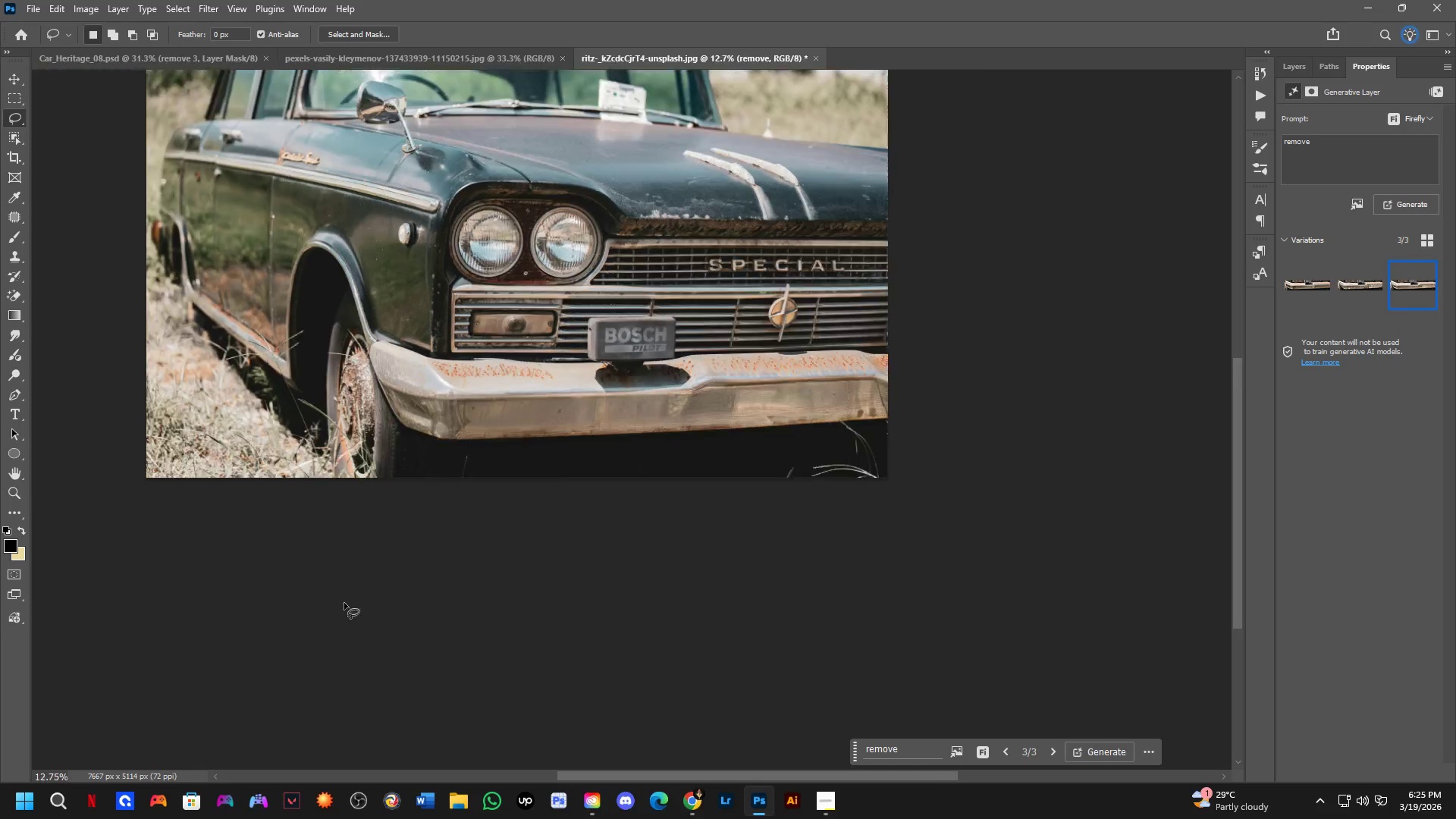 
key(Shift+Z)
 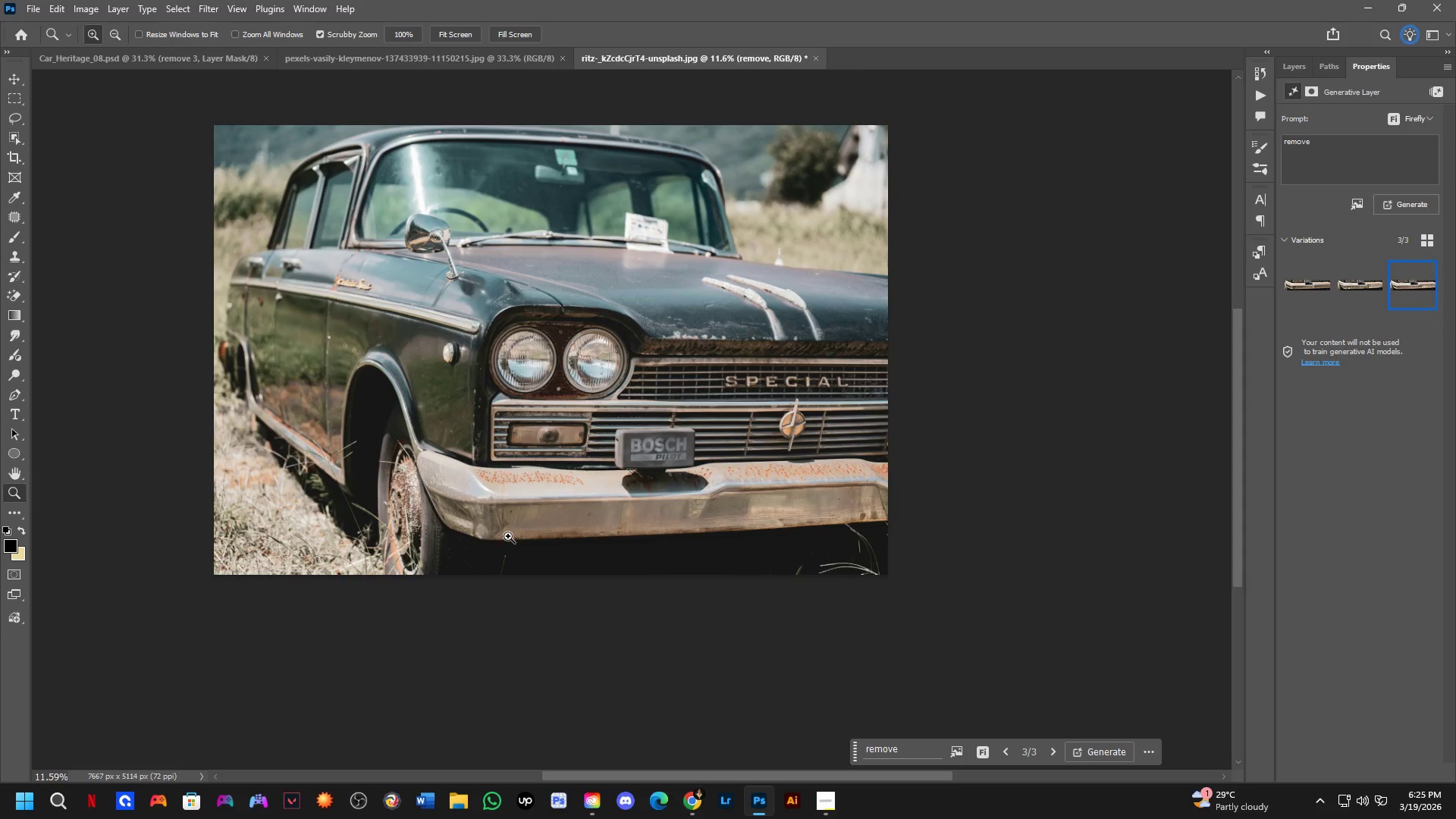 
key(Space)
 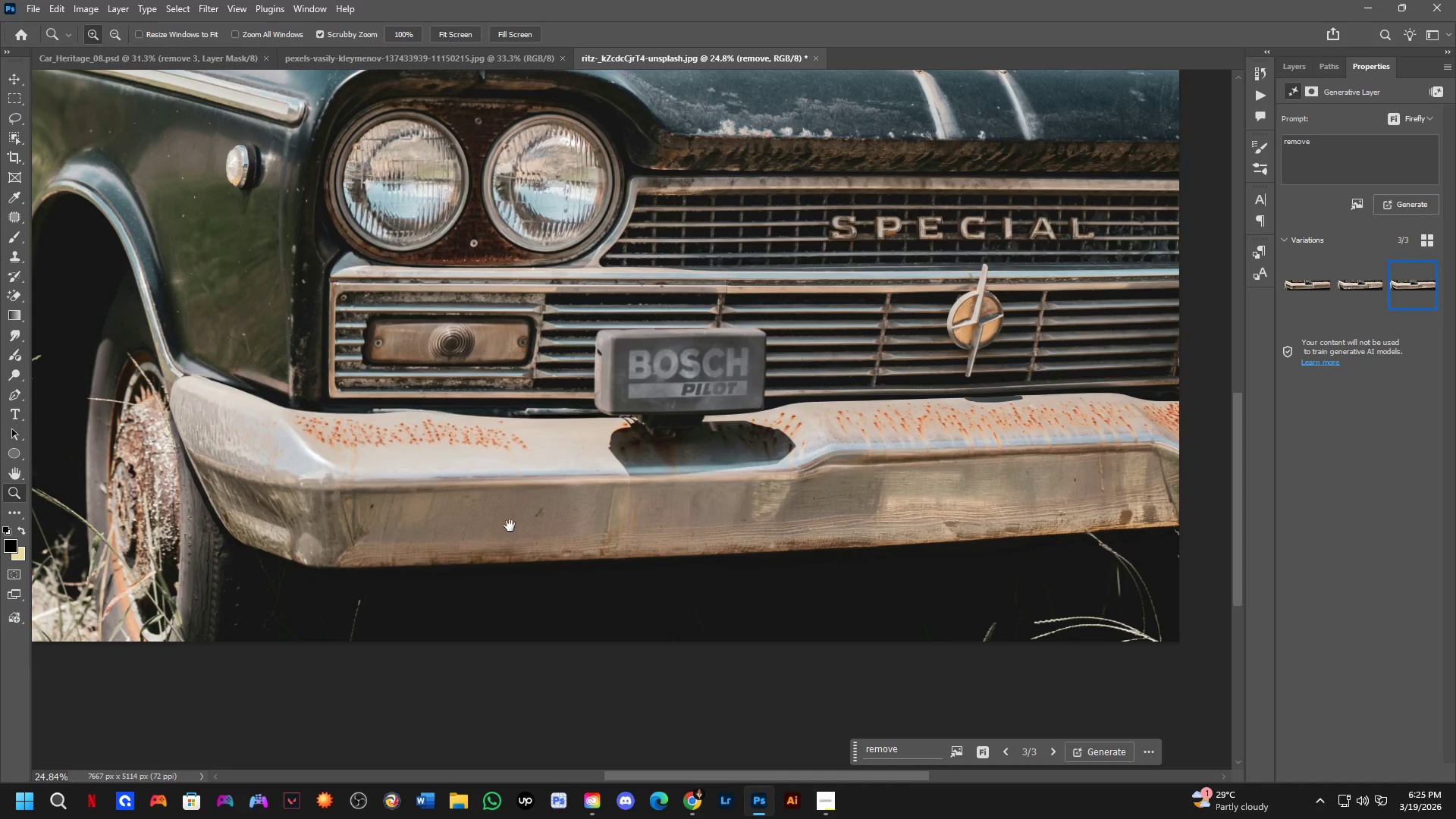 
left_click_drag(start_coordinate=[510, 526], to_coordinate=[521, 531])
 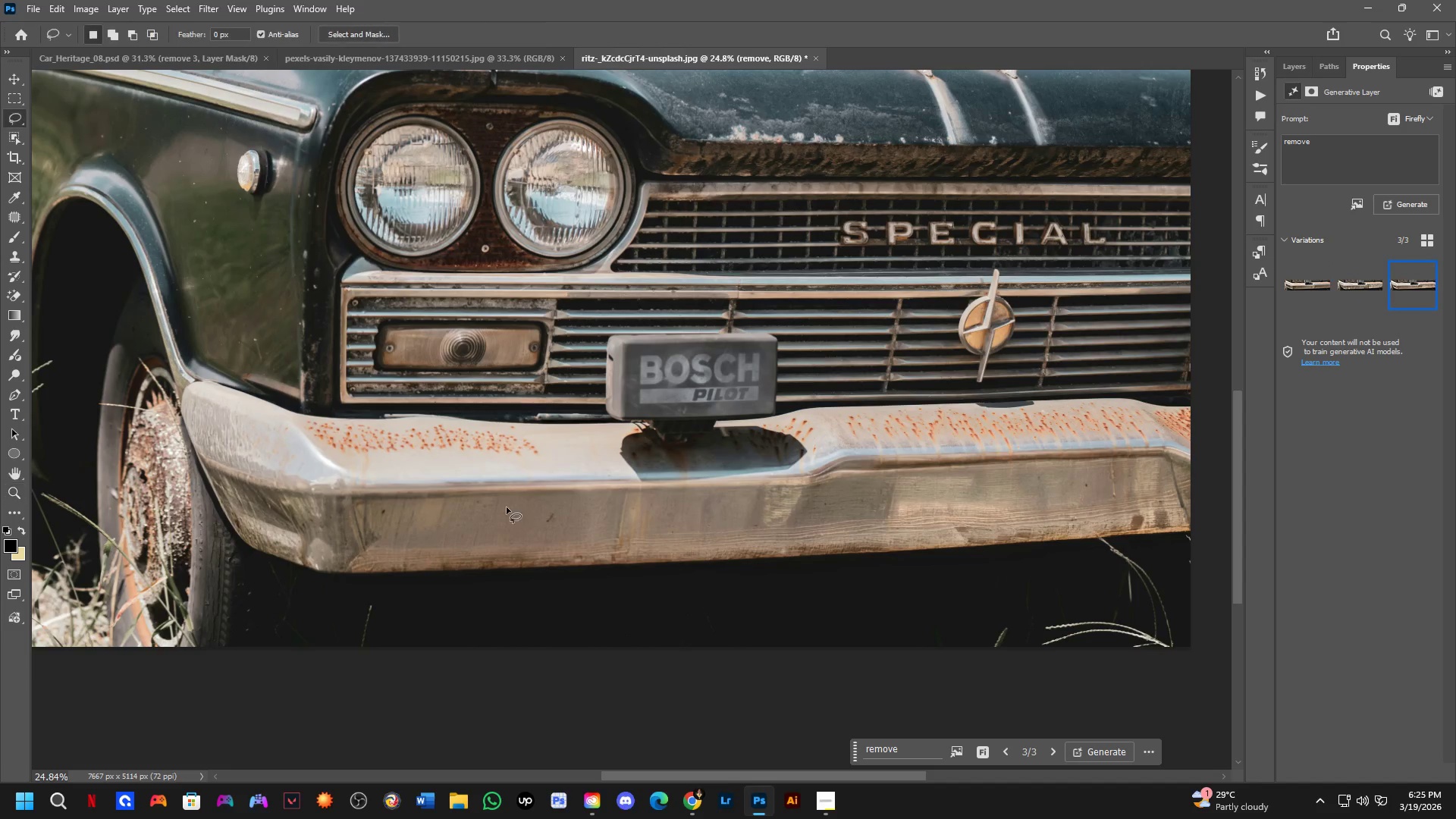 
scroll: coordinate [573, 526], scroll_direction: up, amount: 8.0
 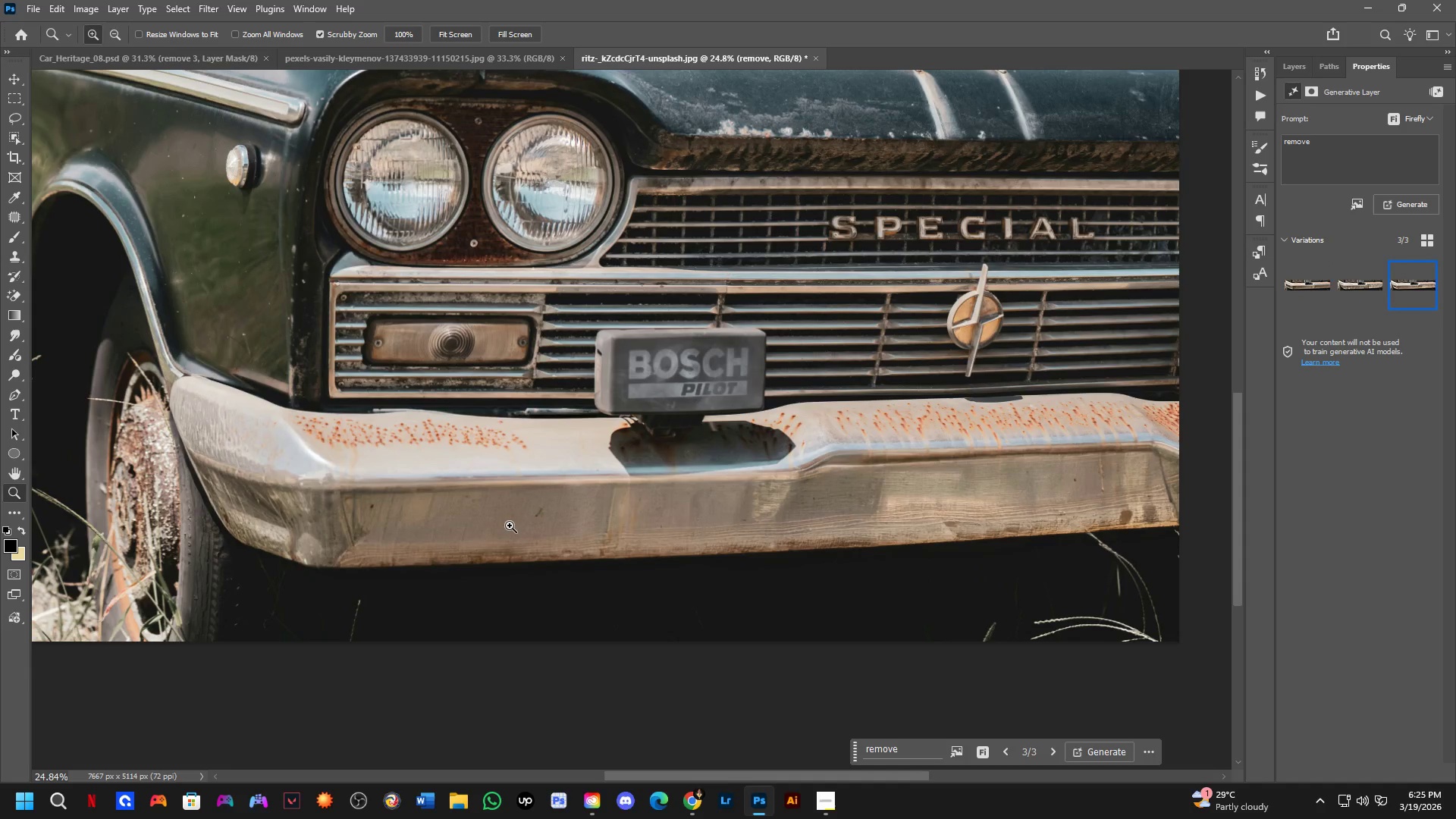 
key(L)
 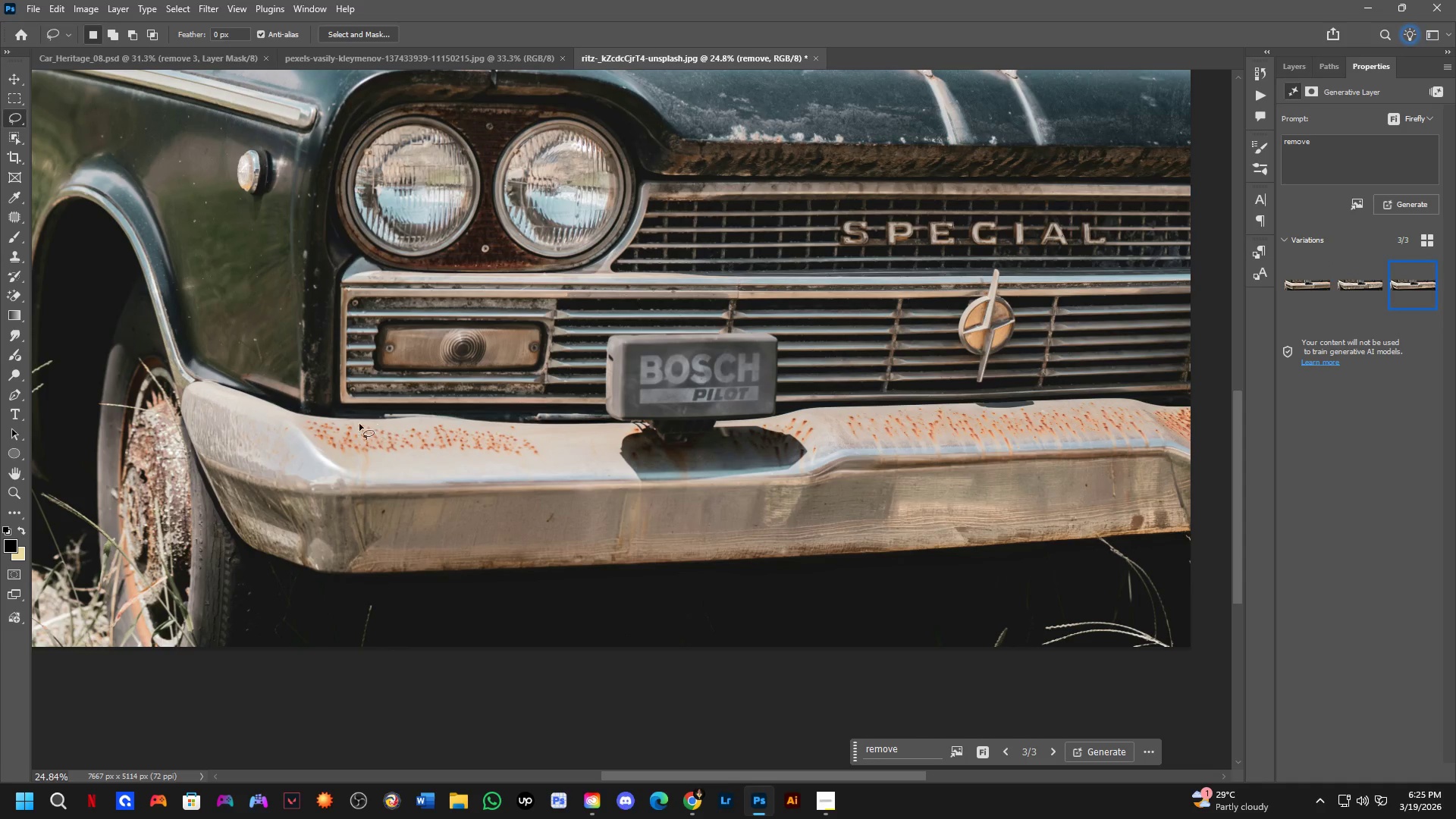 
left_click_drag(start_coordinate=[326, 416], to_coordinate=[339, 428])
 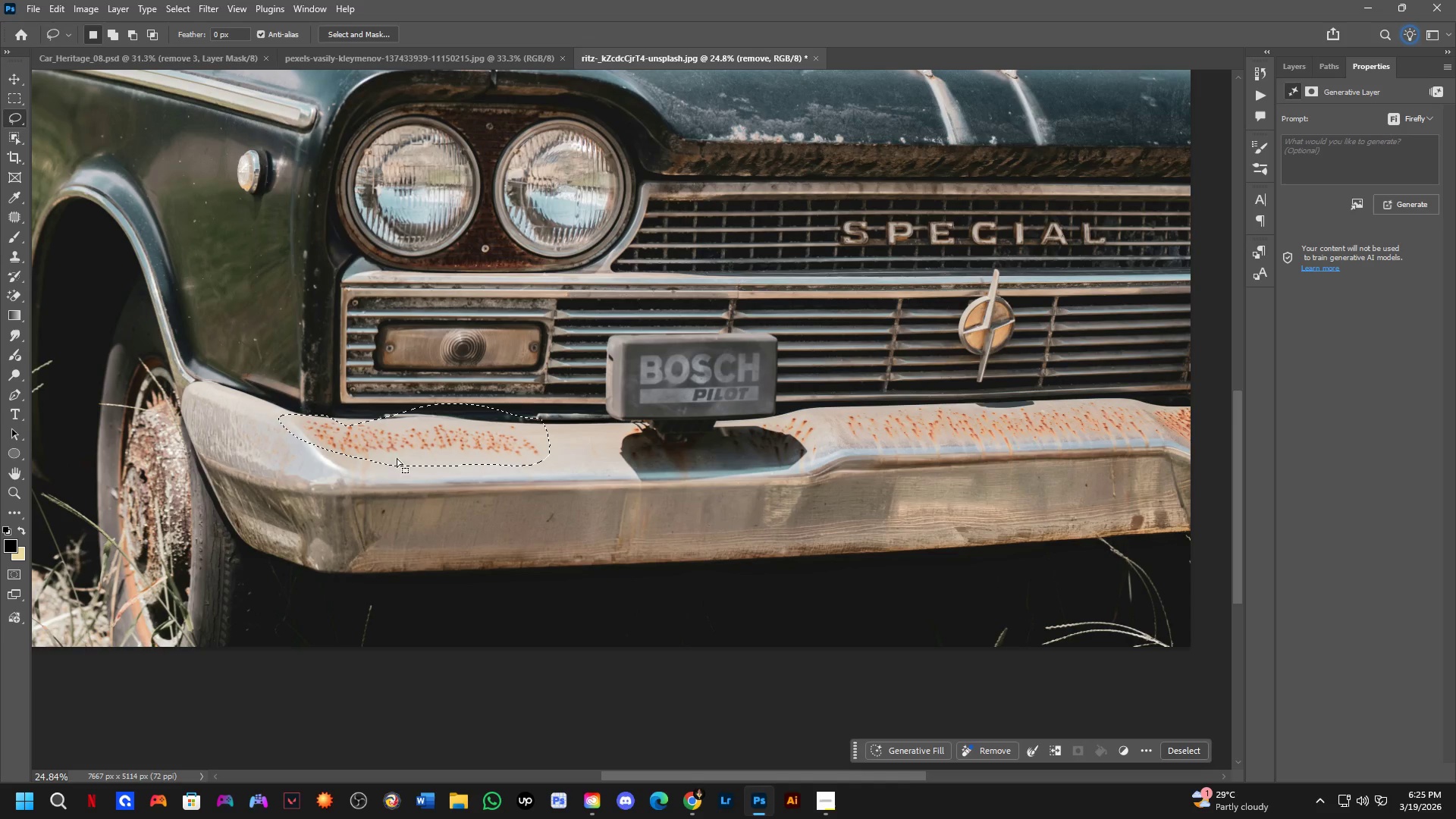 
hold_key(key=Space, duration=0.59)
 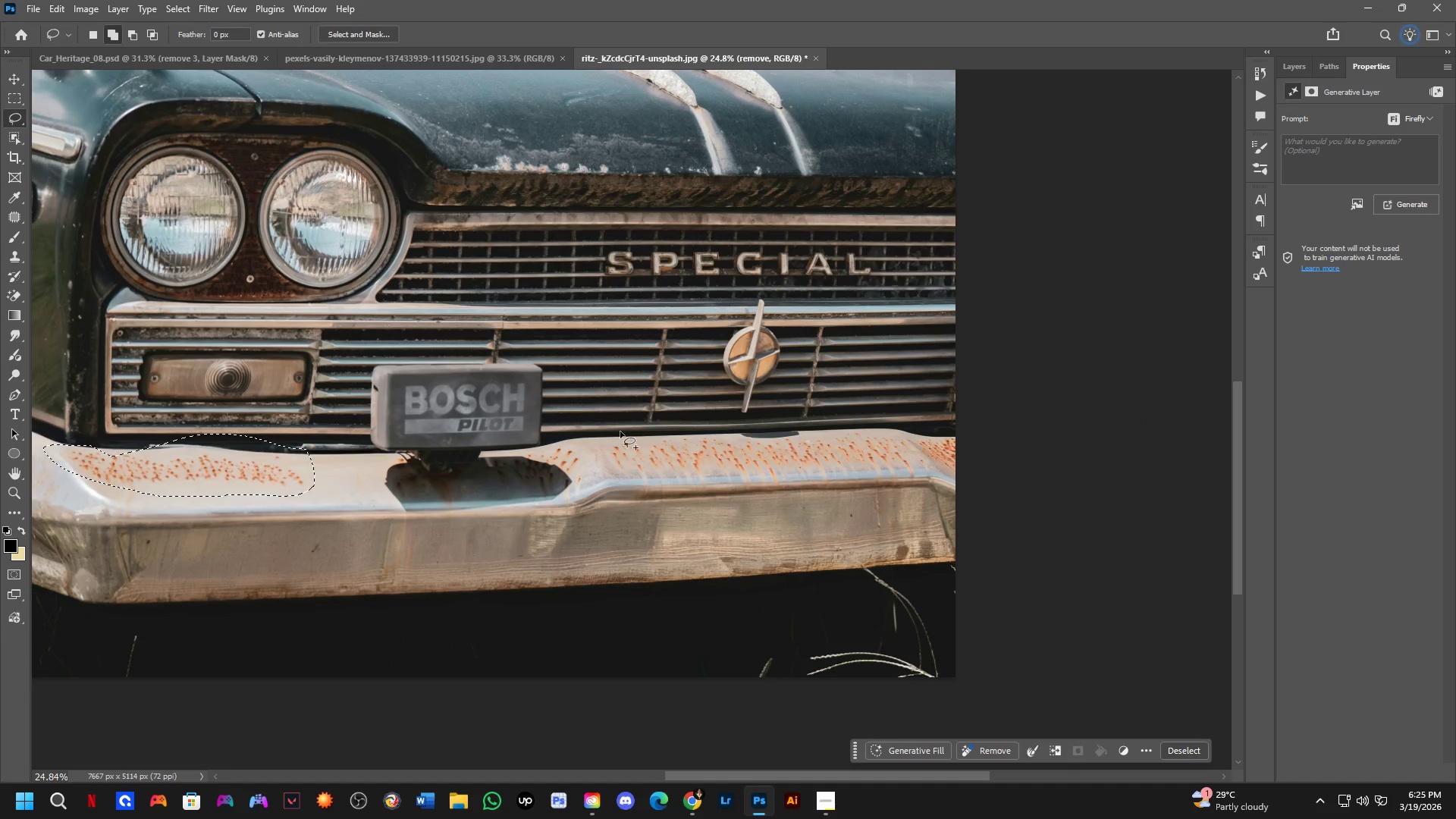 
left_click_drag(start_coordinate=[1025, 455], to_coordinate=[789, 485])
 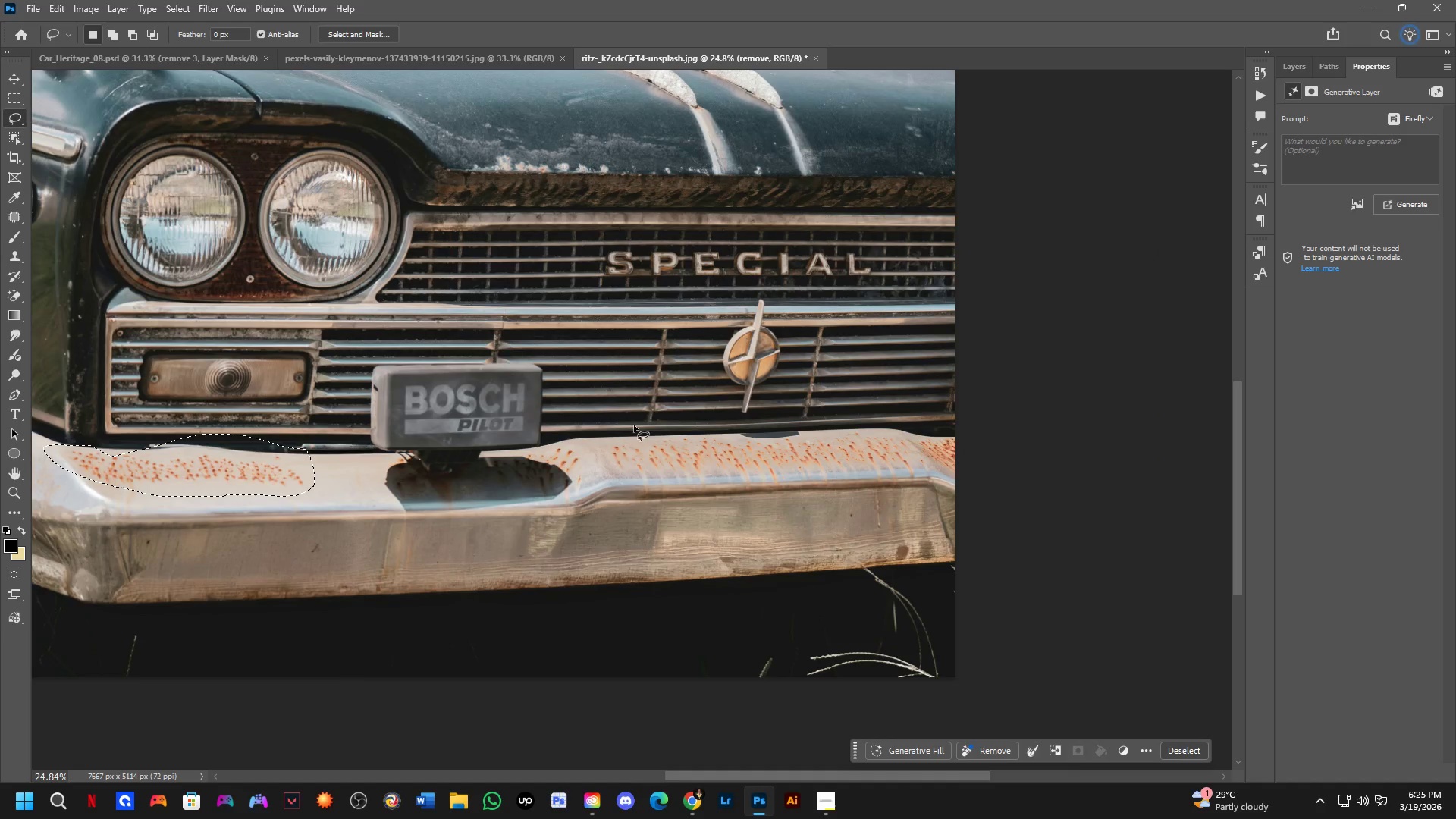 
hold_key(key=ShiftLeft, duration=0.41)
left_click_drag(start_coordinate=[606, 435], to_coordinate=[674, 429])
 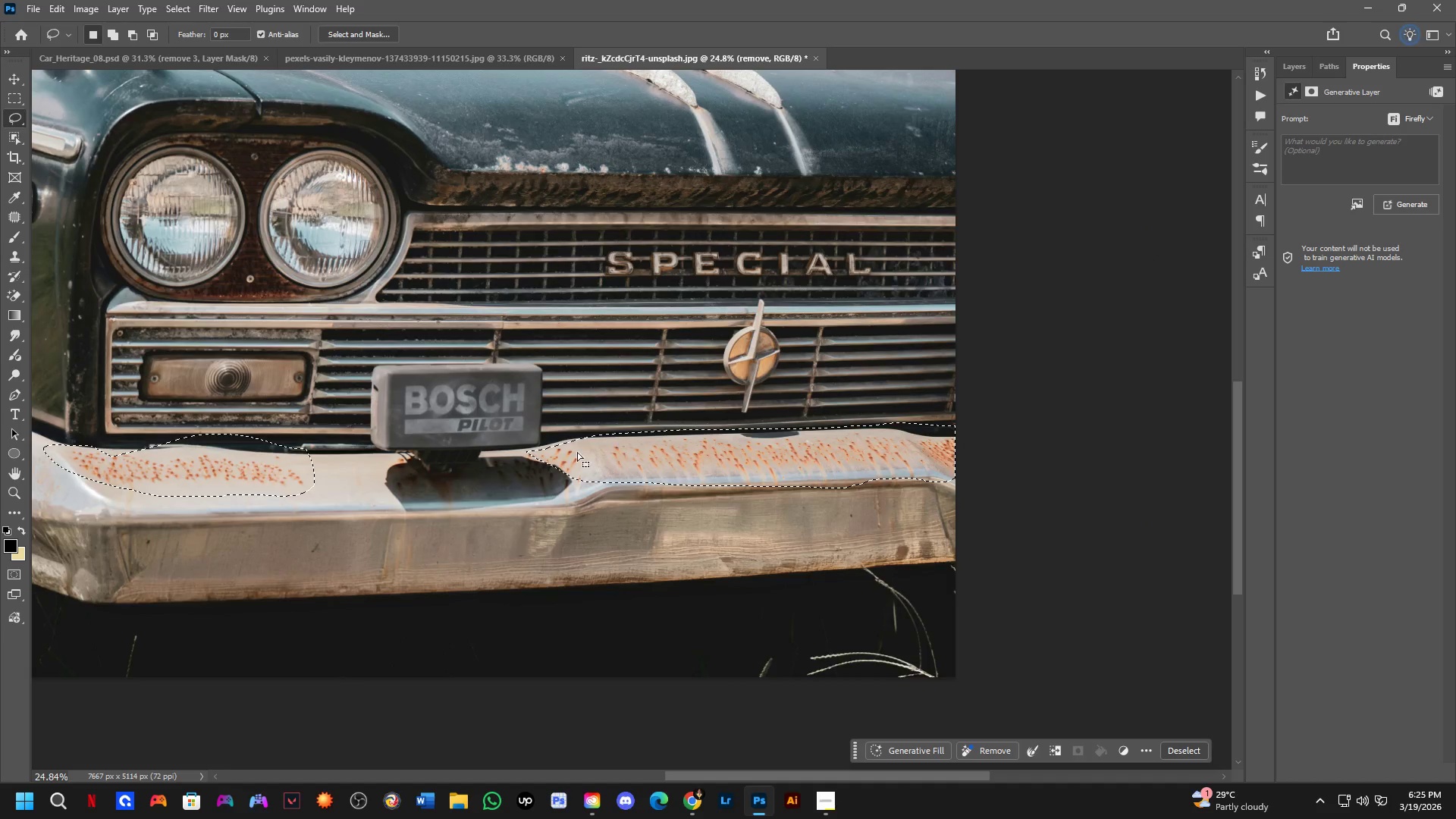 
hold_key(key=Space, duration=0.62)
 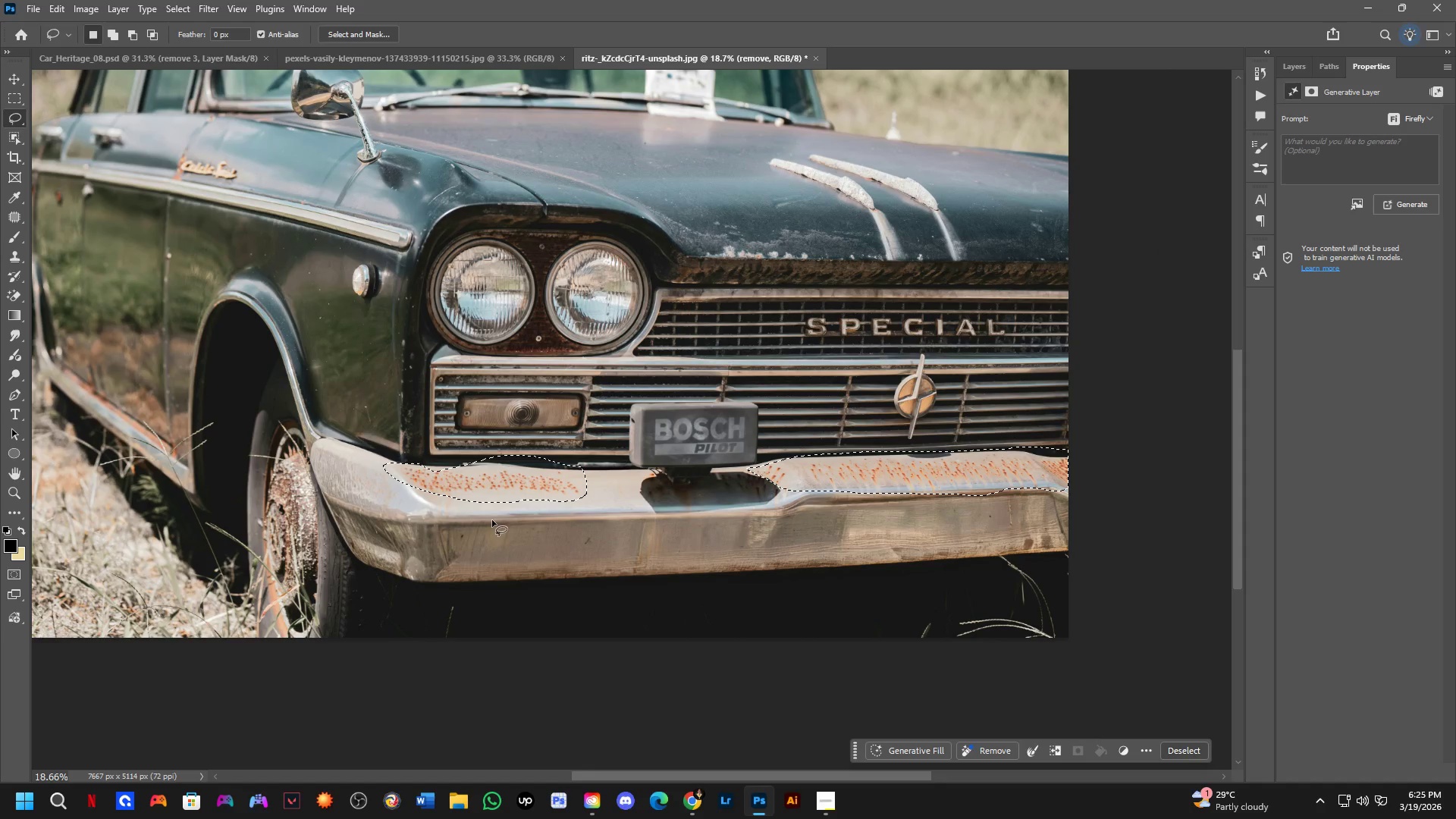 
left_click_drag(start_coordinate=[571, 505], to_coordinate=[778, 520])
 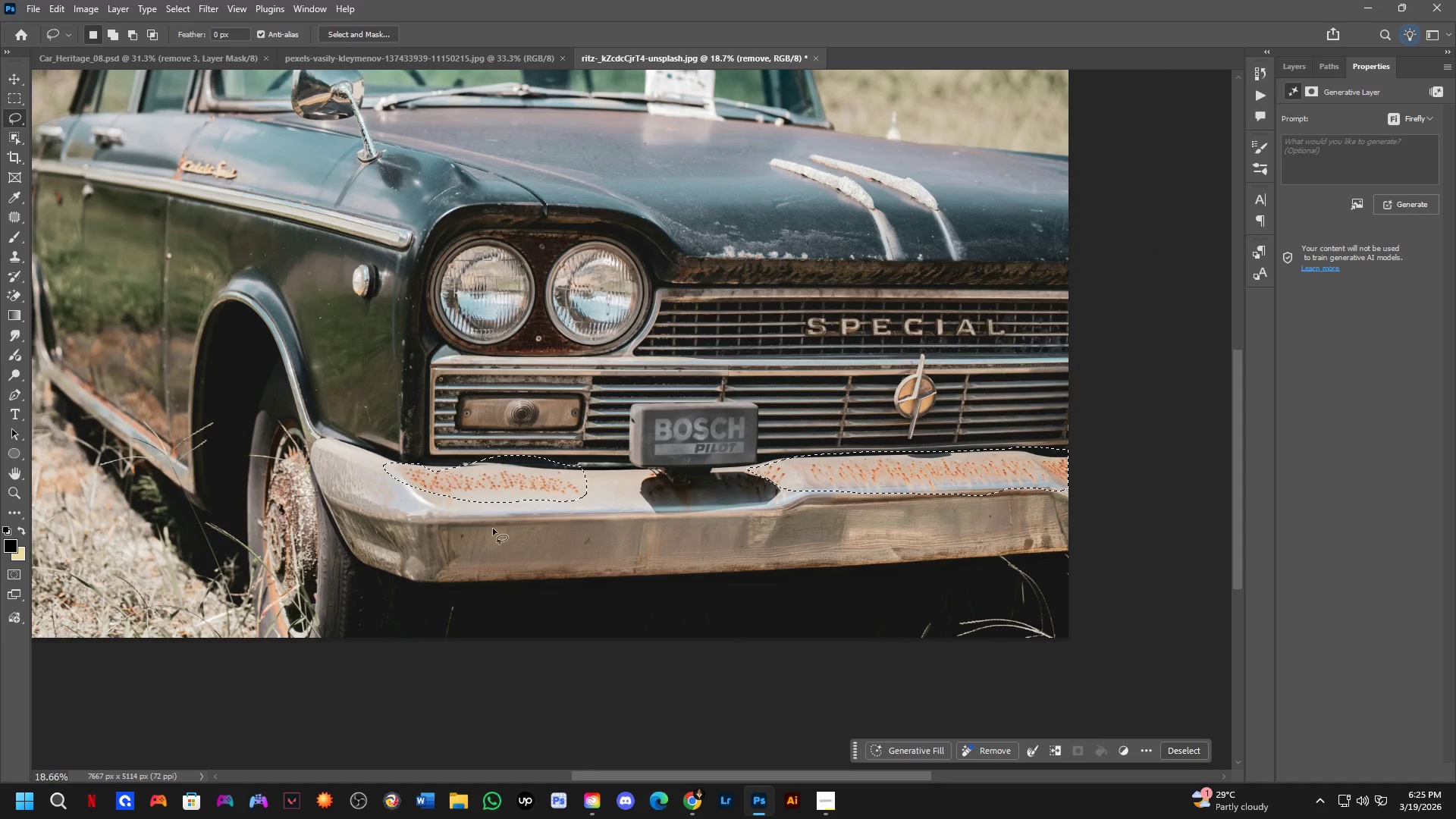 
scroll: coordinate [573, 462], scroll_direction: down, amount: 3.0
 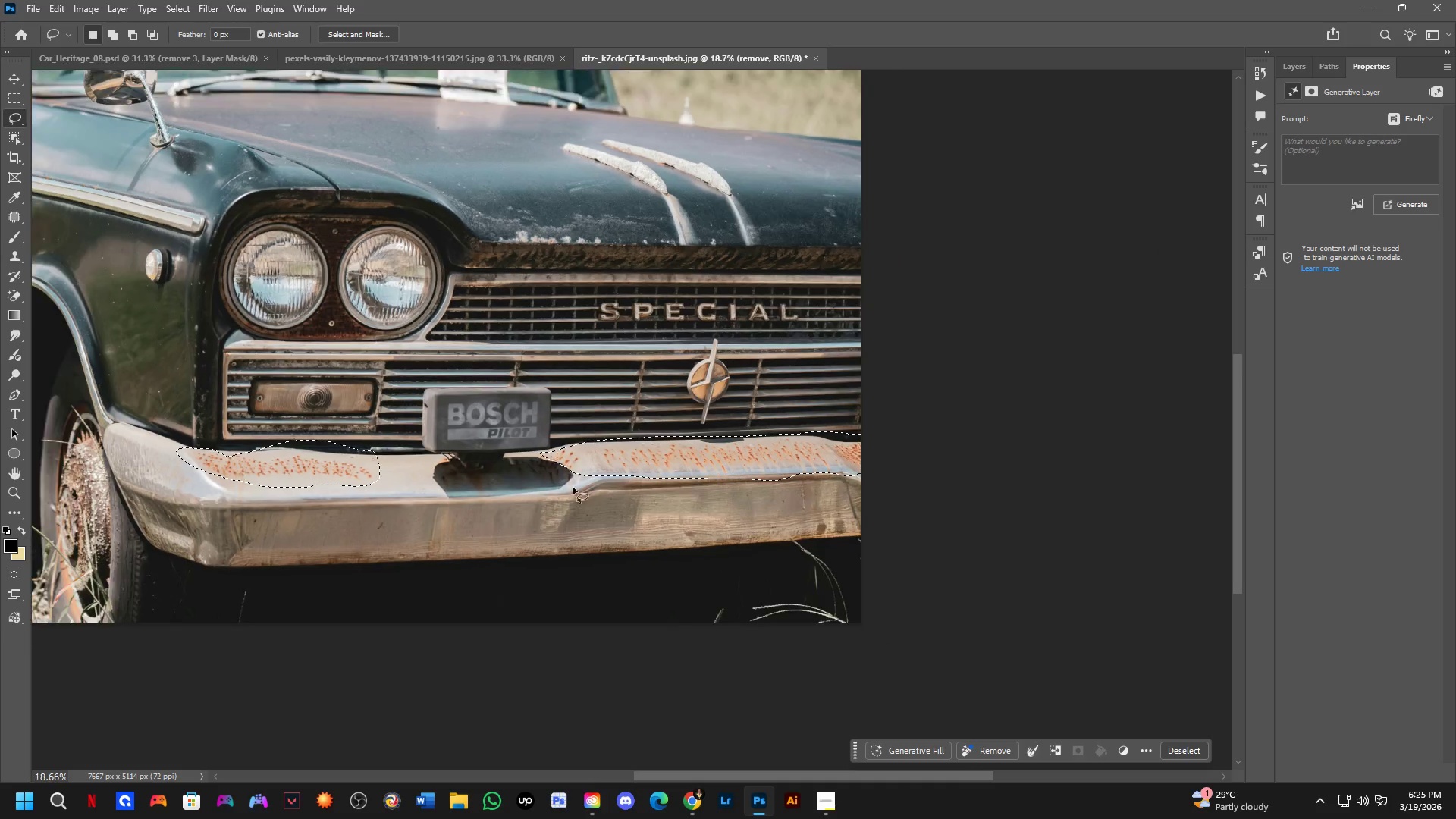 
key(Shift+ShiftLeft)
 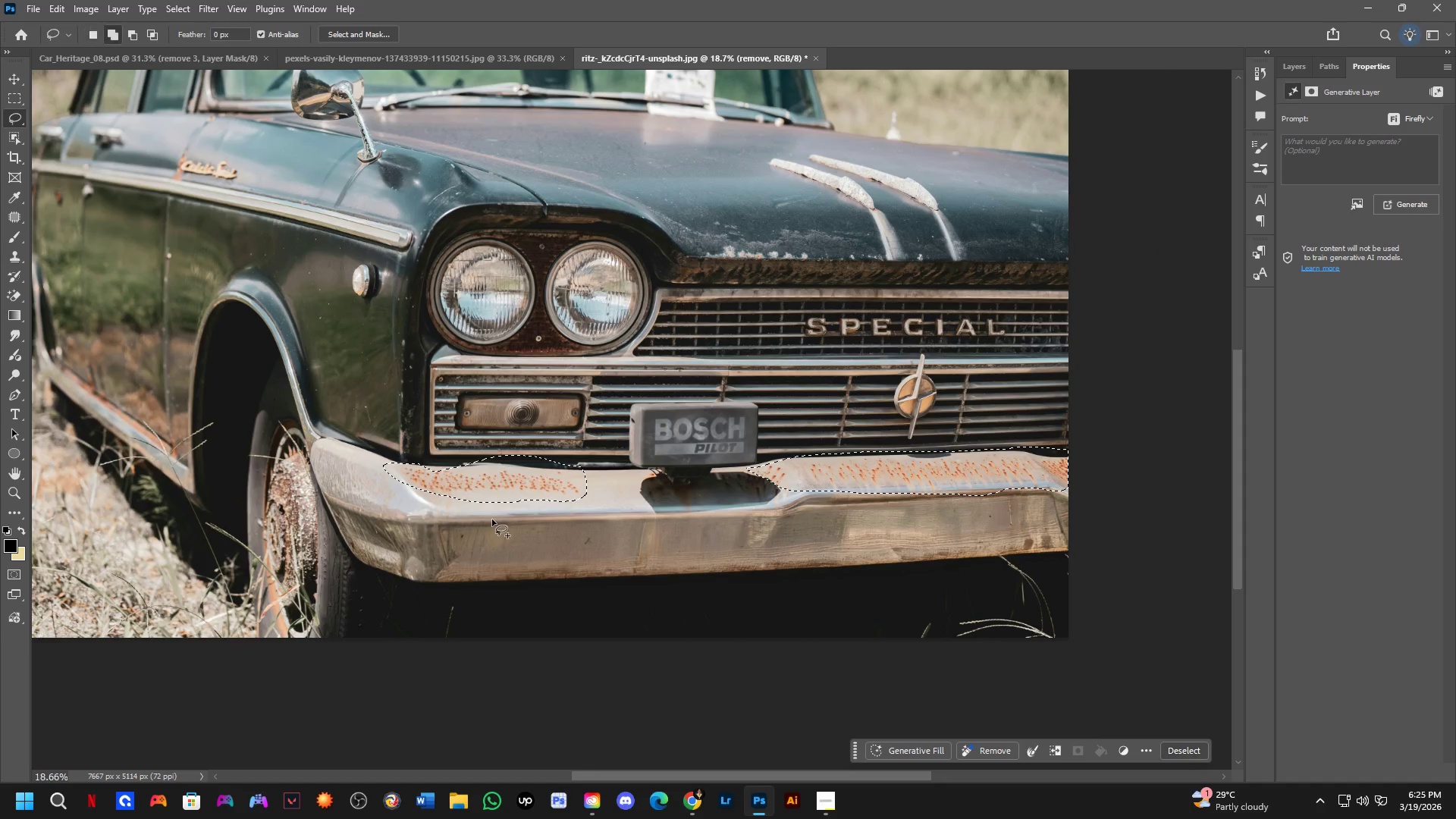 
left_click_drag(start_coordinate=[492, 519], to_coordinate=[469, 521])
 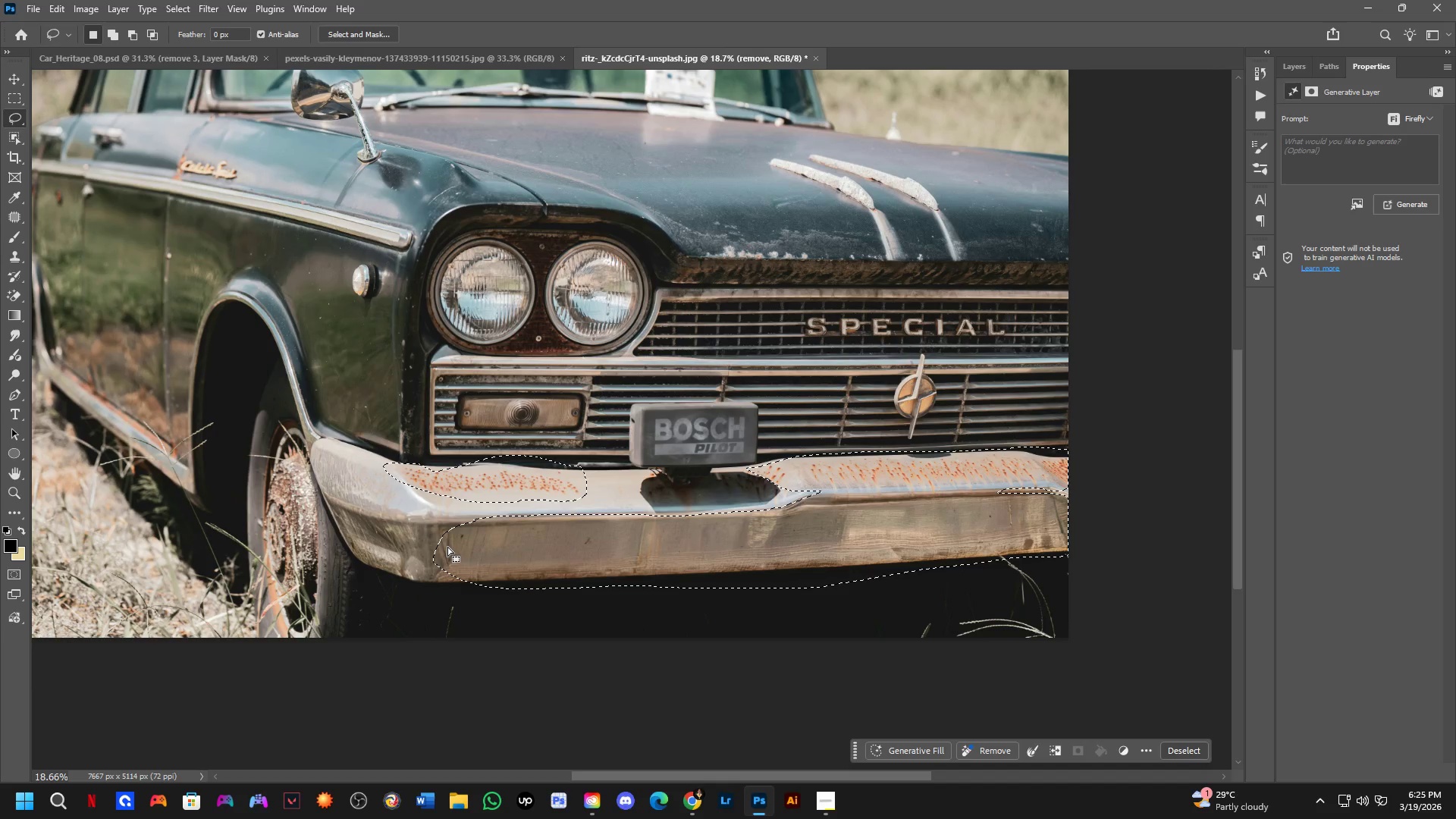 
key(Shift+ShiftLeft)
 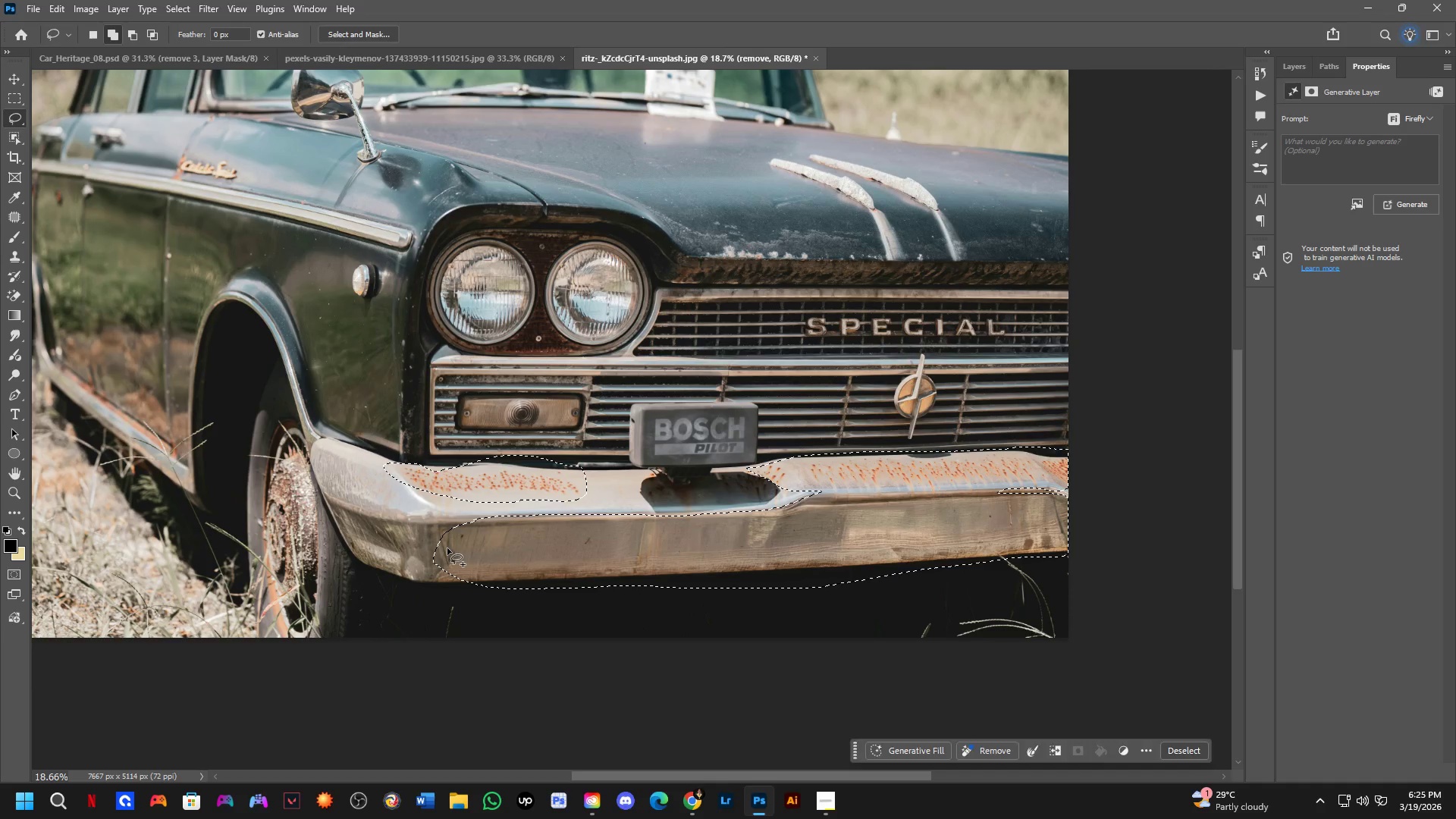 
left_click_drag(start_coordinate=[447, 548], to_coordinate=[469, 575])
 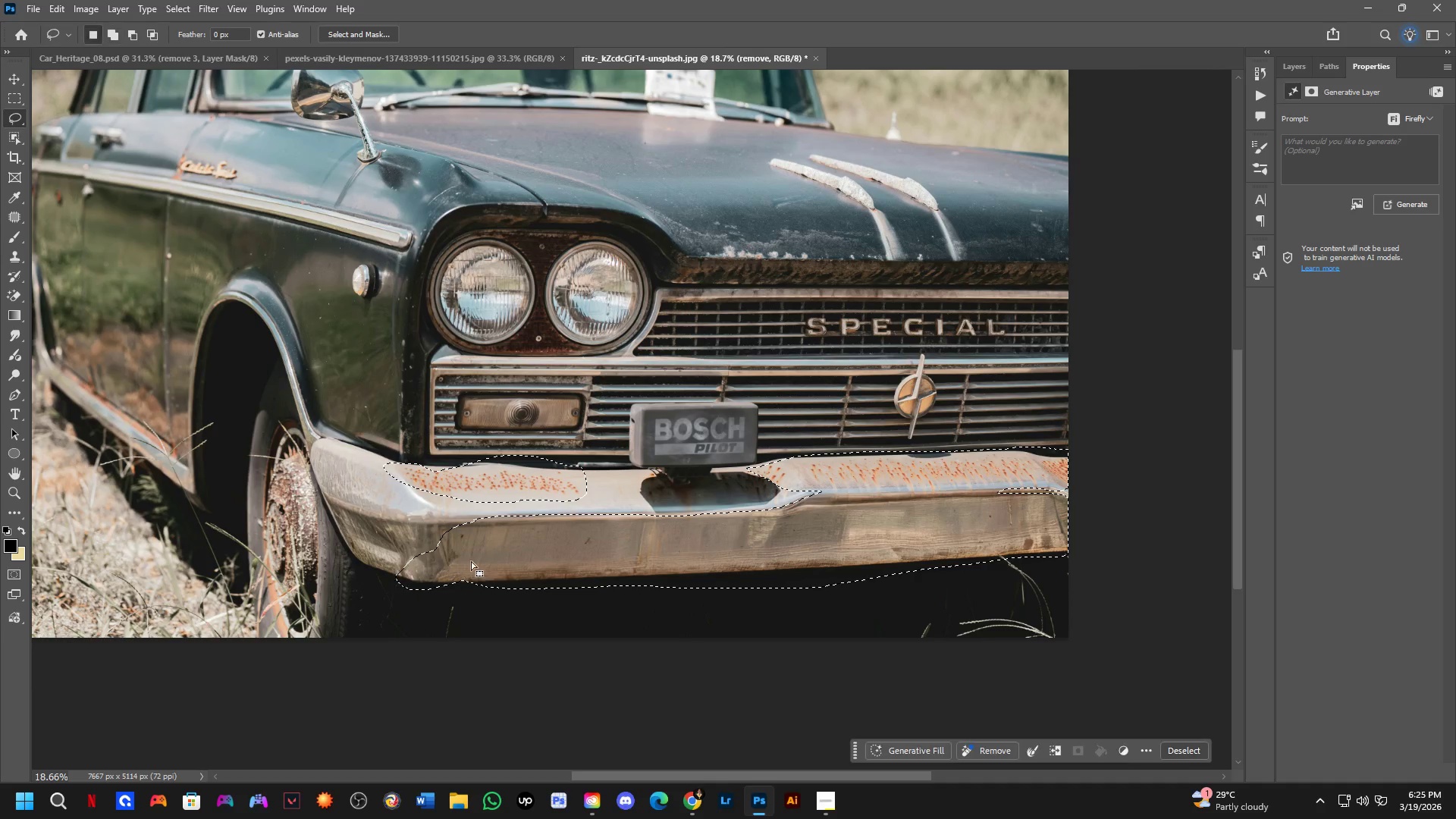 
key(Shift+ShiftLeft)
 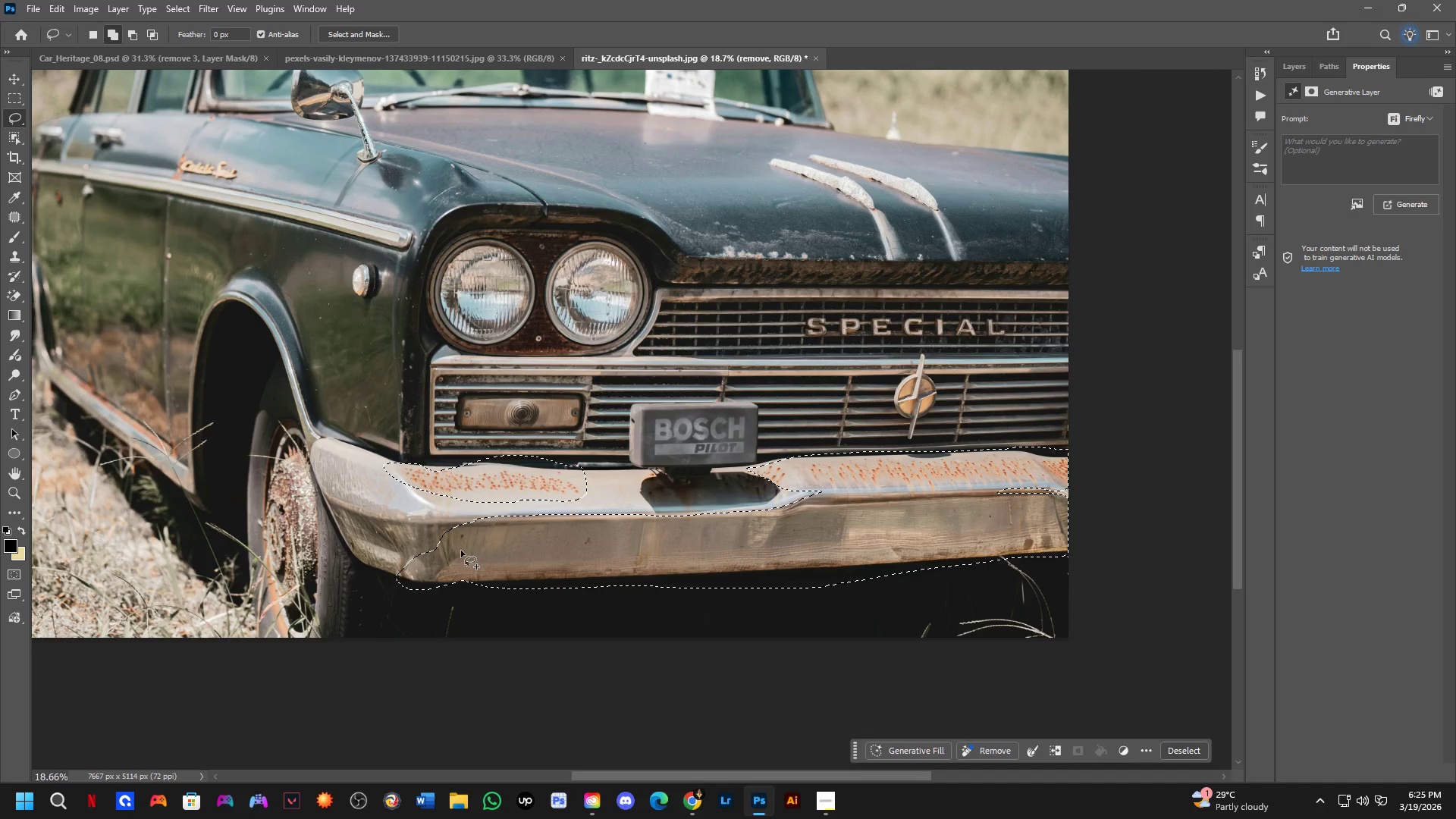 
left_click_drag(start_coordinate=[457, 549], to_coordinate=[449, 573])
 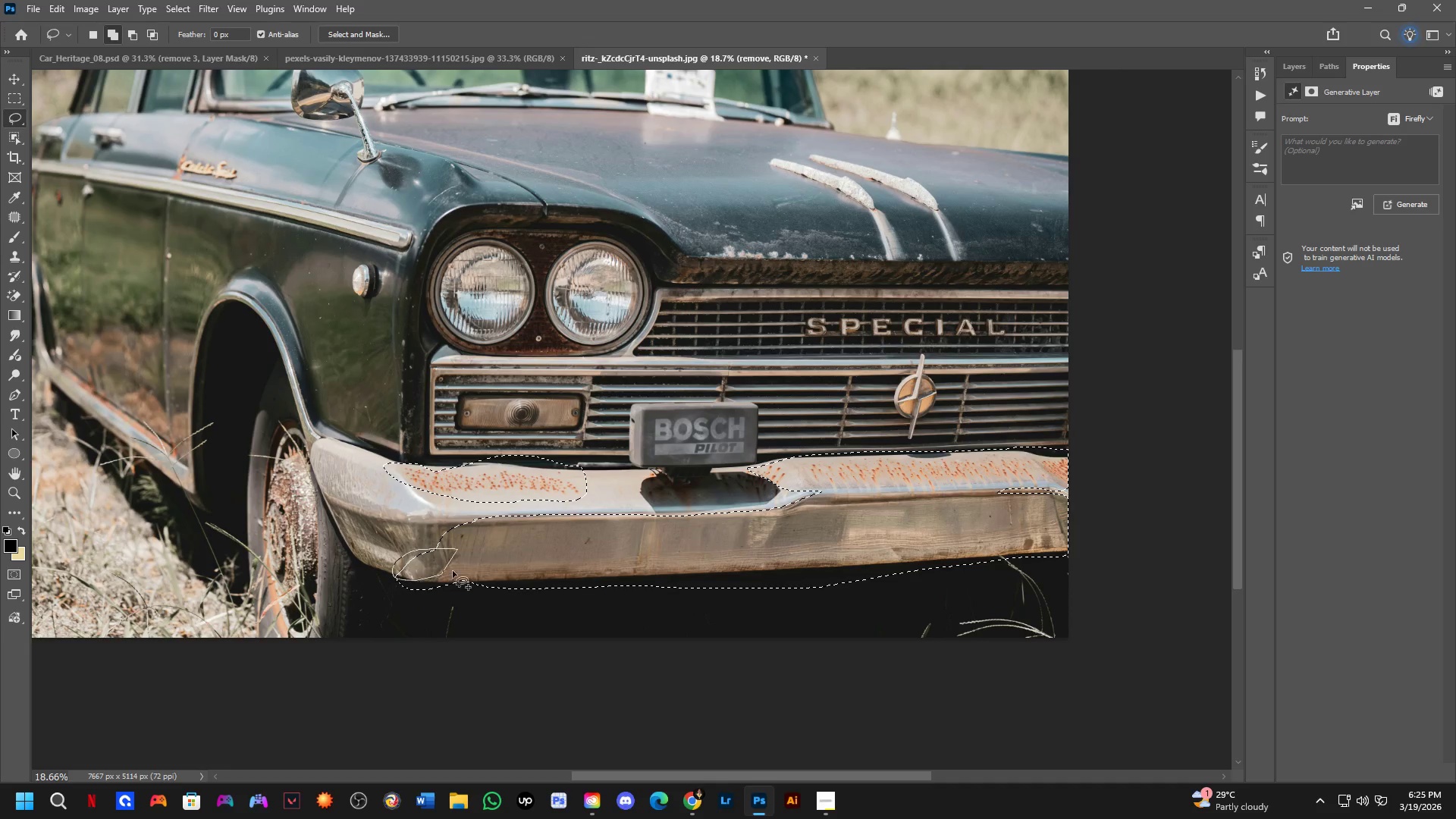 
hold_key(key=Space, duration=0.62)
 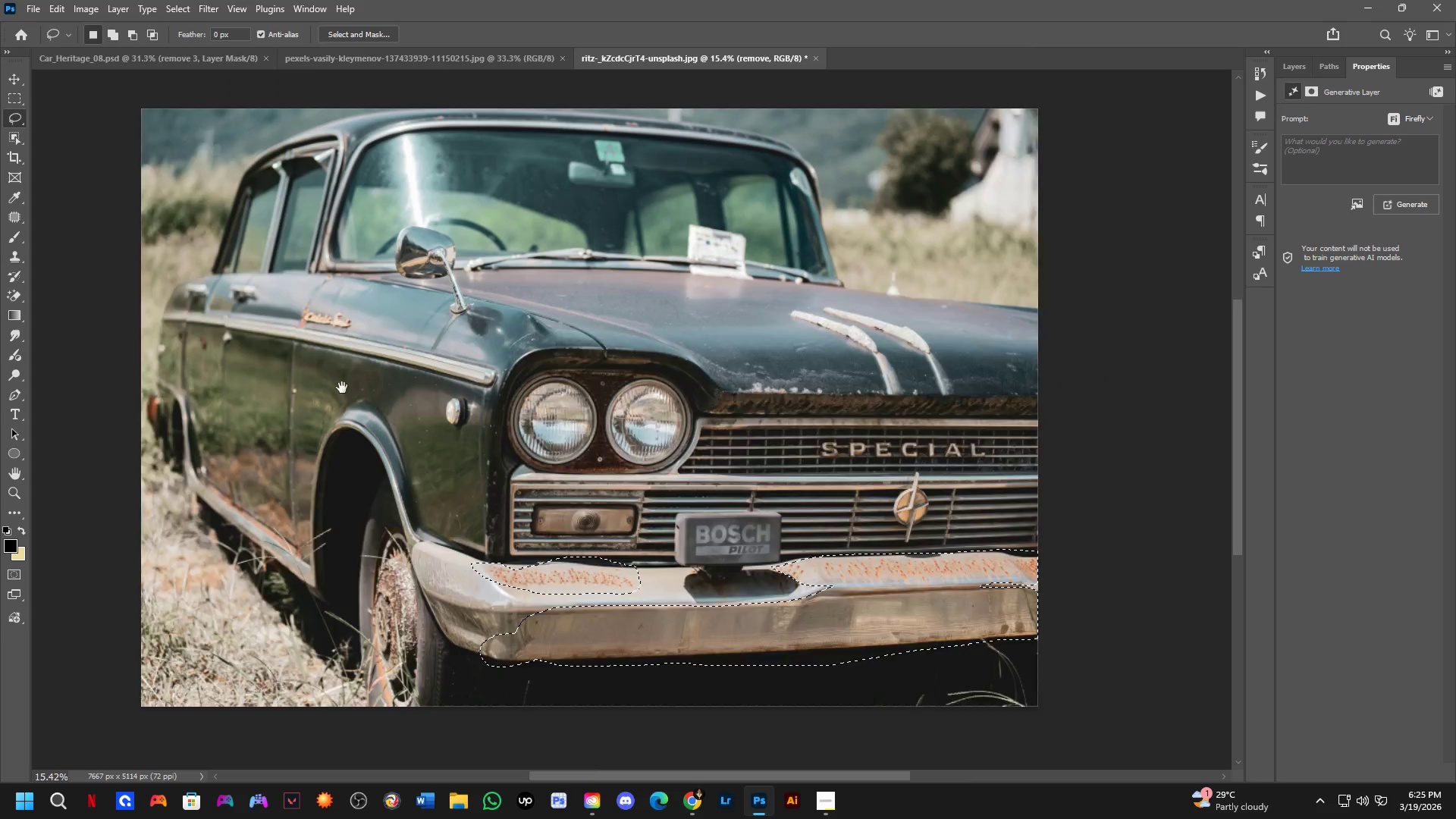 
left_click_drag(start_coordinate=[457, 570], to_coordinate=[613, 661])
 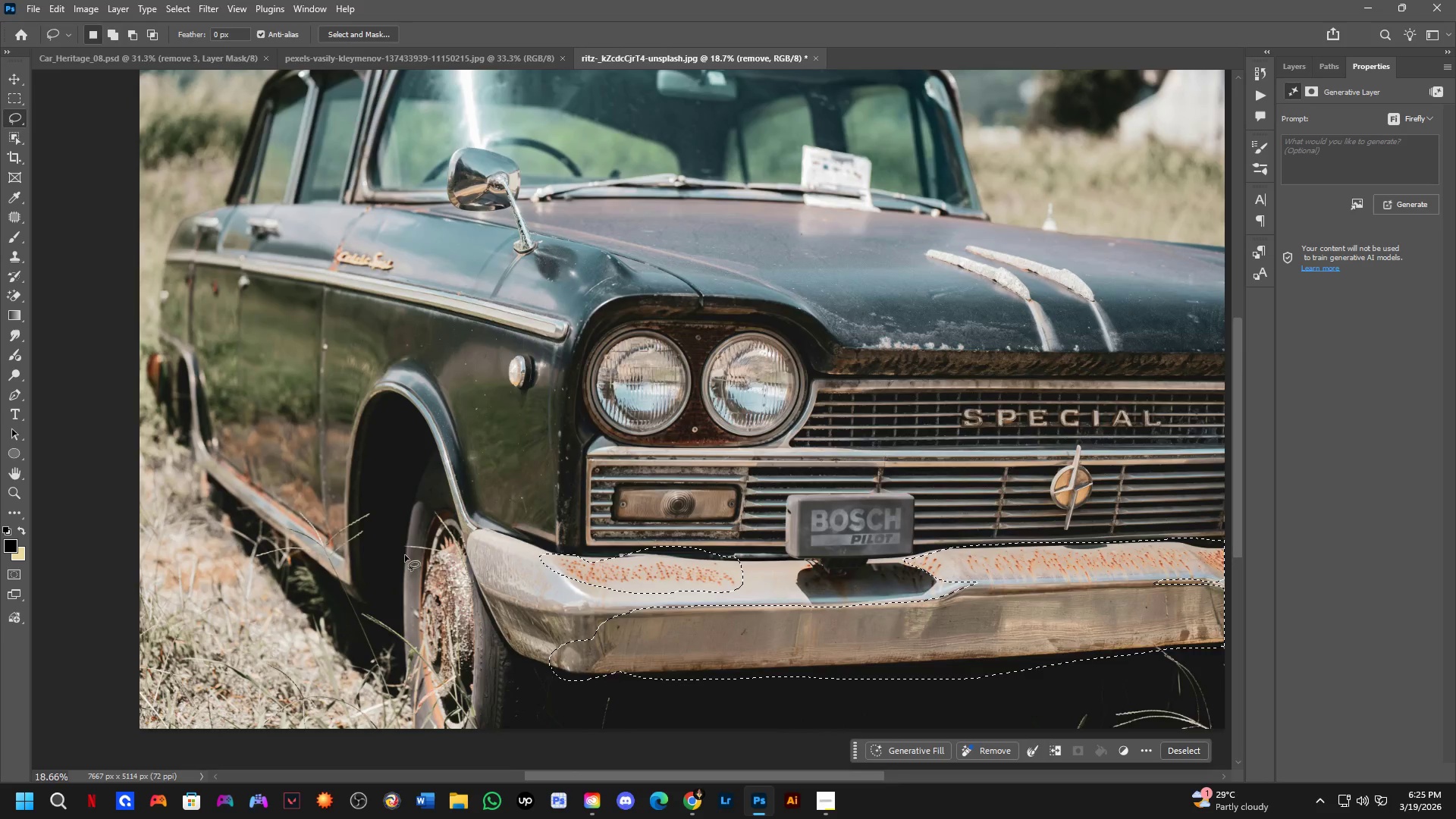 
hold_key(key=Space, duration=0.64)
 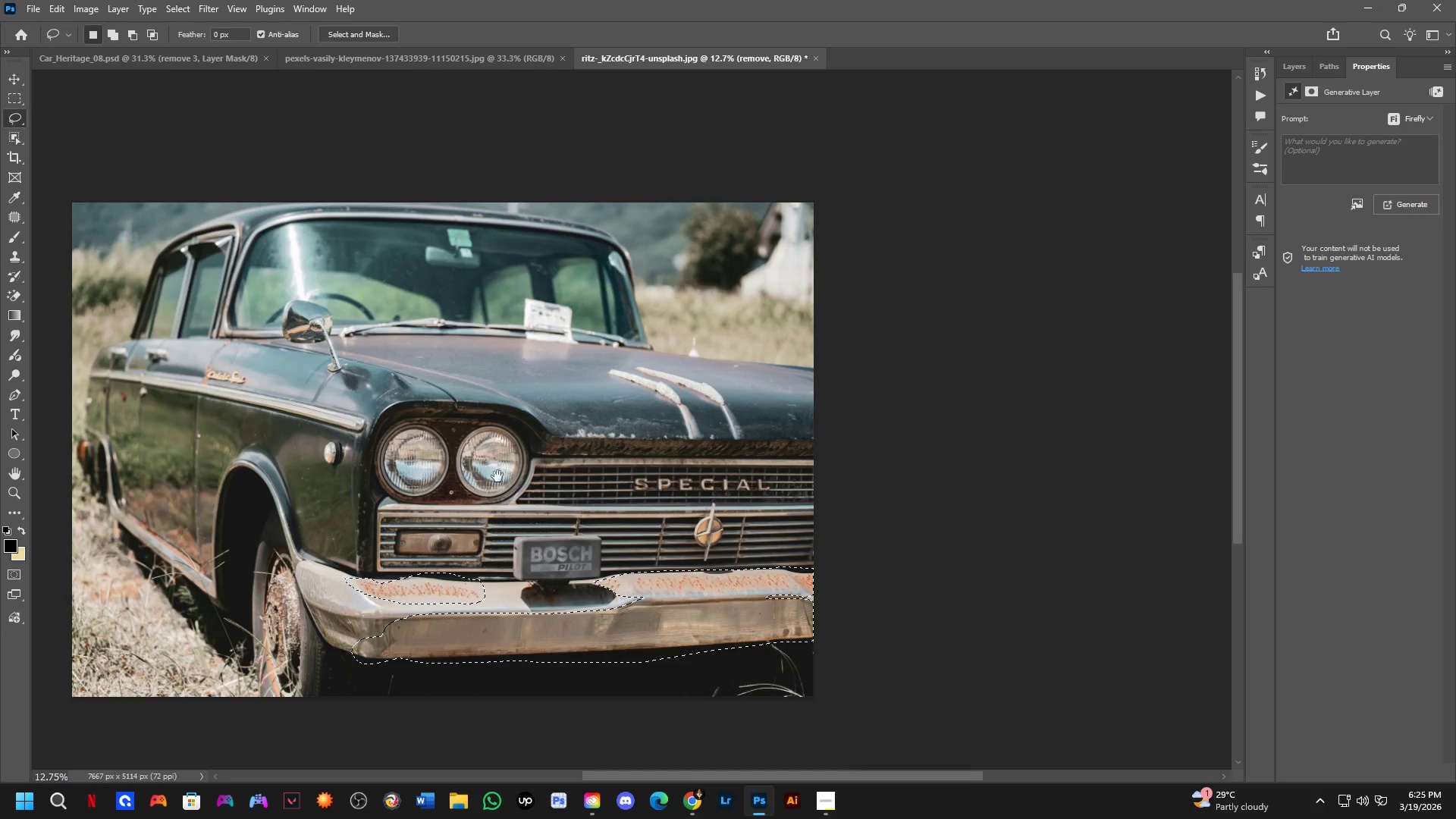 
left_click_drag(start_coordinate=[472, 356], to_coordinate=[247, 419])
 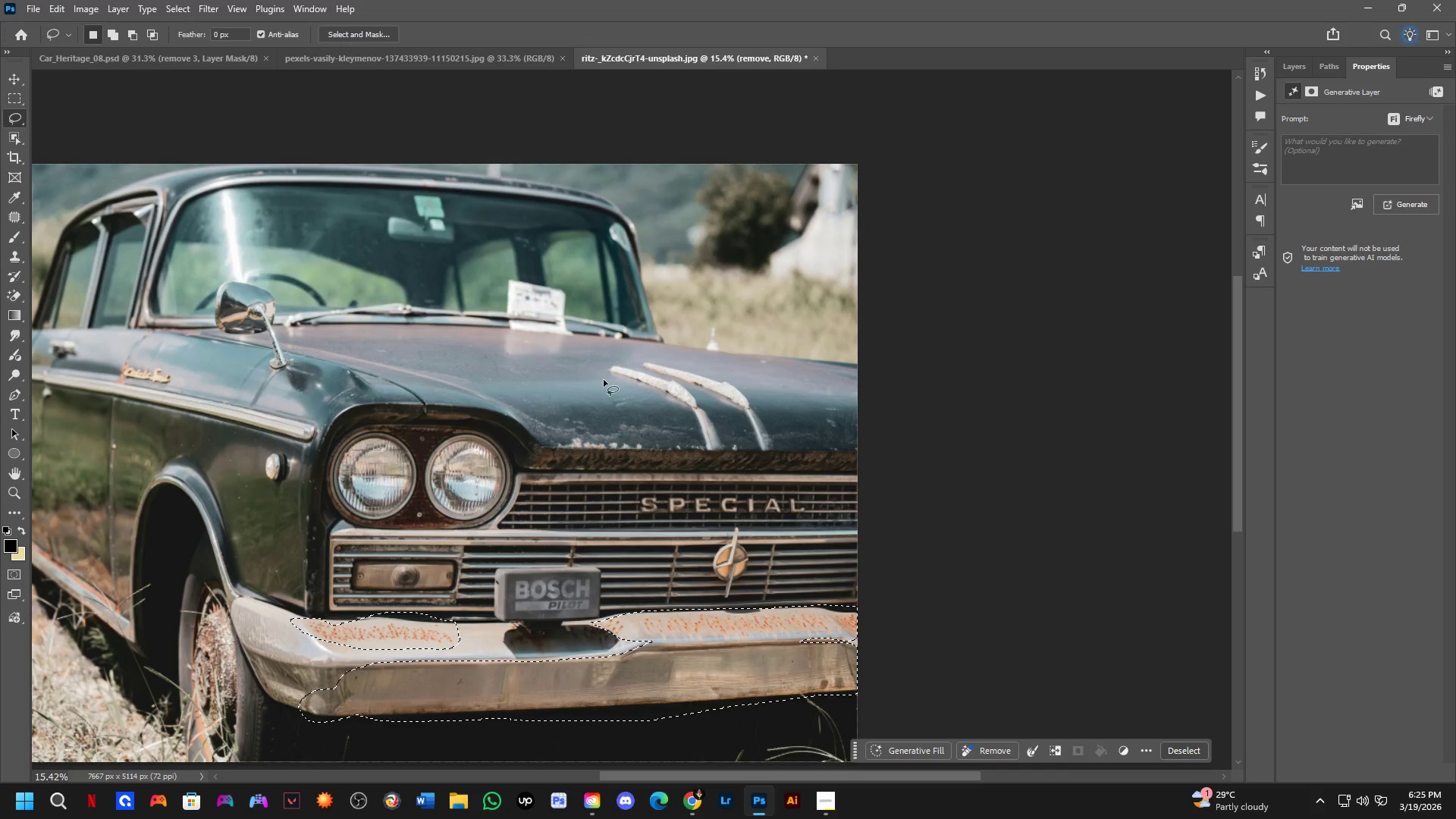 
scroll: coordinate [405, 555], scroll_direction: down, amount: 2.0
 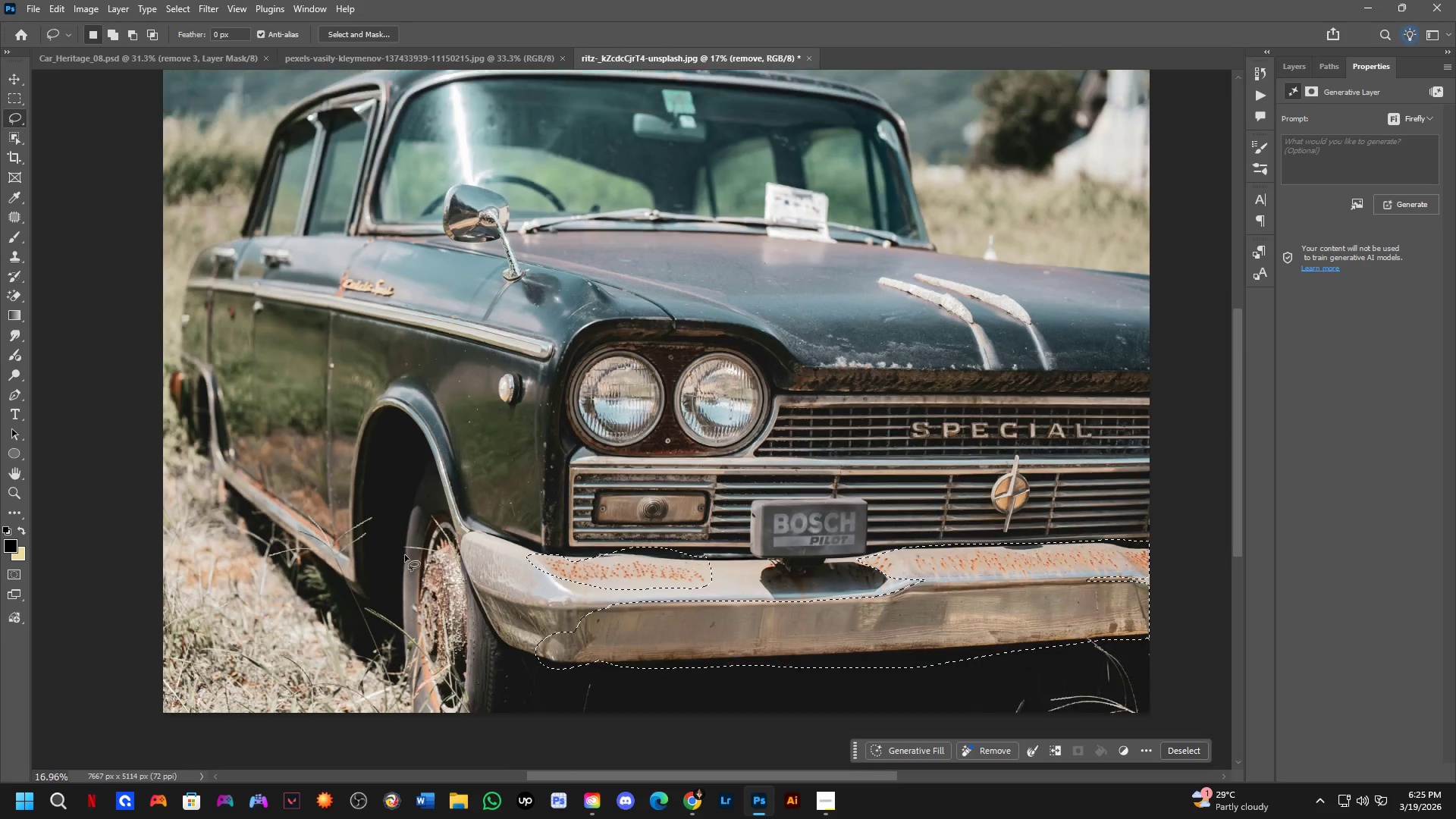 
hold_key(key=Space, duration=0.56)
 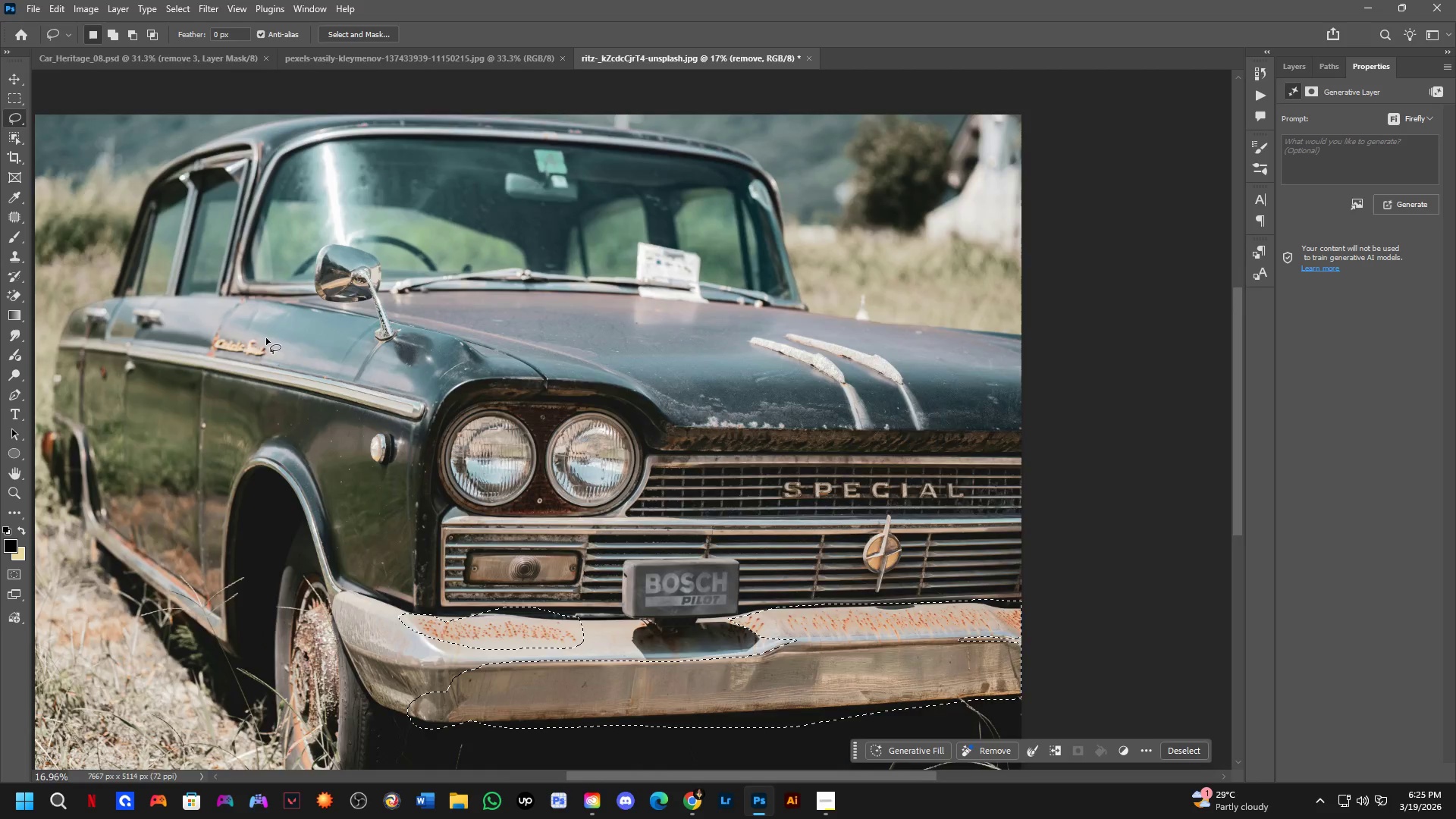 
left_click_drag(start_coordinate=[497, 476], to_coordinate=[532, 442])
 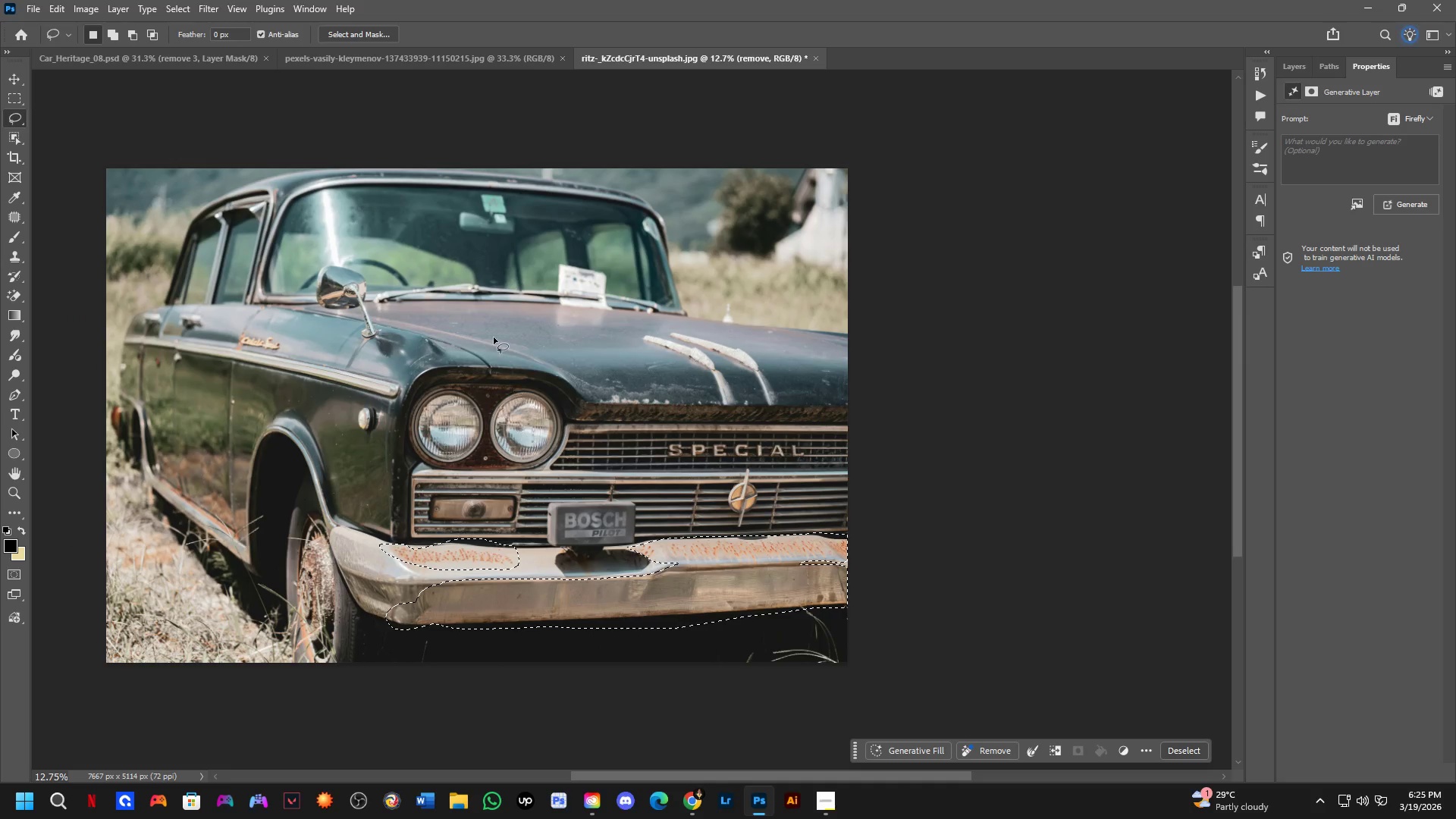 
scroll: coordinate [604, 387], scroll_direction: down, amount: 2.0
 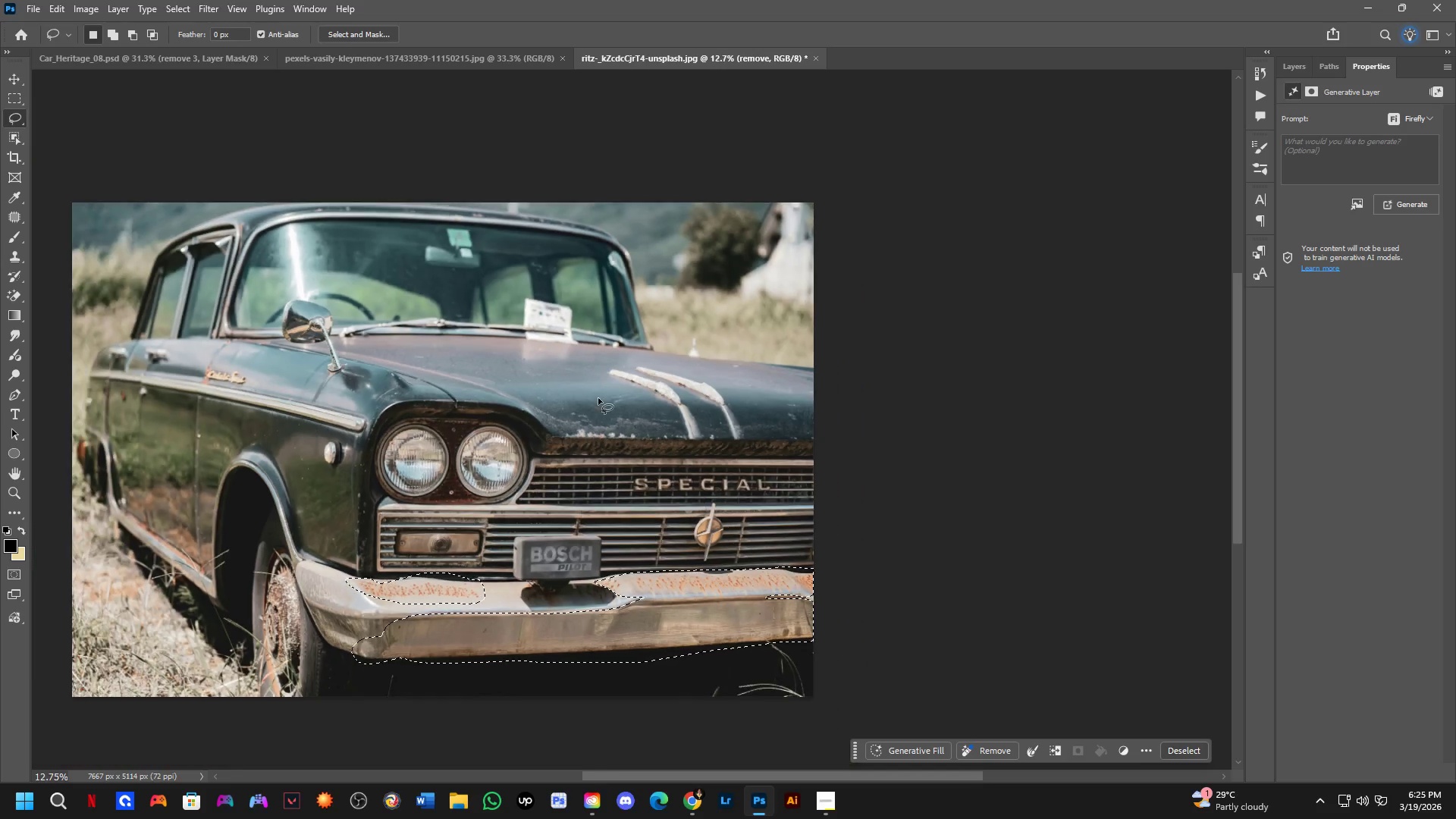 
hold_key(key=Space, duration=0.61)
 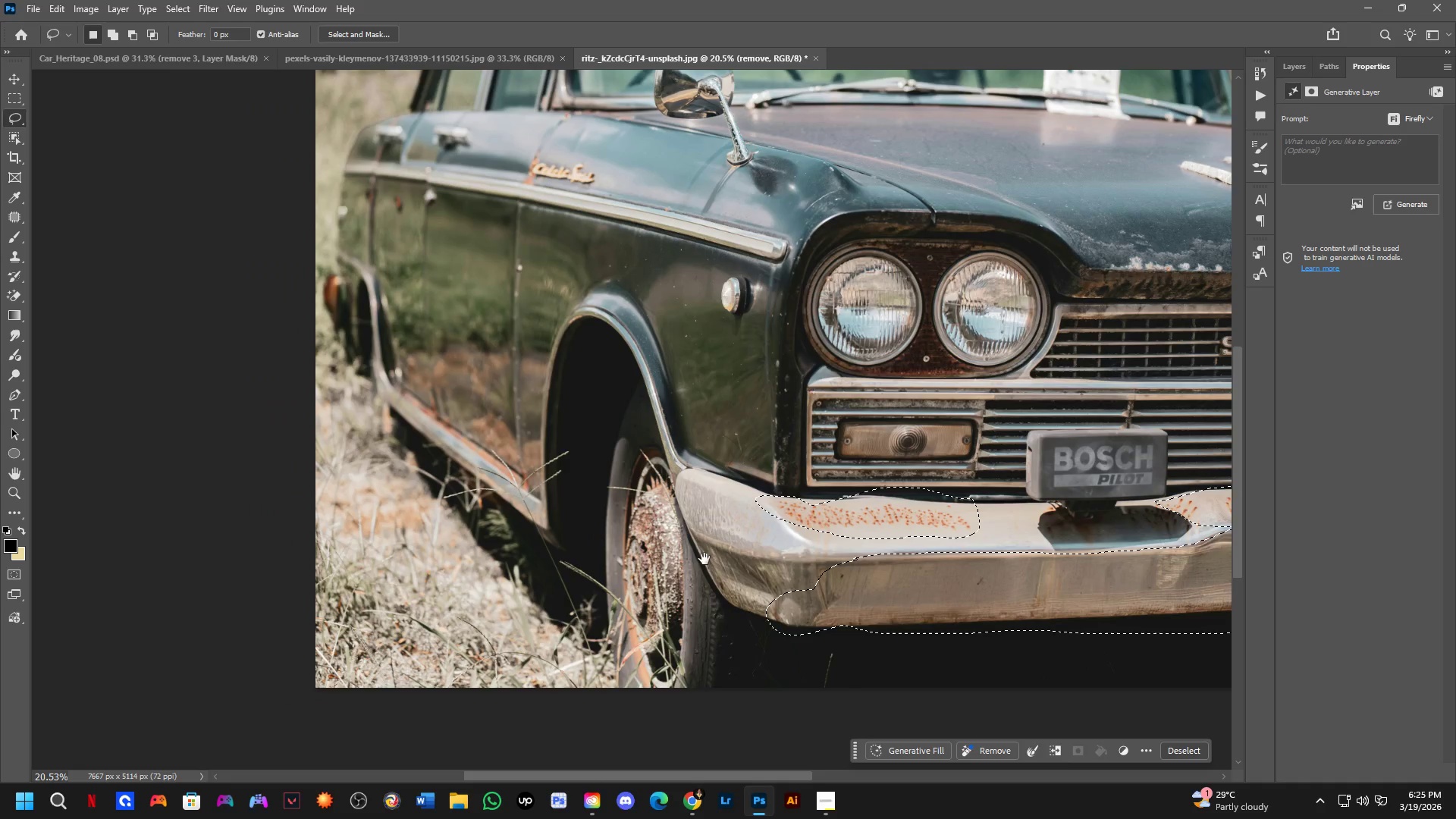 
left_click_drag(start_coordinate=[245, 397], to_coordinate=[561, 177])
 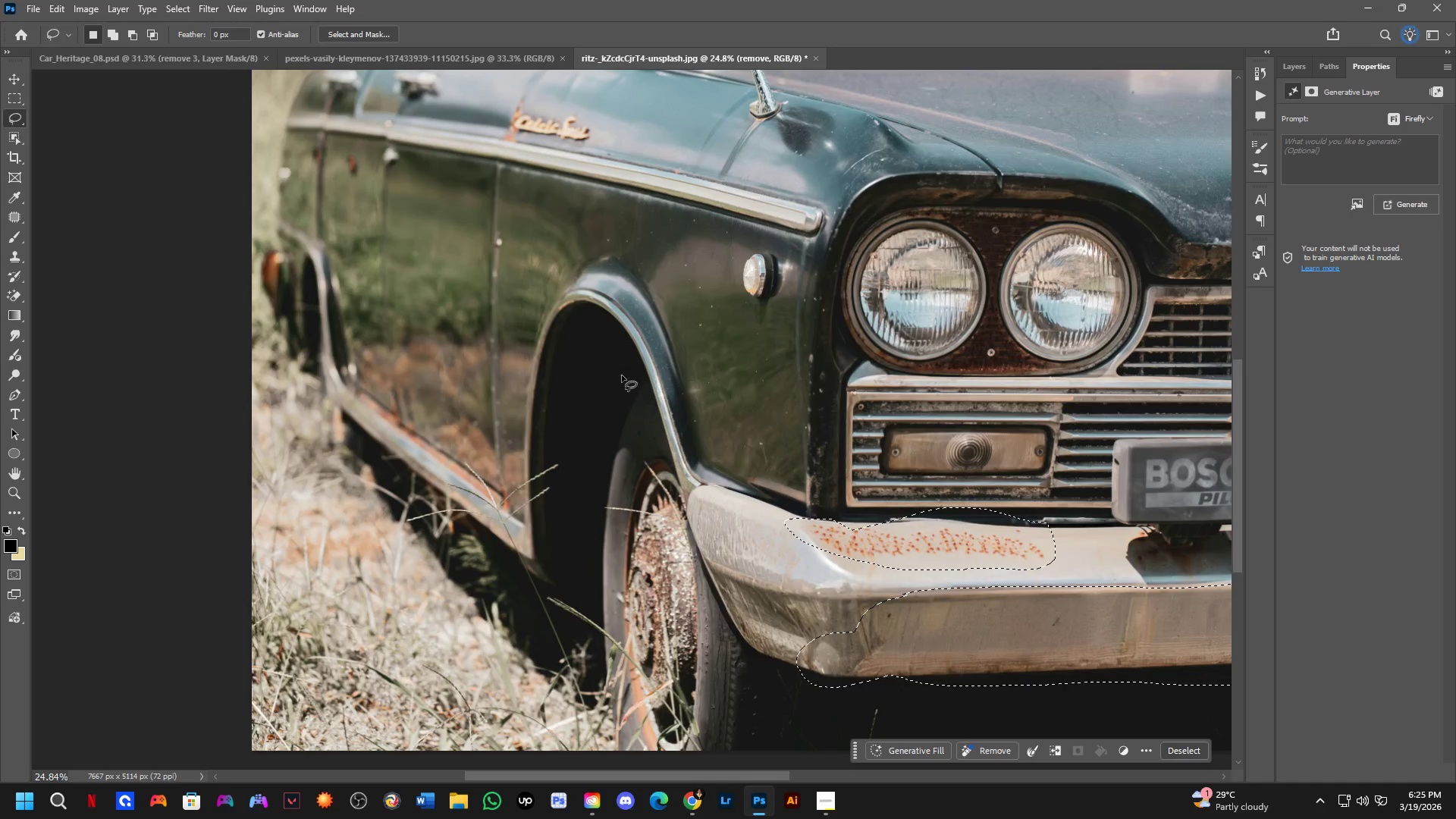 
scroll: coordinate [250, 344], scroll_direction: up, amount: 7.0
 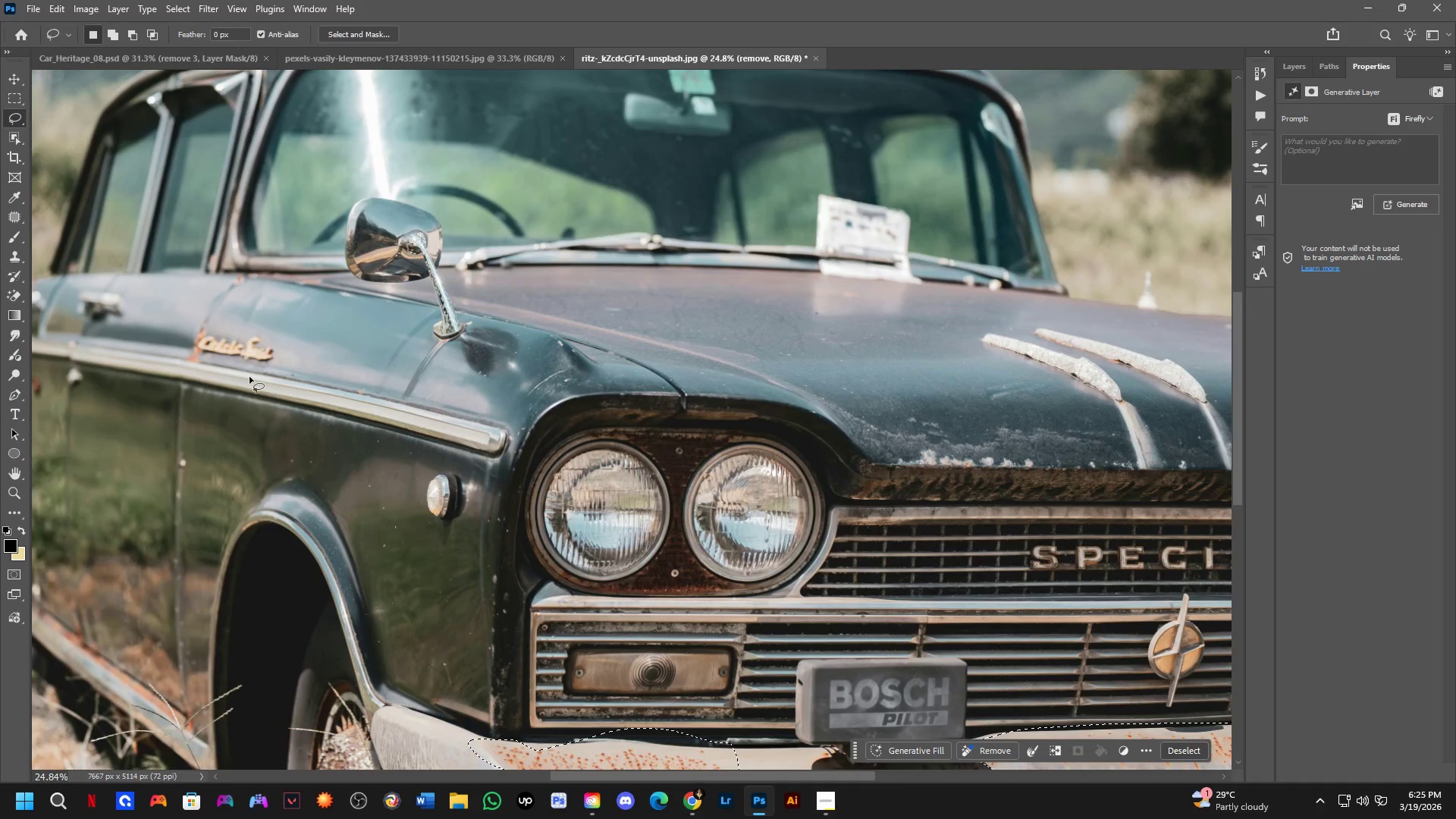 
hold_key(key=Space, duration=0.55)
 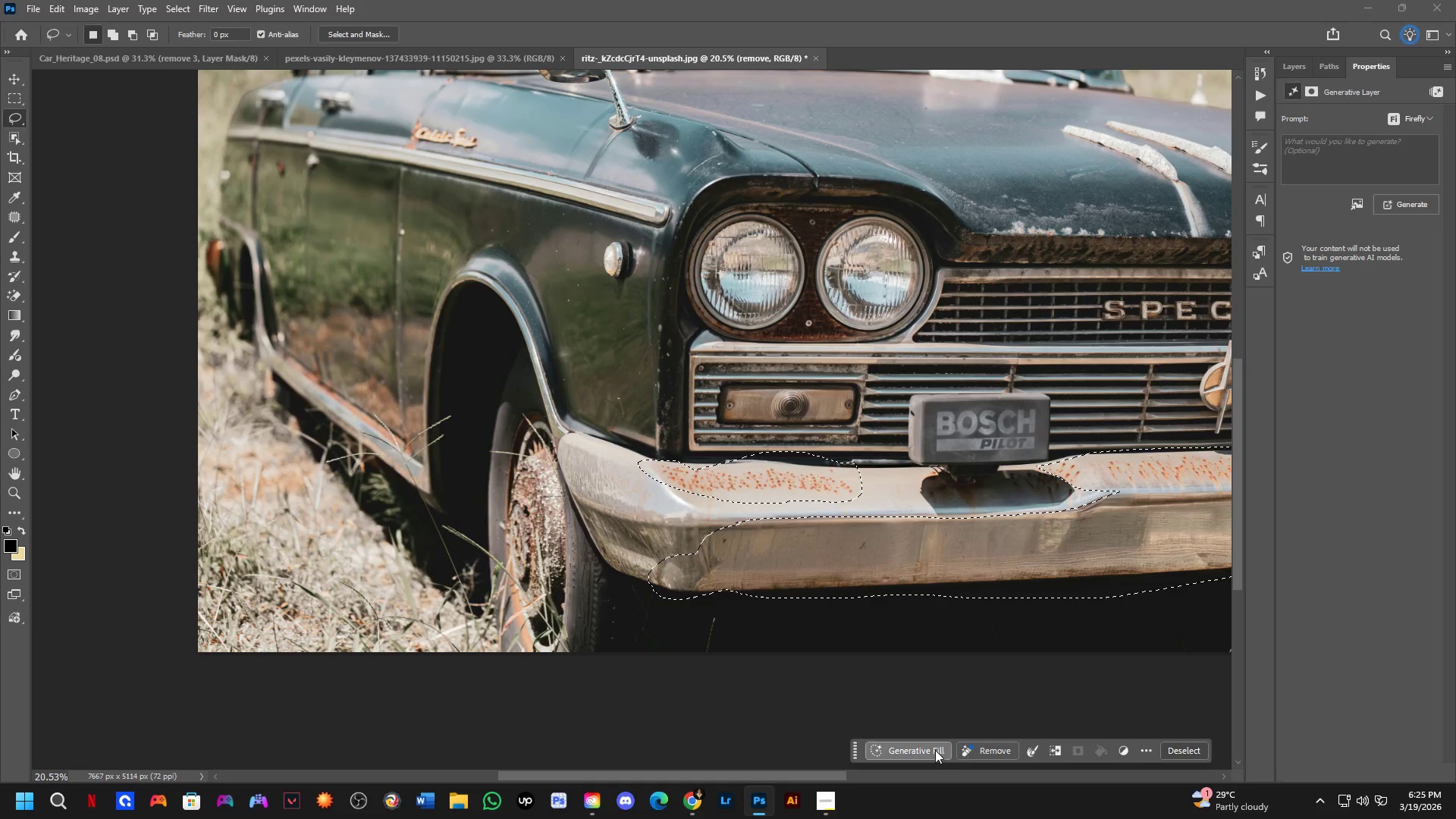 
left_click_drag(start_coordinate=[704, 559], to_coordinate=[587, 523])
 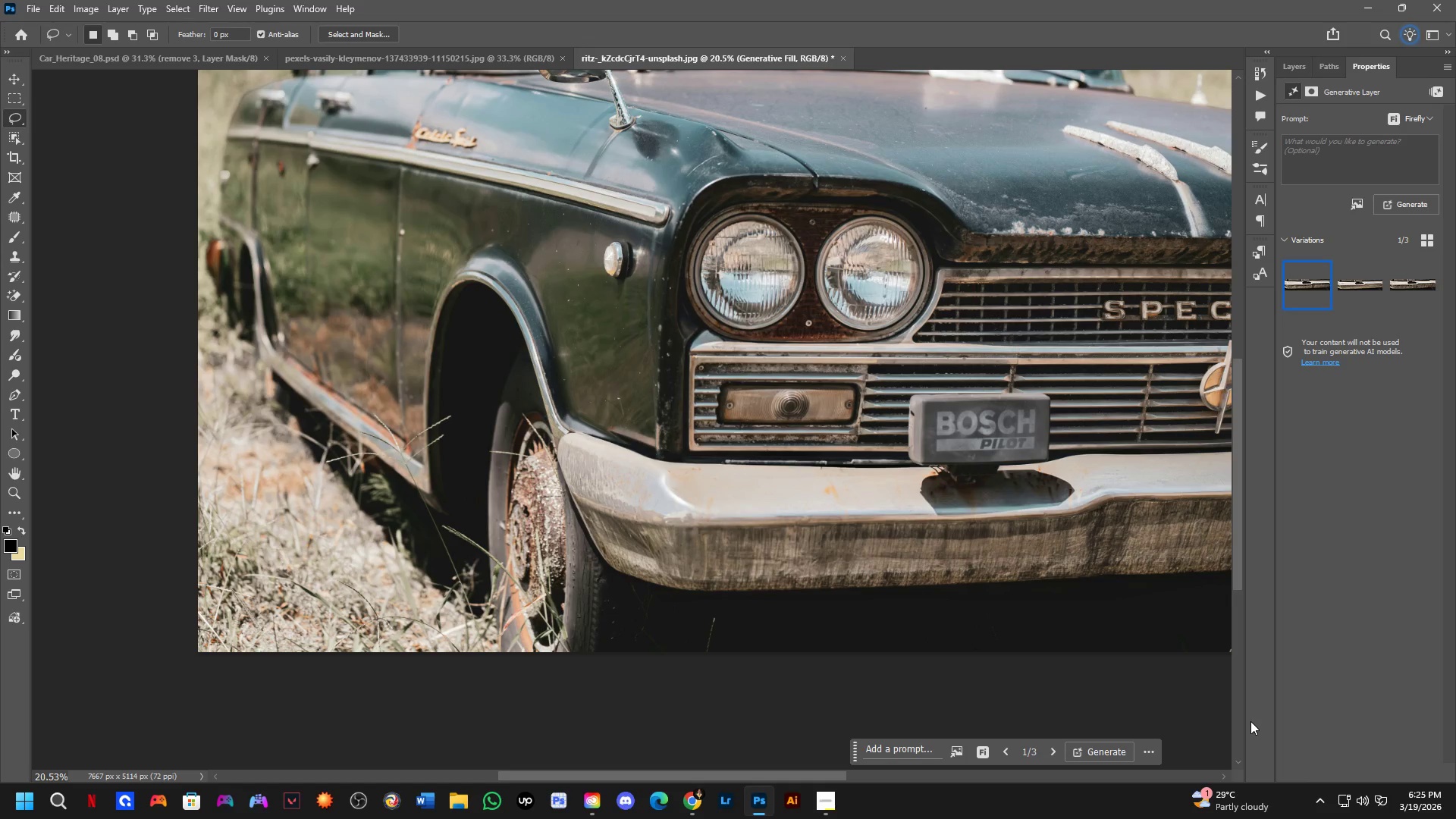 
scroll: coordinate [622, 394], scroll_direction: down, amount: 2.0
 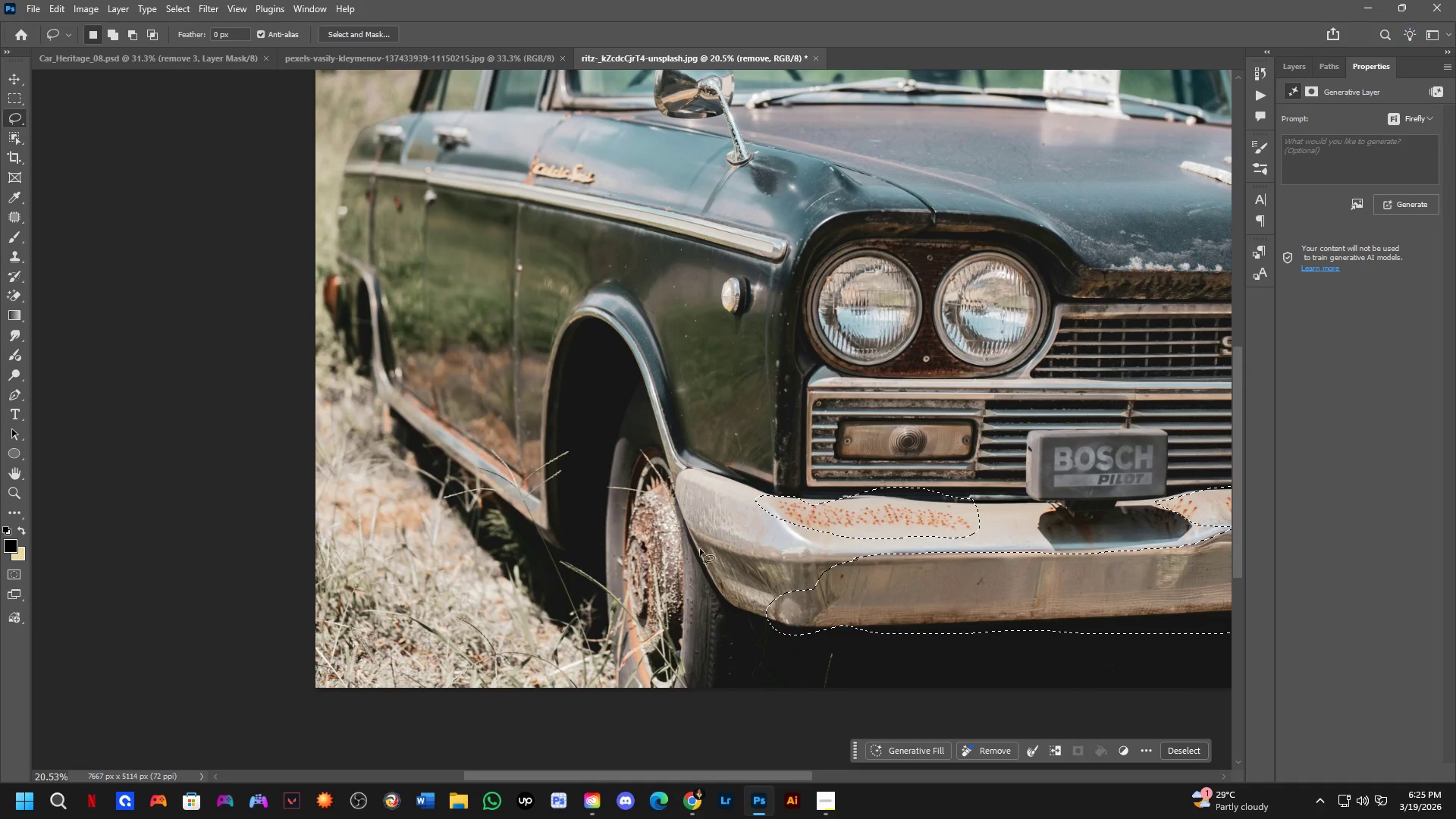 
wait(23.81)
 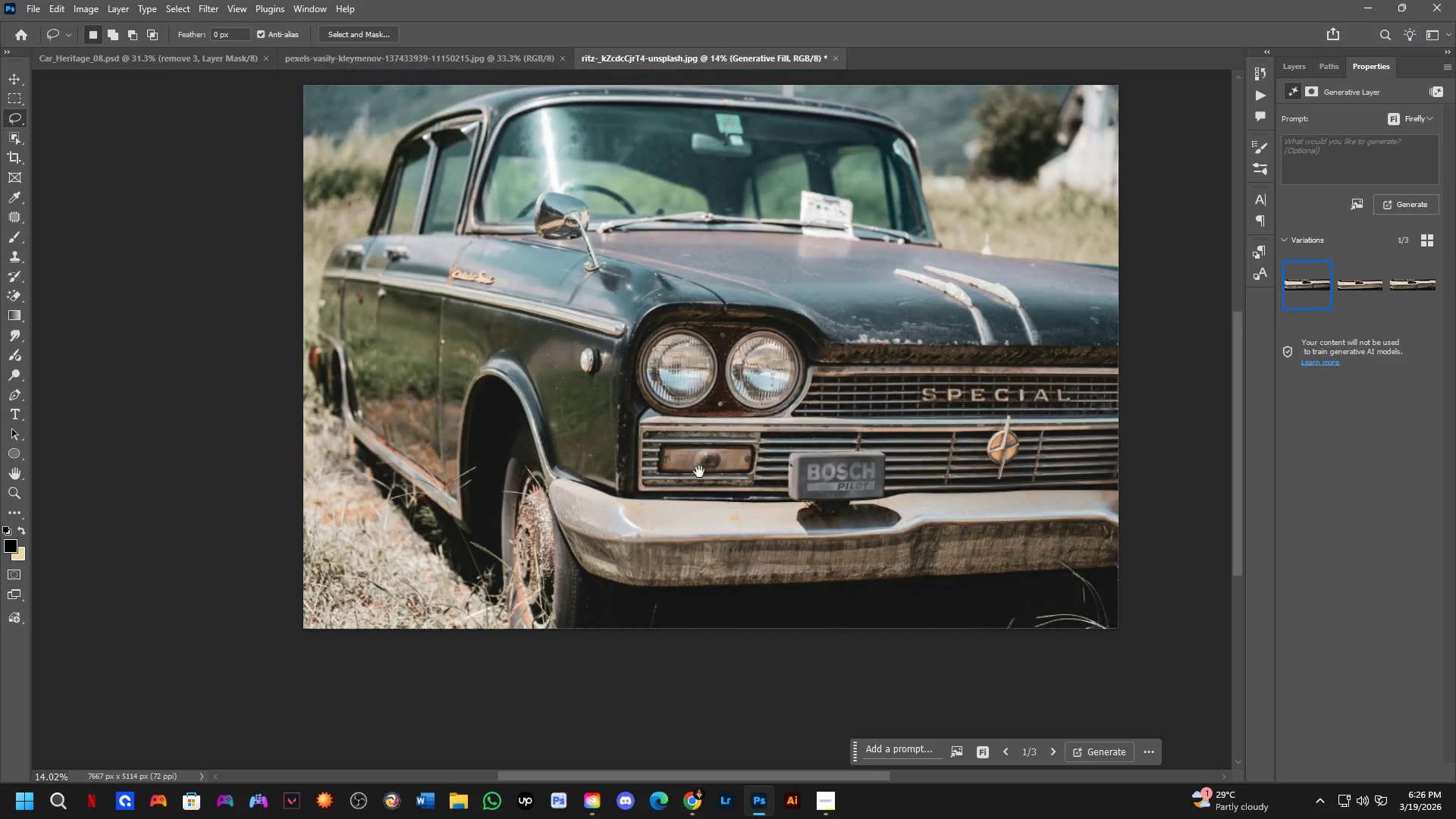 
hold_key(key=Space, duration=0.53)
 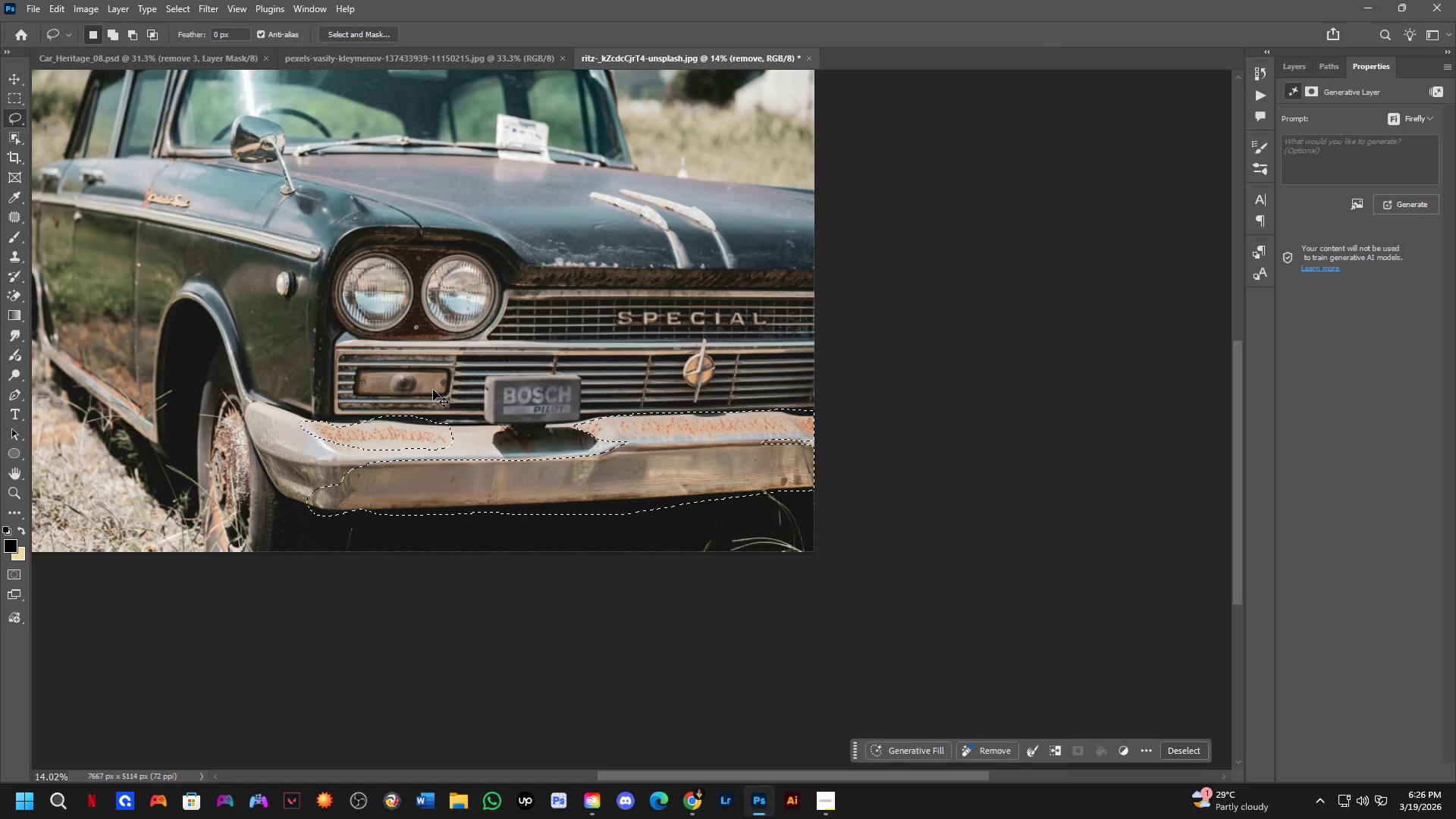 
left_click_drag(start_coordinate=[720, 457], to_coordinate=[433, 388])
 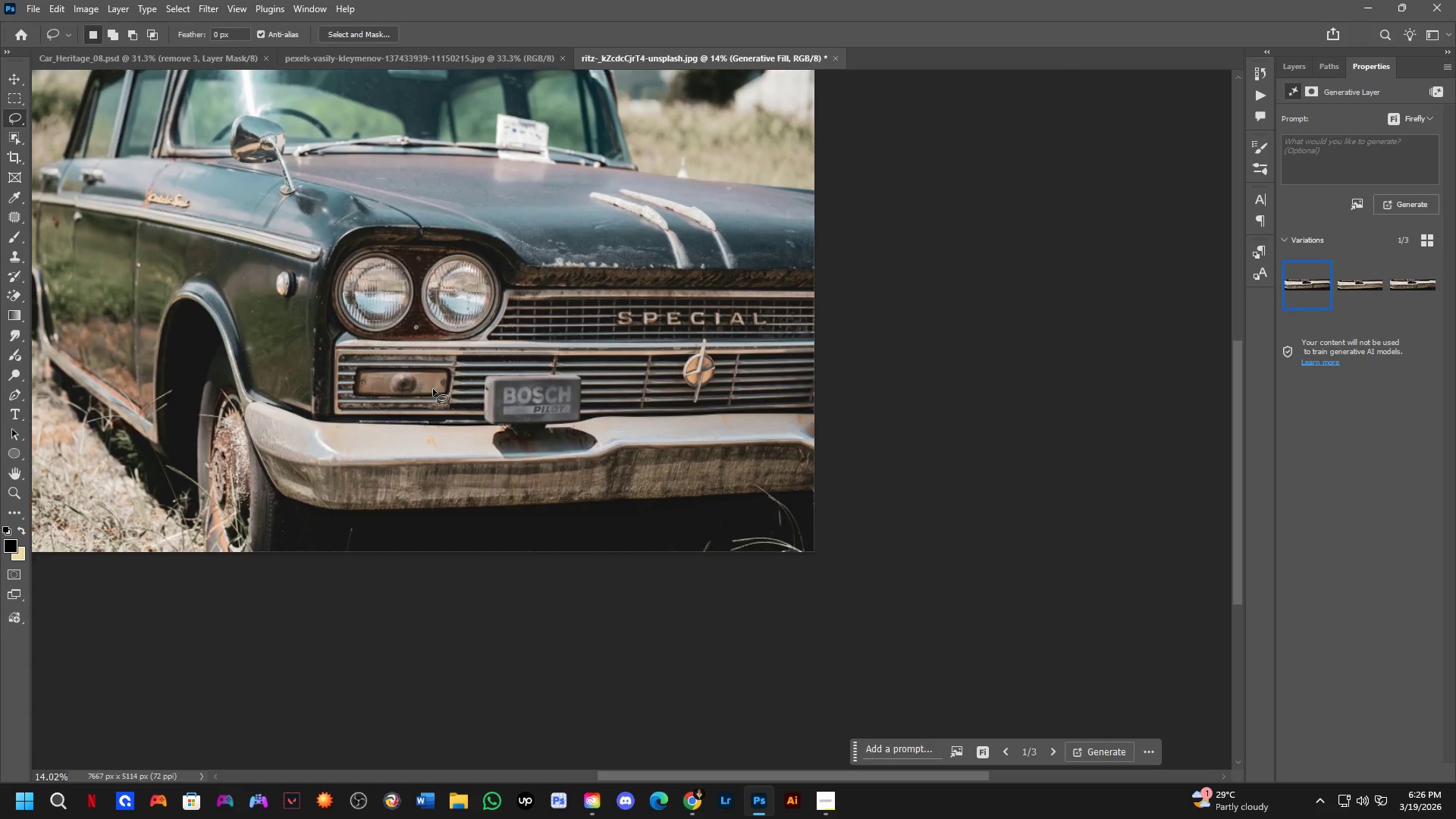 
scroll: coordinate [533, 564], scroll_direction: down, amount: 4.0
 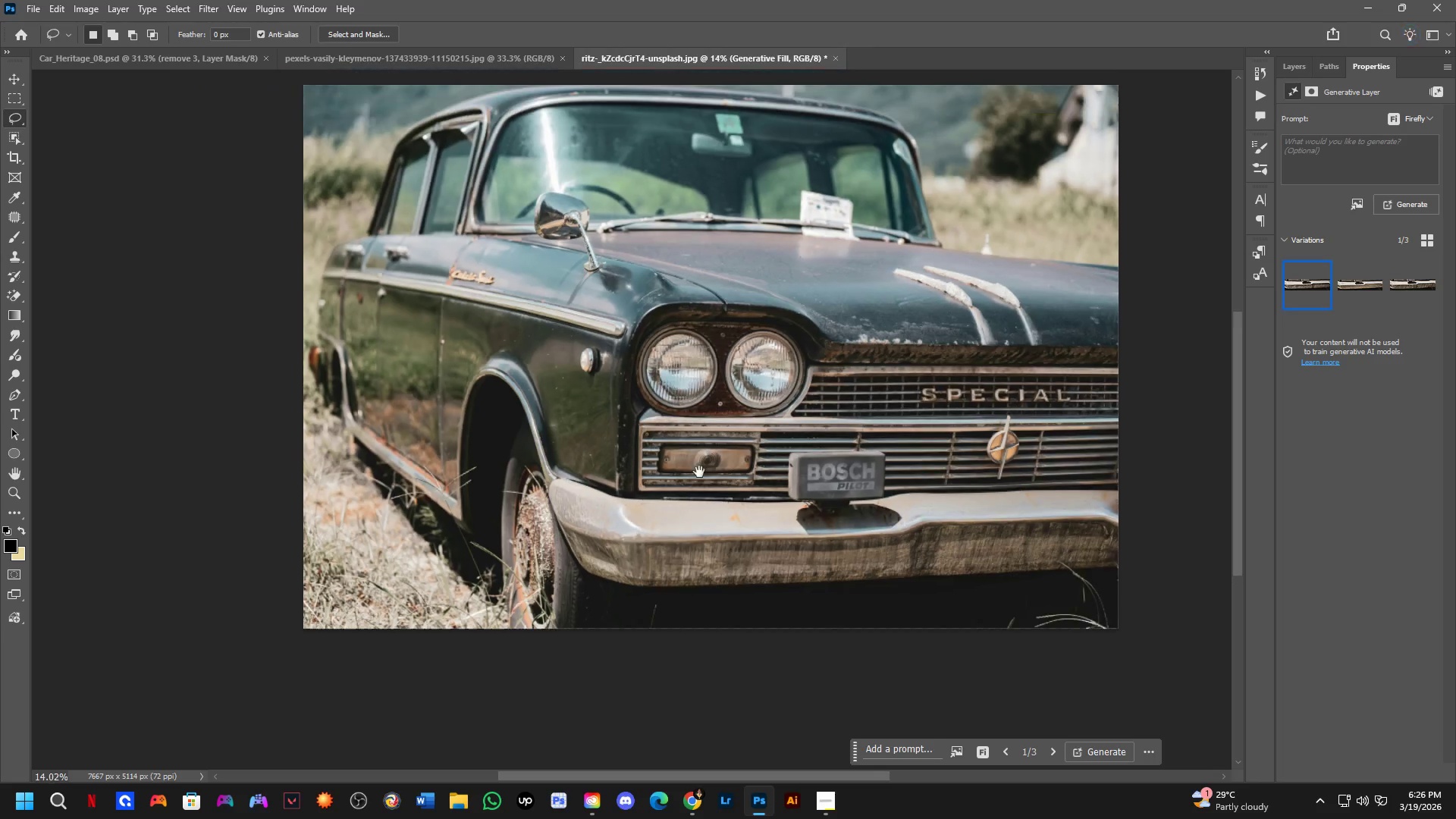 
key(Control+Z)
 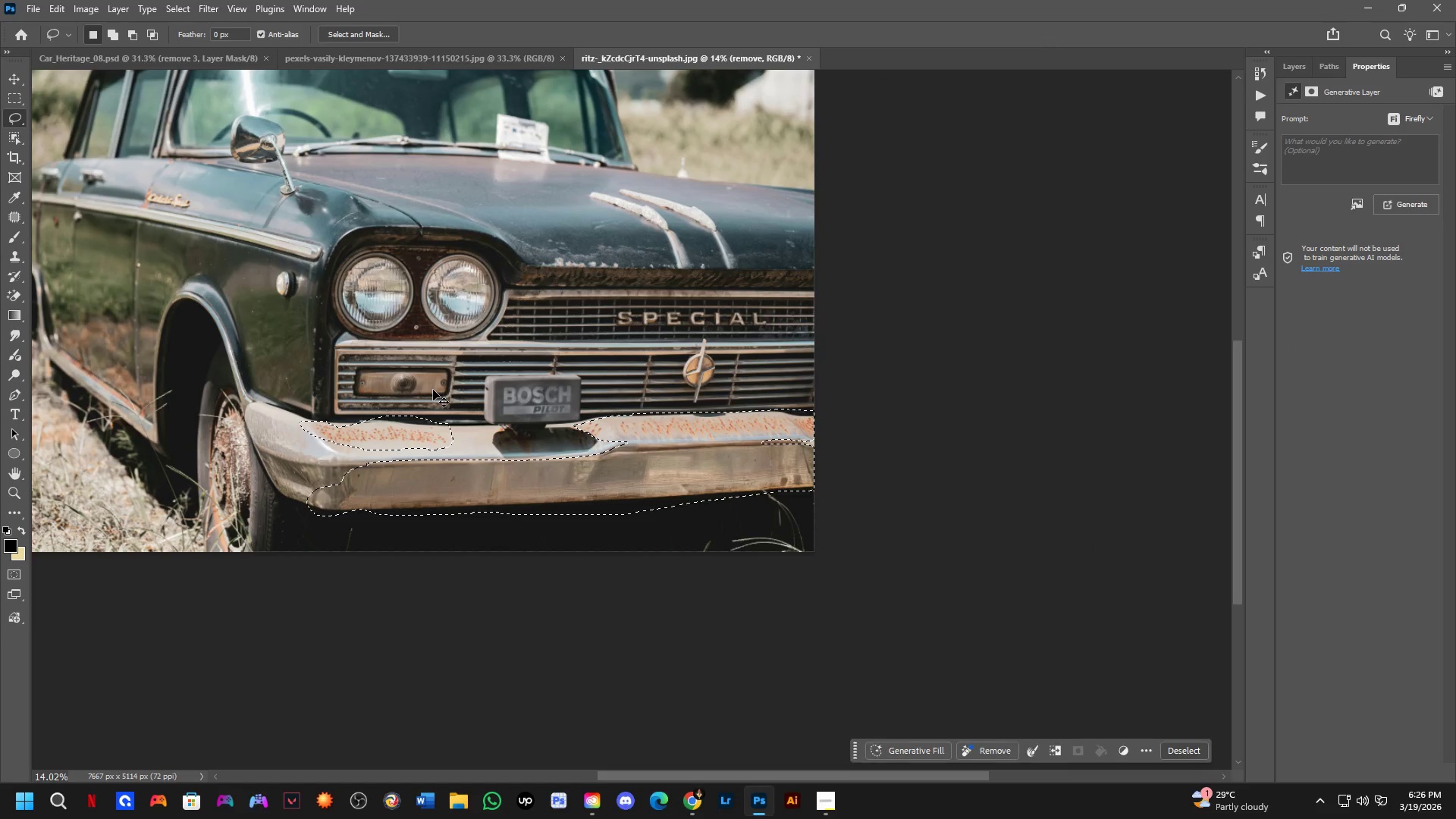 
key(Control+Shift+ShiftLeft)
 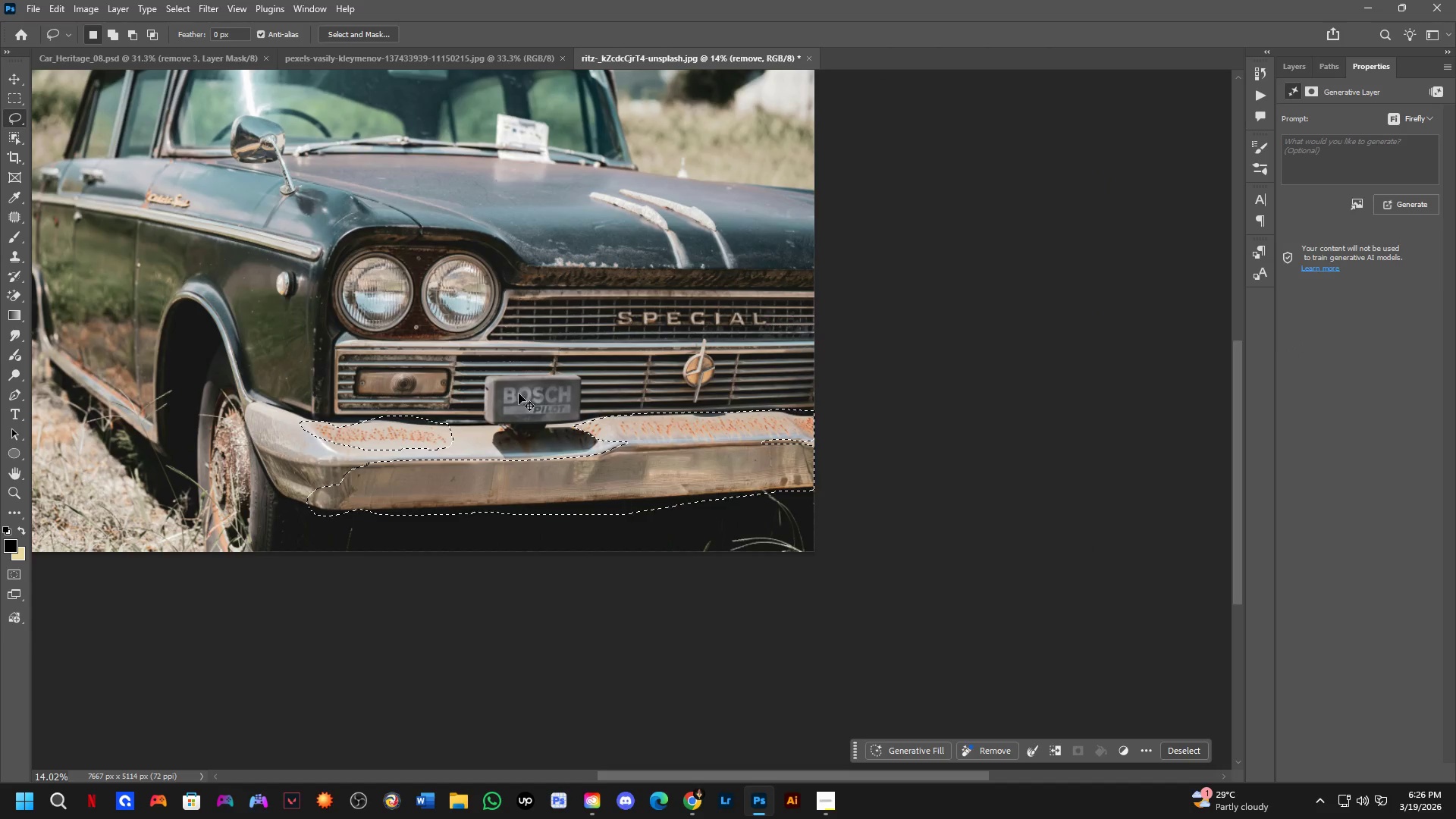 
key(Control+Shift+Z)
 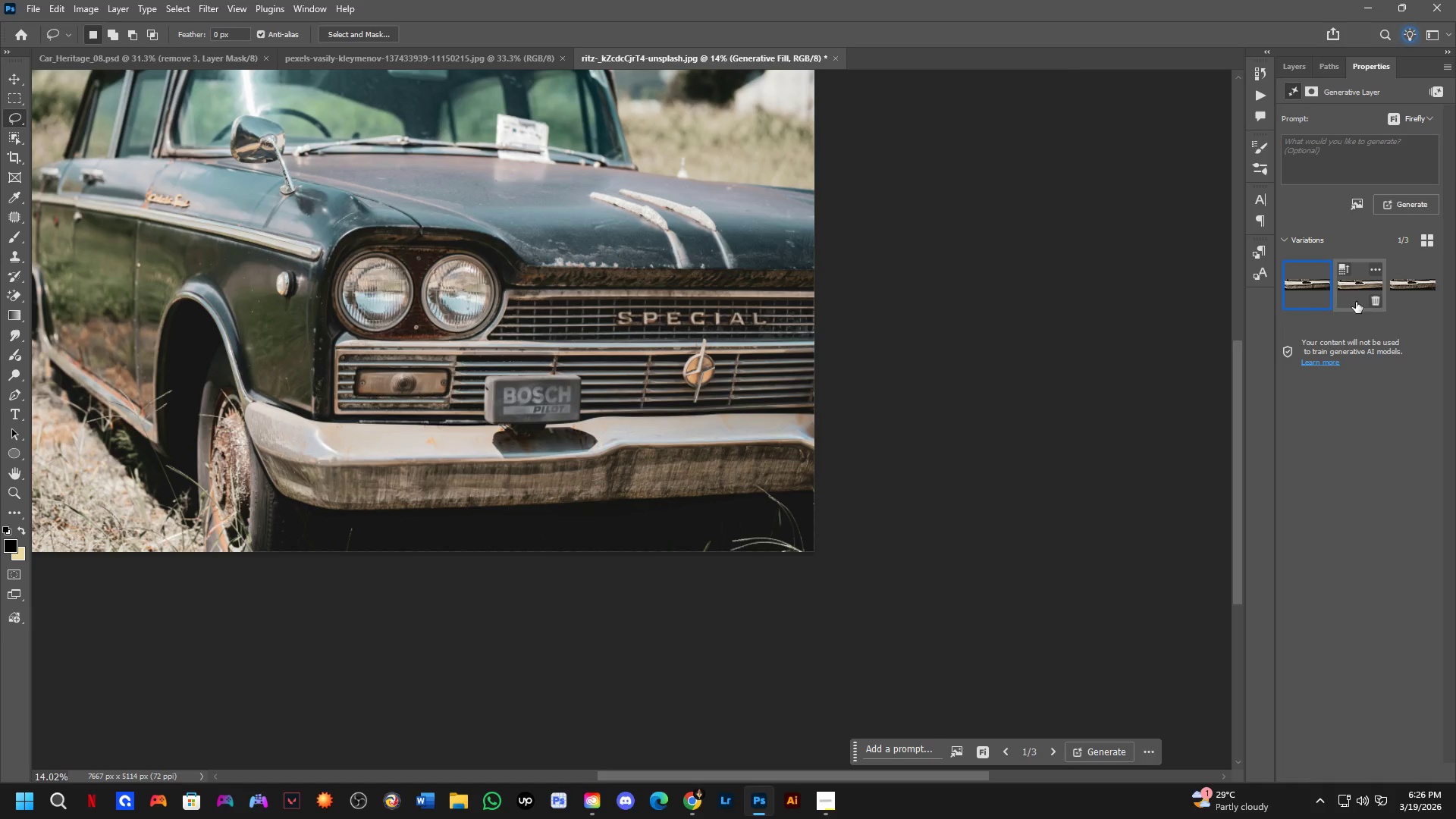 
left_click([1361, 287])
 